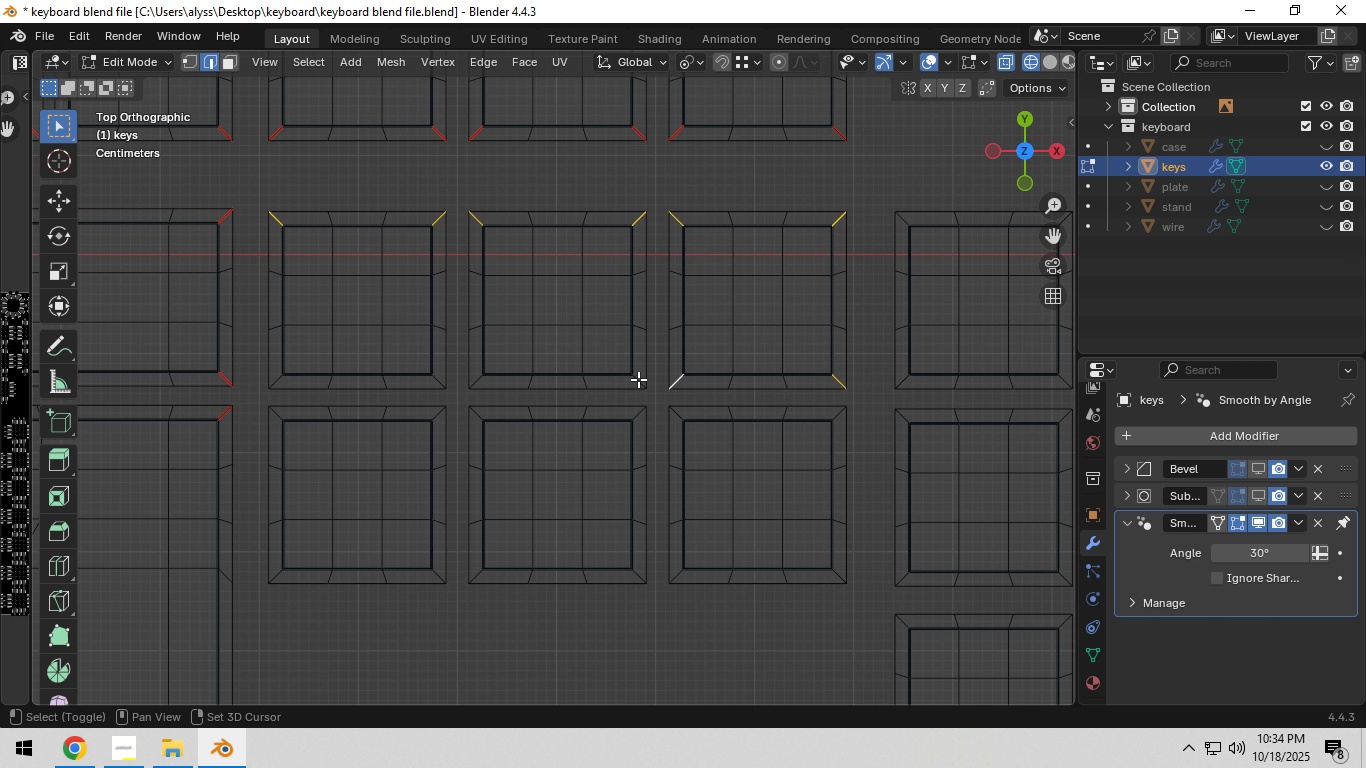 
left_click([638, 379])
 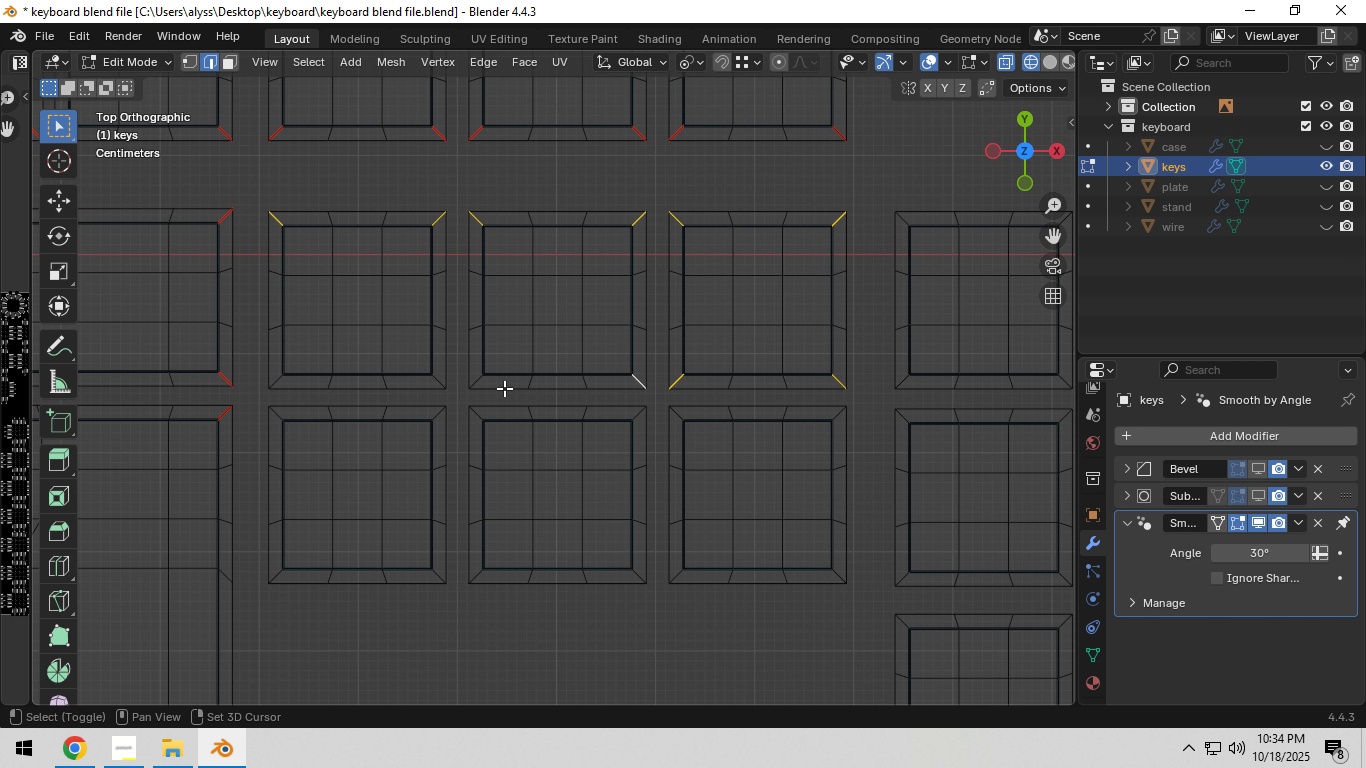 
hold_key(key=ShiftLeft, duration=1.52)
left_click([475, 378])
 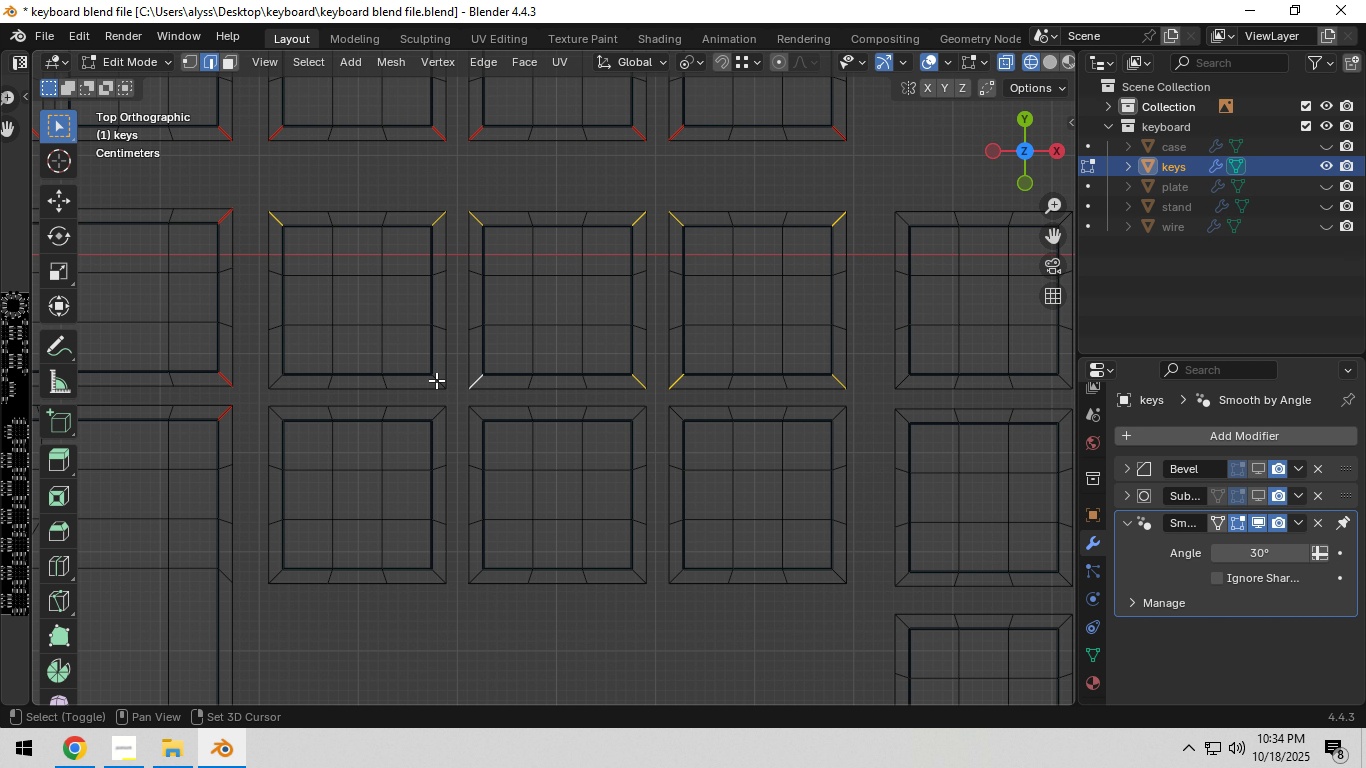 
left_click([436, 380])
 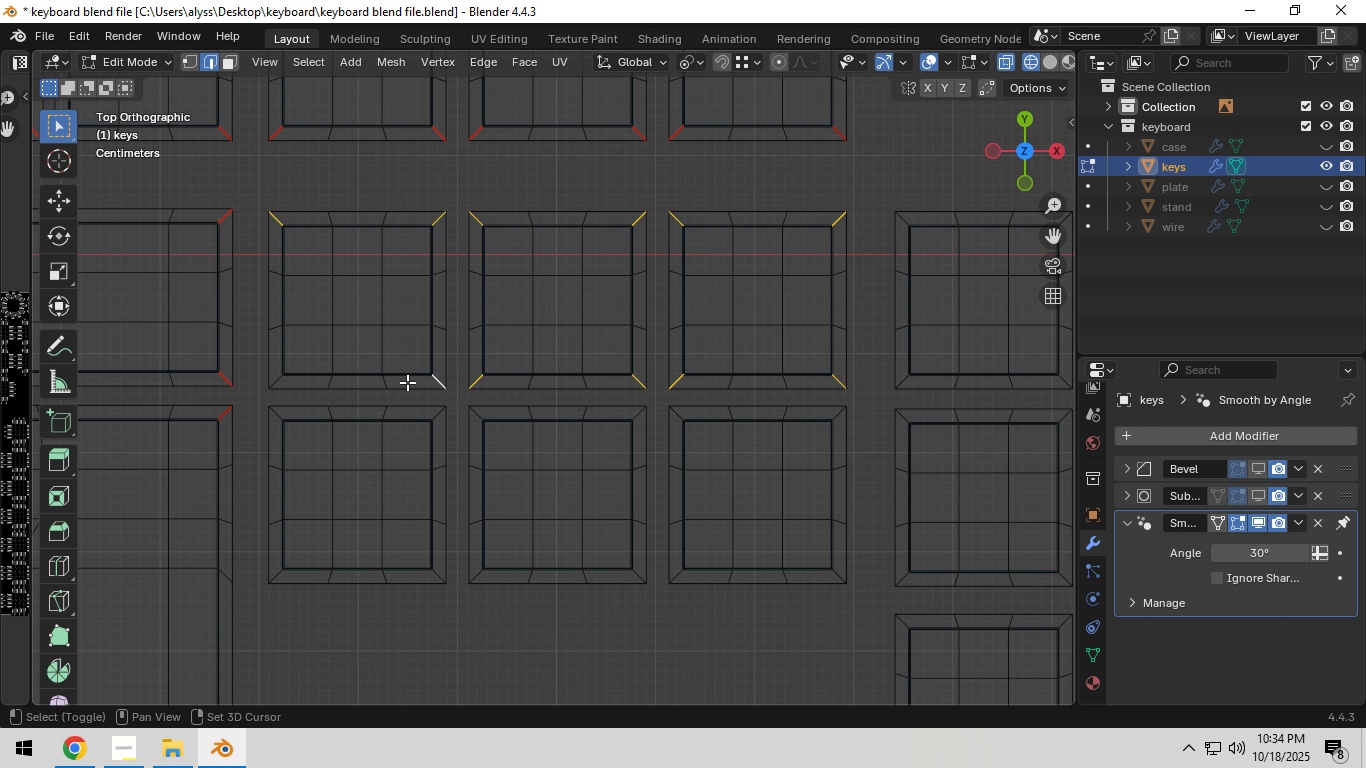 
hold_key(key=ShiftLeft, duration=1.51)
left_click([274, 381])
 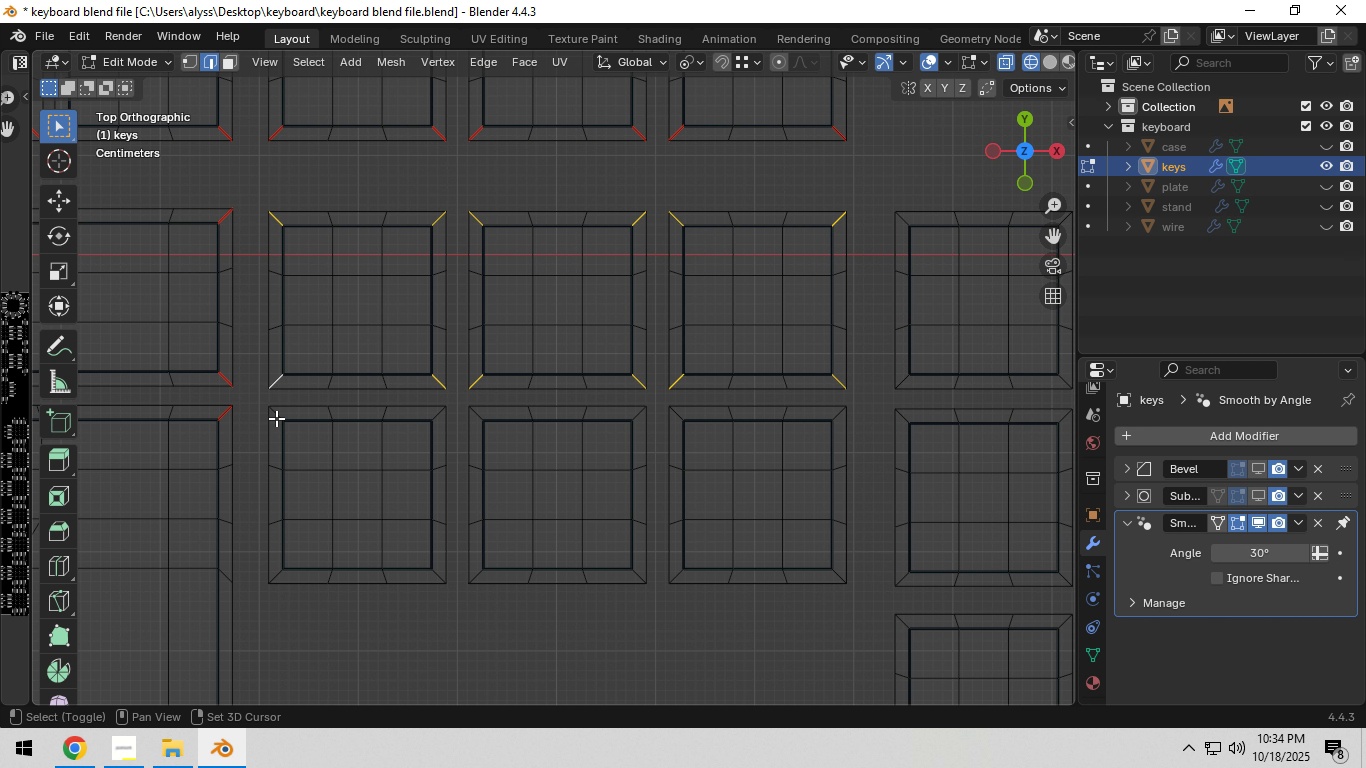 
hold_key(key=ShiftLeft, duration=1.52)
left_click([276, 417])
 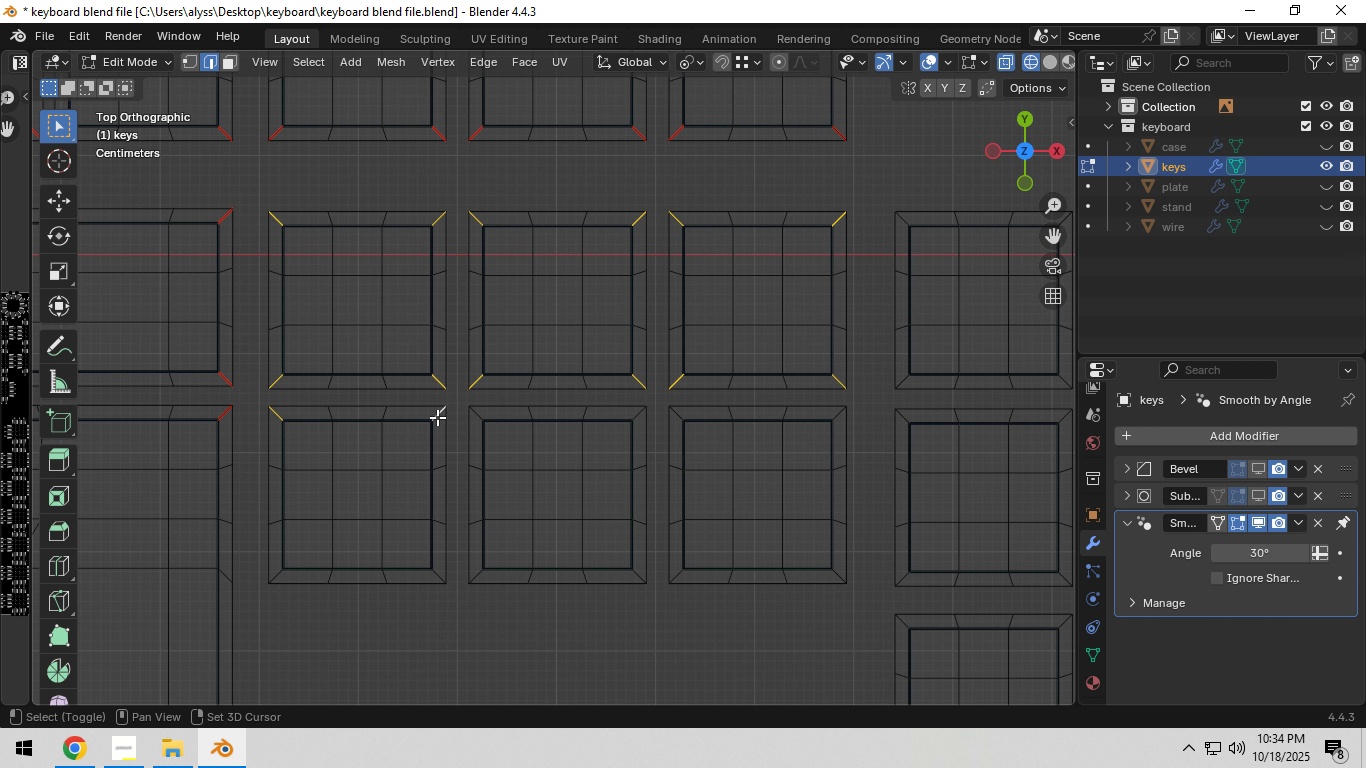 
left_click([437, 417])
 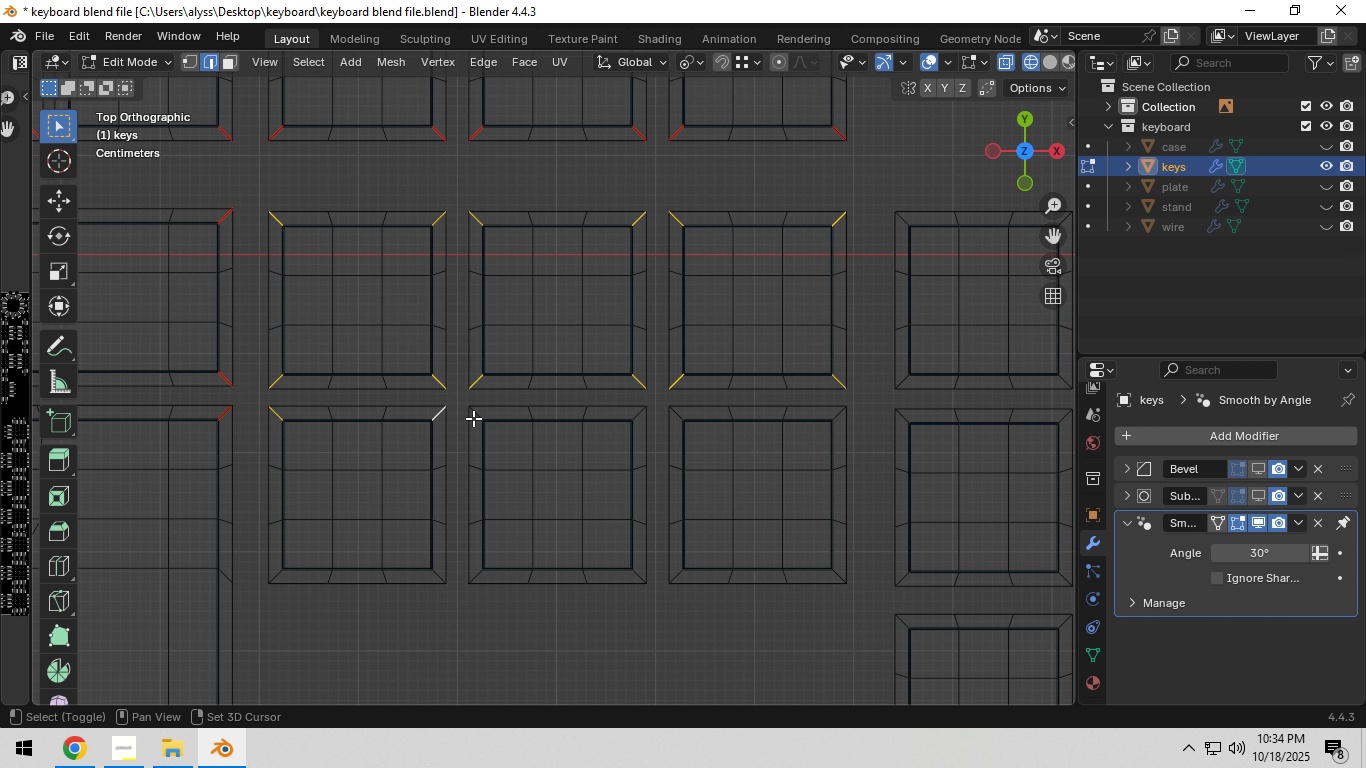 
hold_key(key=ShiftLeft, duration=1.51)
left_click([474, 416])
 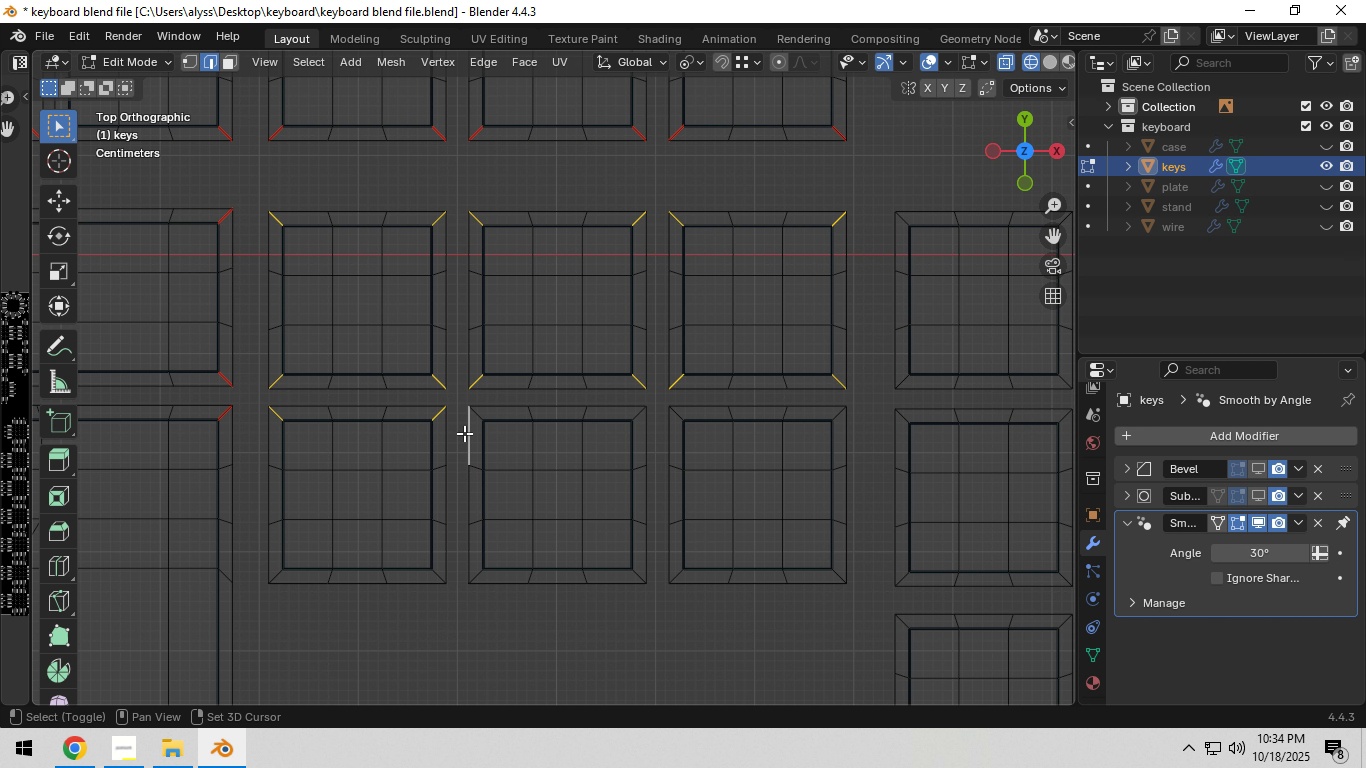 
left_click([465, 432])
 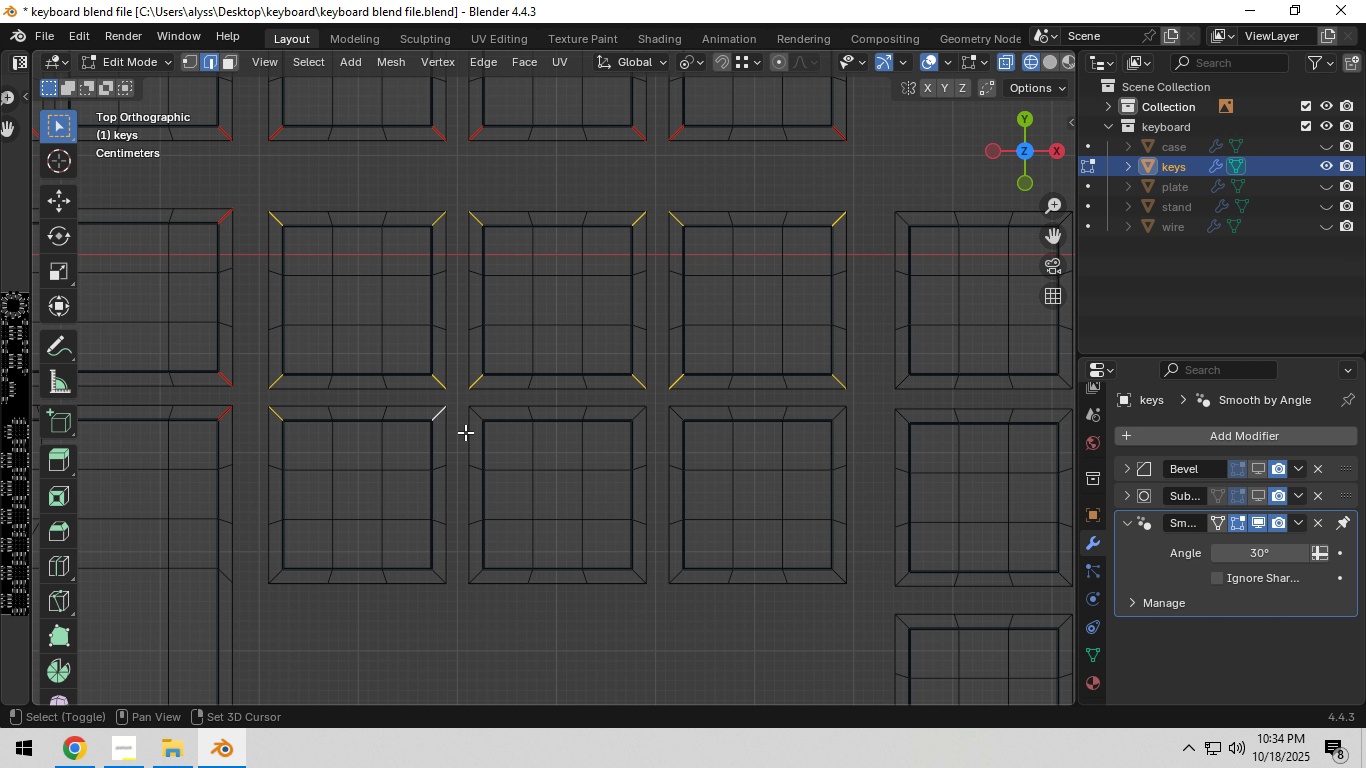 
hold_key(key=ShiftLeft, duration=1.53)
left_click([477, 414])
 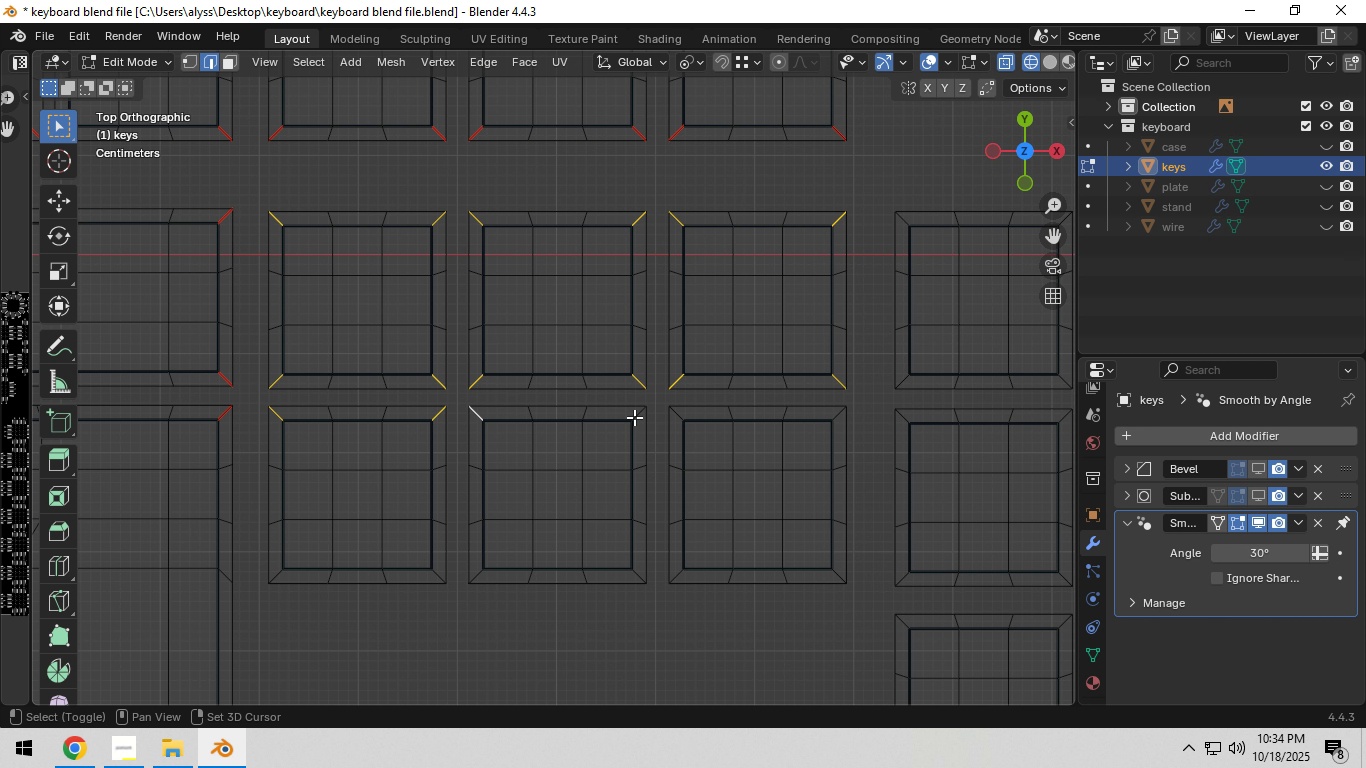 
hold_key(key=ShiftLeft, duration=1.52)
left_click([635, 417])
 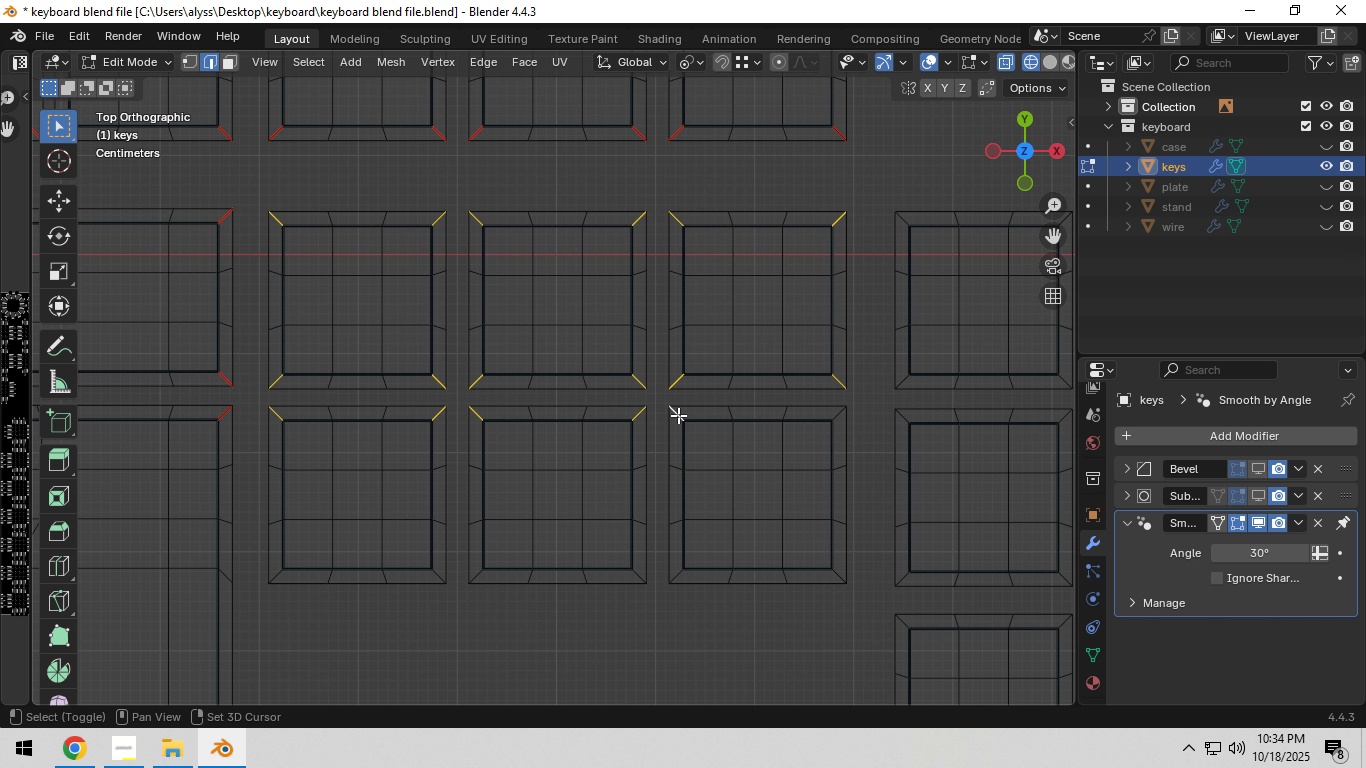 
left_click([678, 415])
 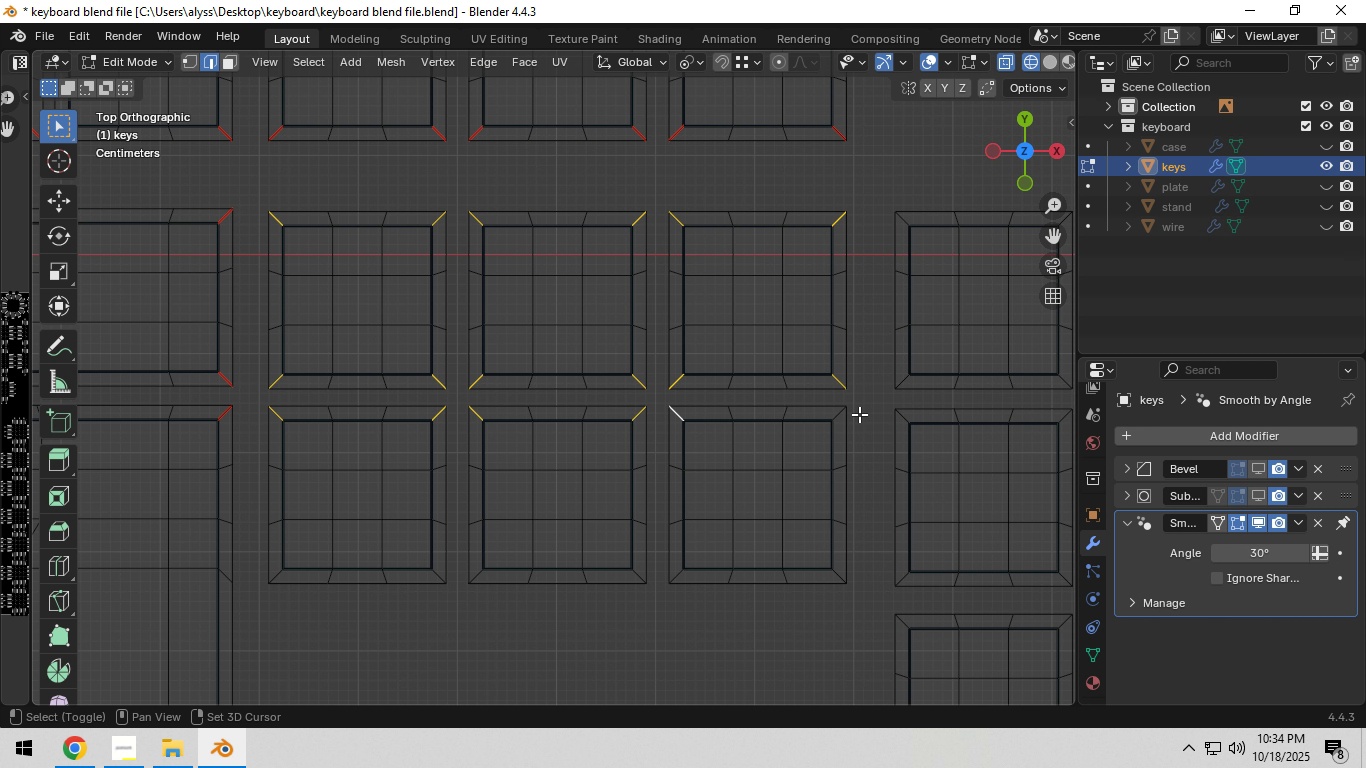 
hold_key(key=ShiftLeft, duration=1.52)
left_click([836, 414])
 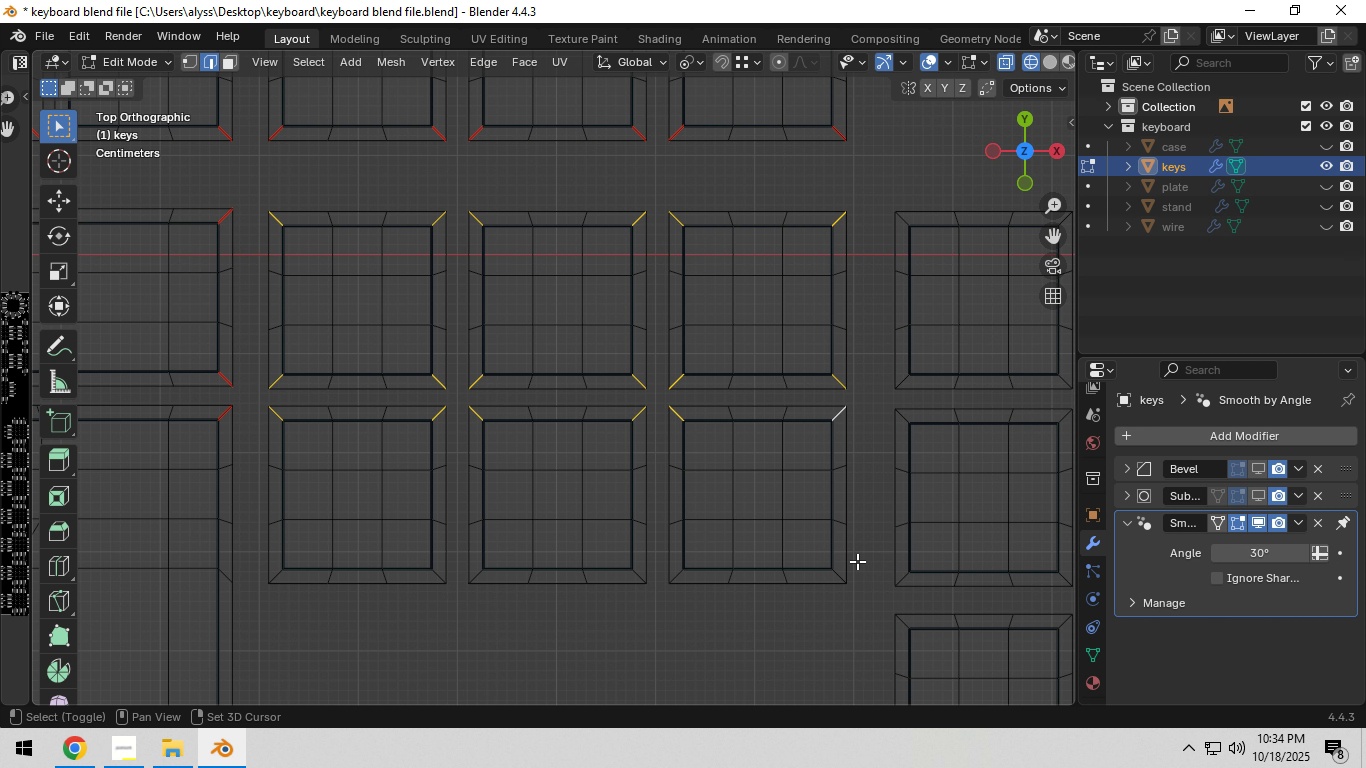 
hold_key(key=ShiftLeft, duration=1.5)
left_click([839, 573])
 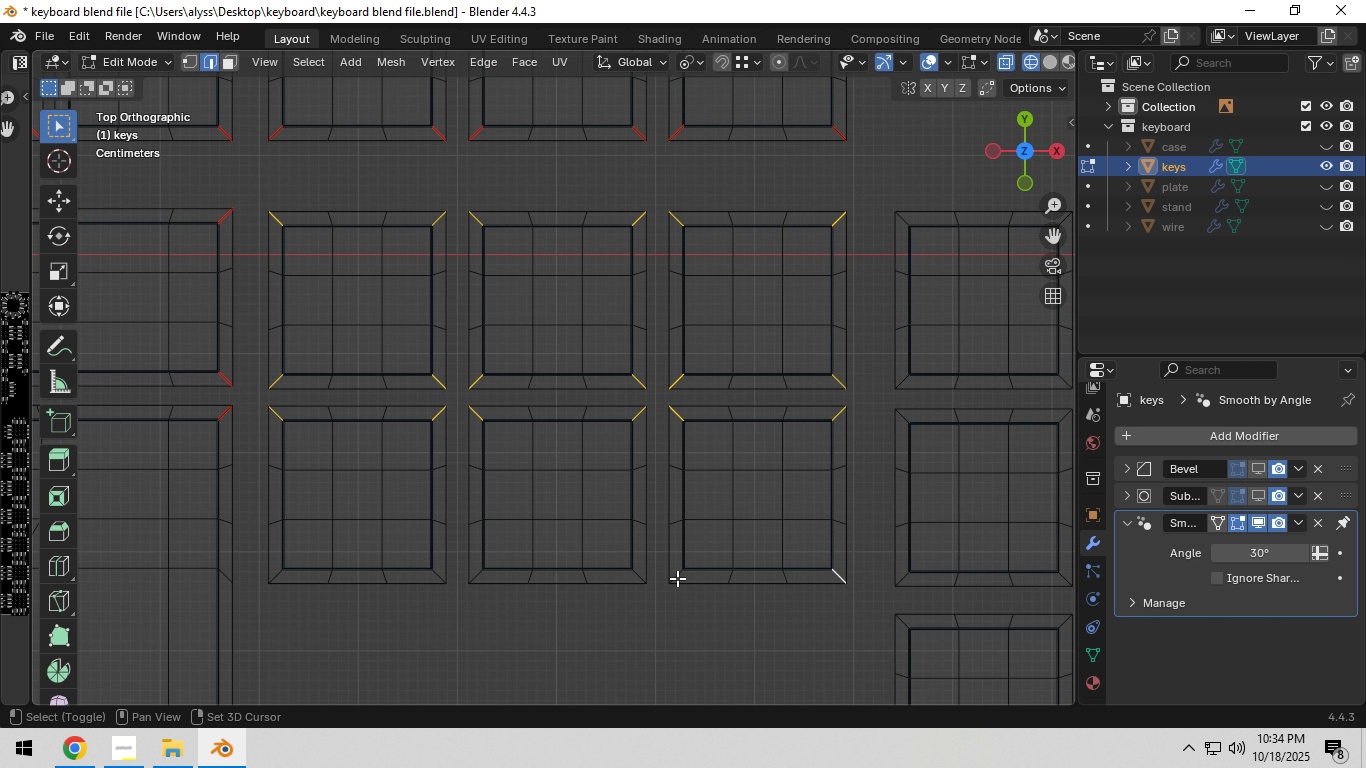 
hold_key(key=ShiftLeft, duration=1.53)
left_click([677, 577])
 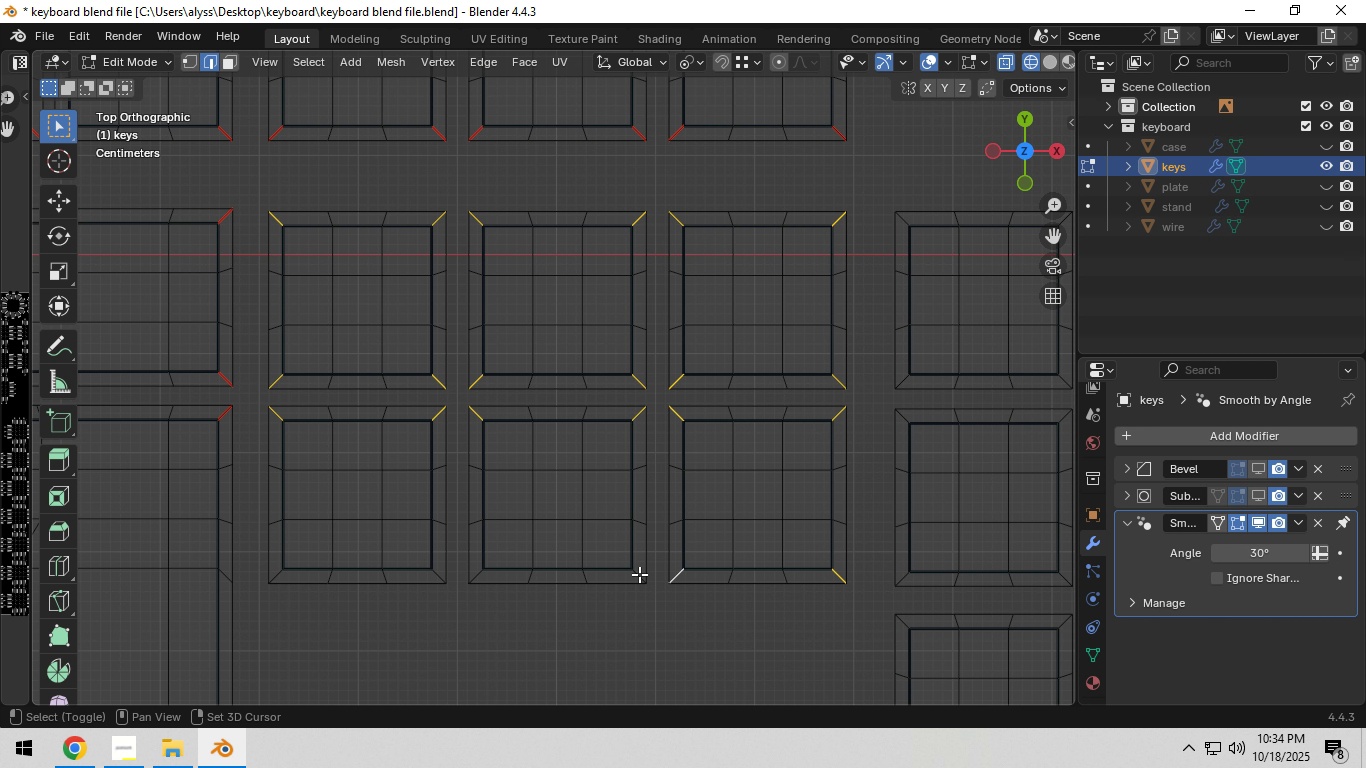 
left_click([639, 574])
 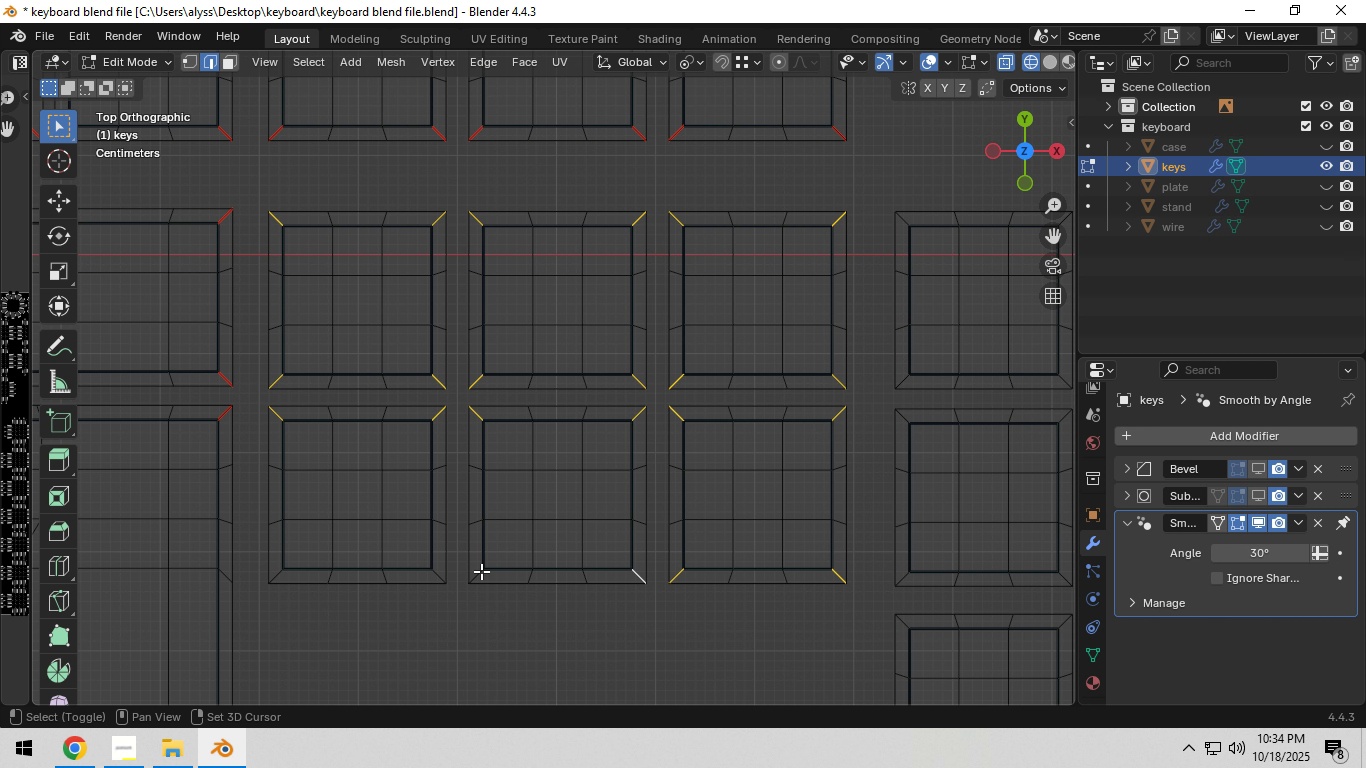 
hold_key(key=ShiftLeft, duration=1.51)
left_click([476, 574])
 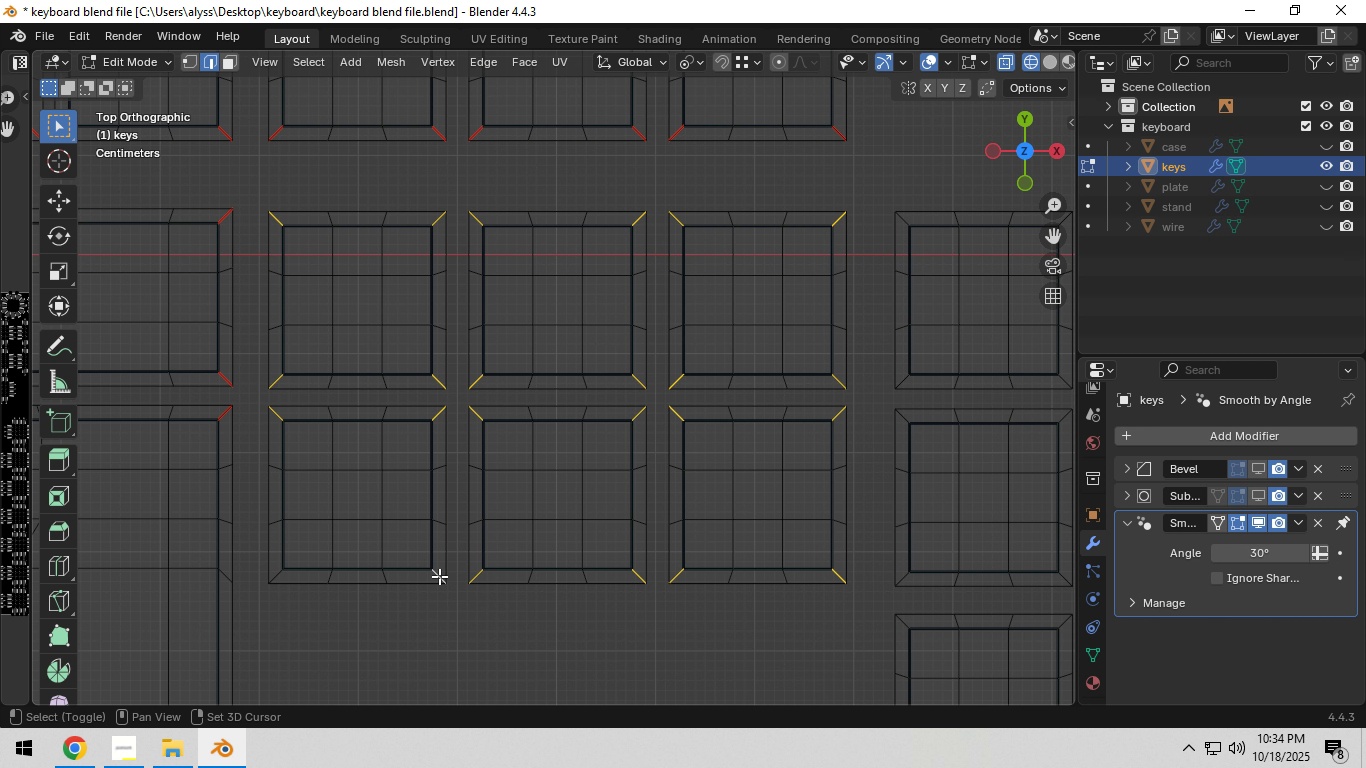 
left_click([439, 576])
 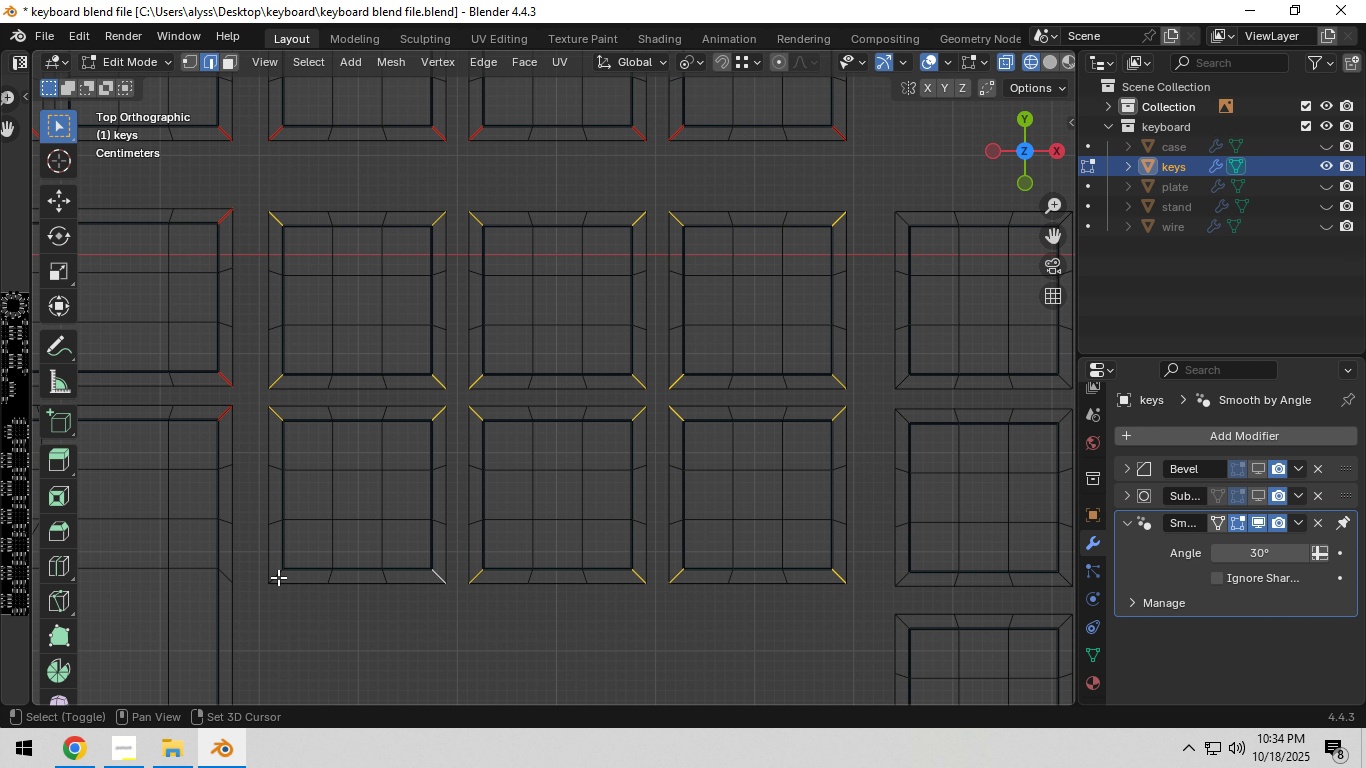 
hold_key(key=ShiftLeft, duration=0.5)
left_click([278, 577])
 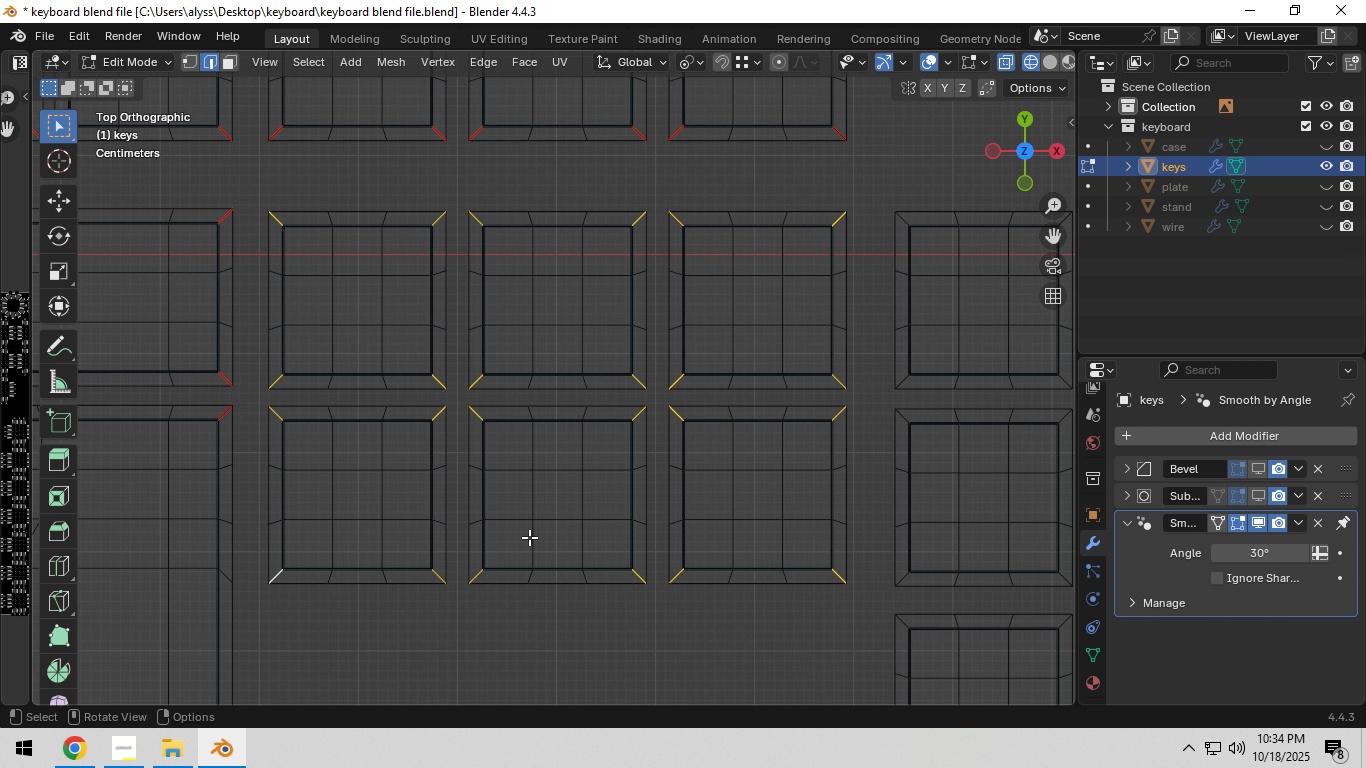 
key(Control+ControlLeft)
 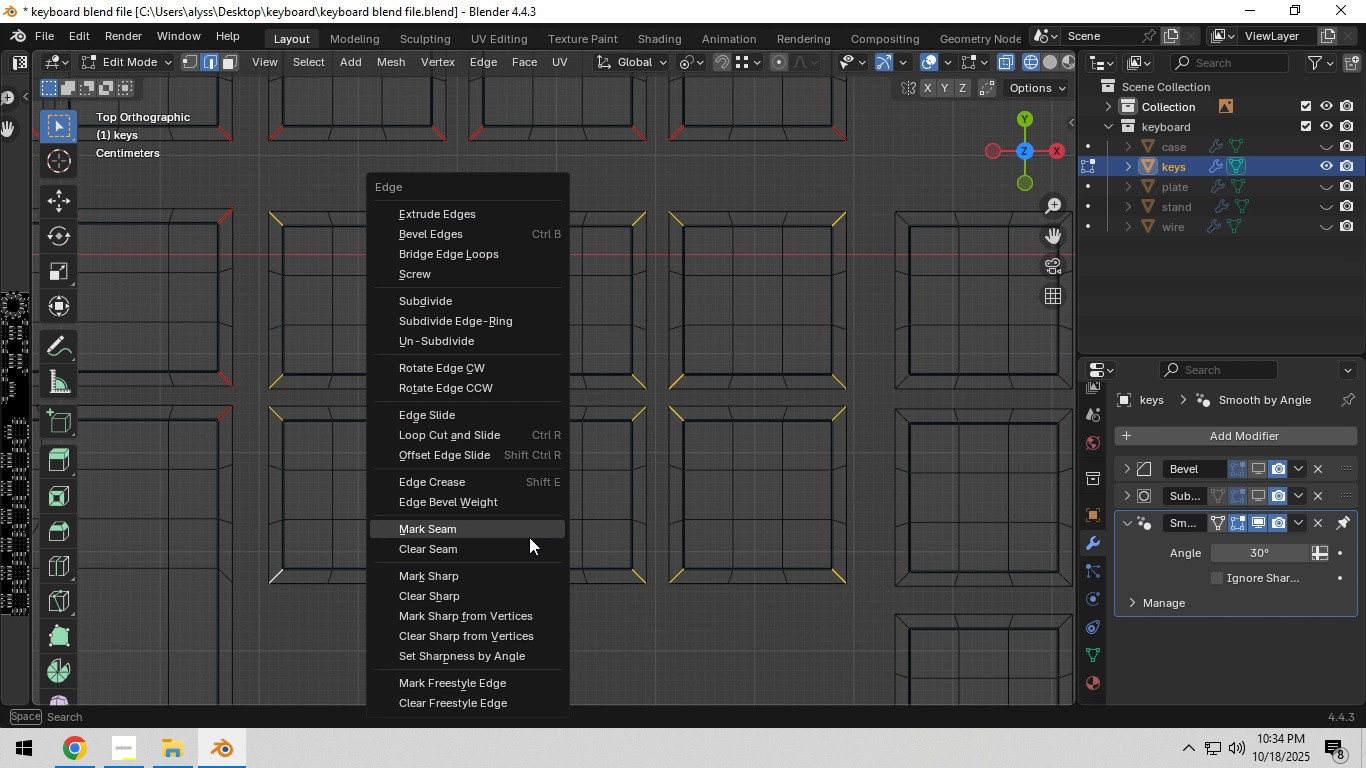 
key(Control+E)
 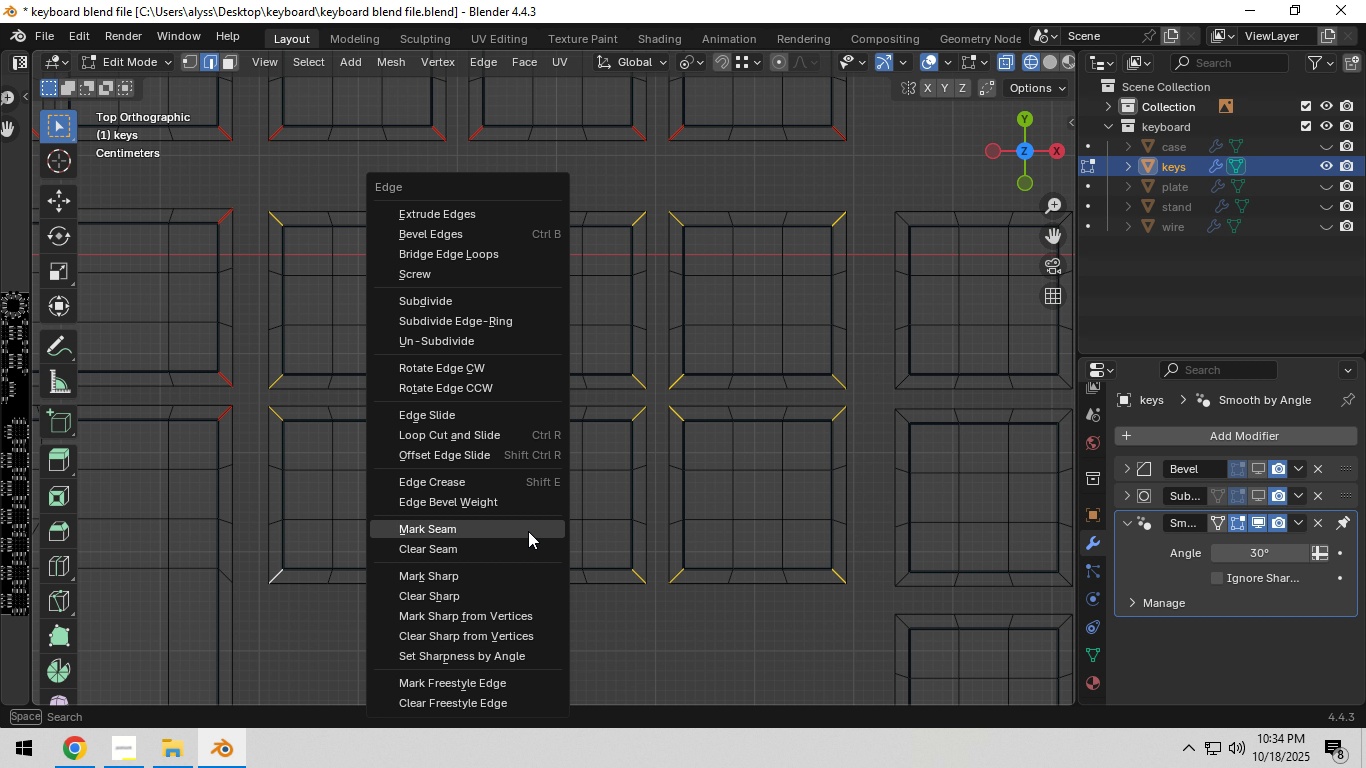 
left_click([528, 531])
 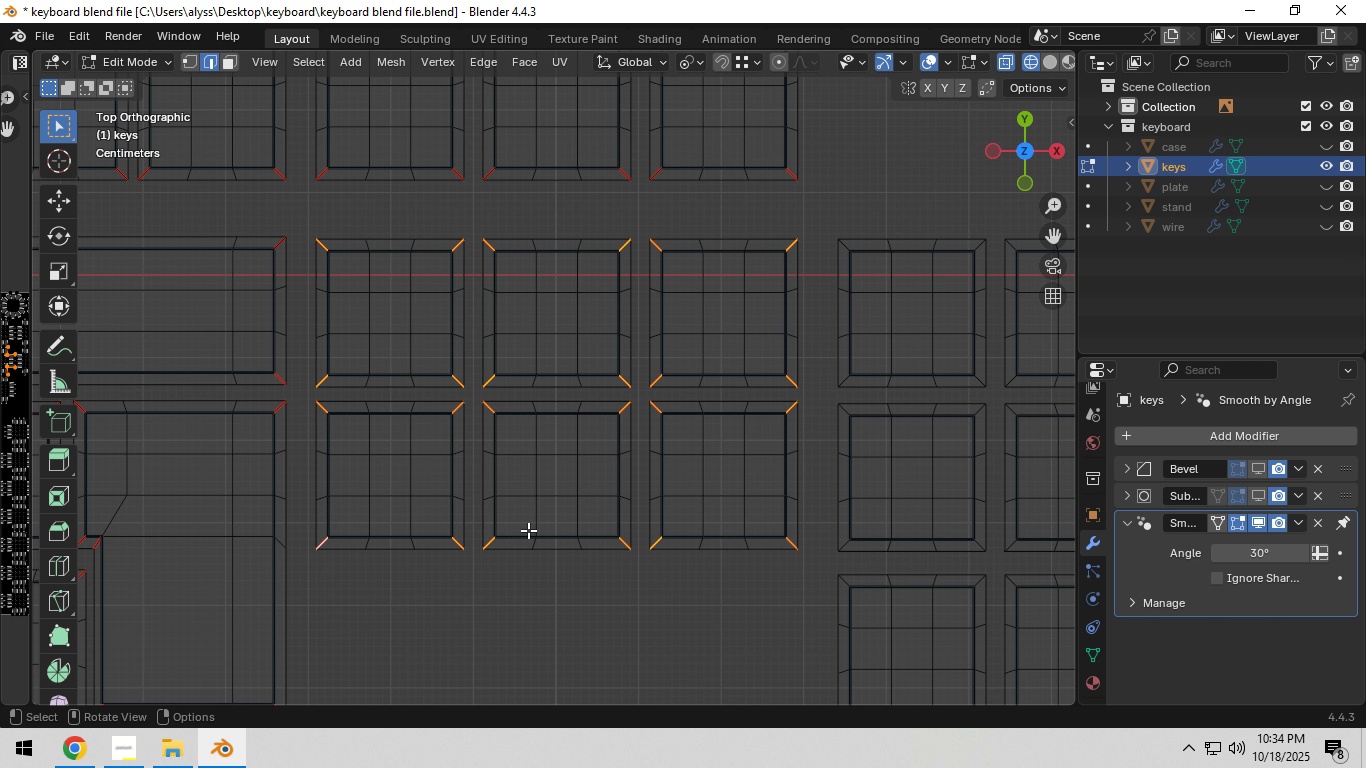 
scroll: coordinate [529, 530], scroll_direction: down, amount: 5.0
 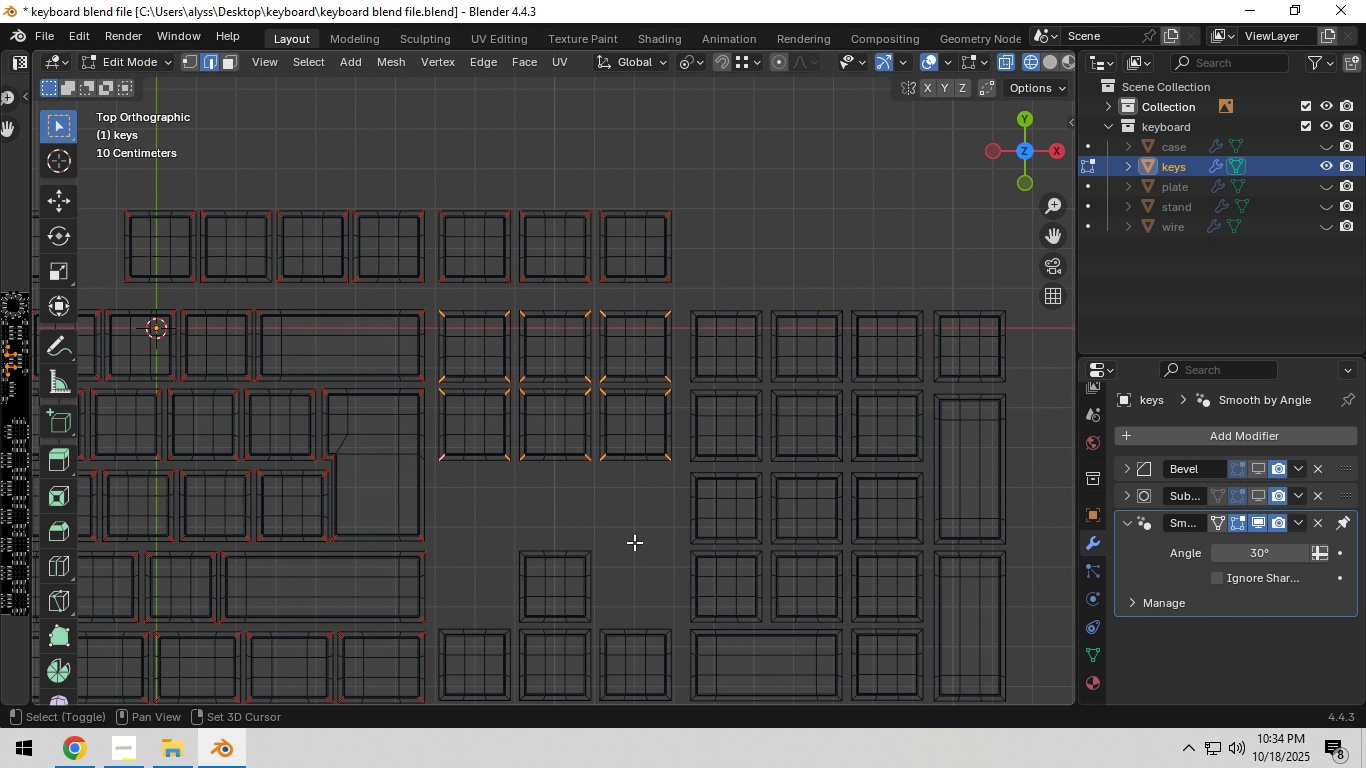 
hold_key(key=ShiftLeft, duration=0.77)
 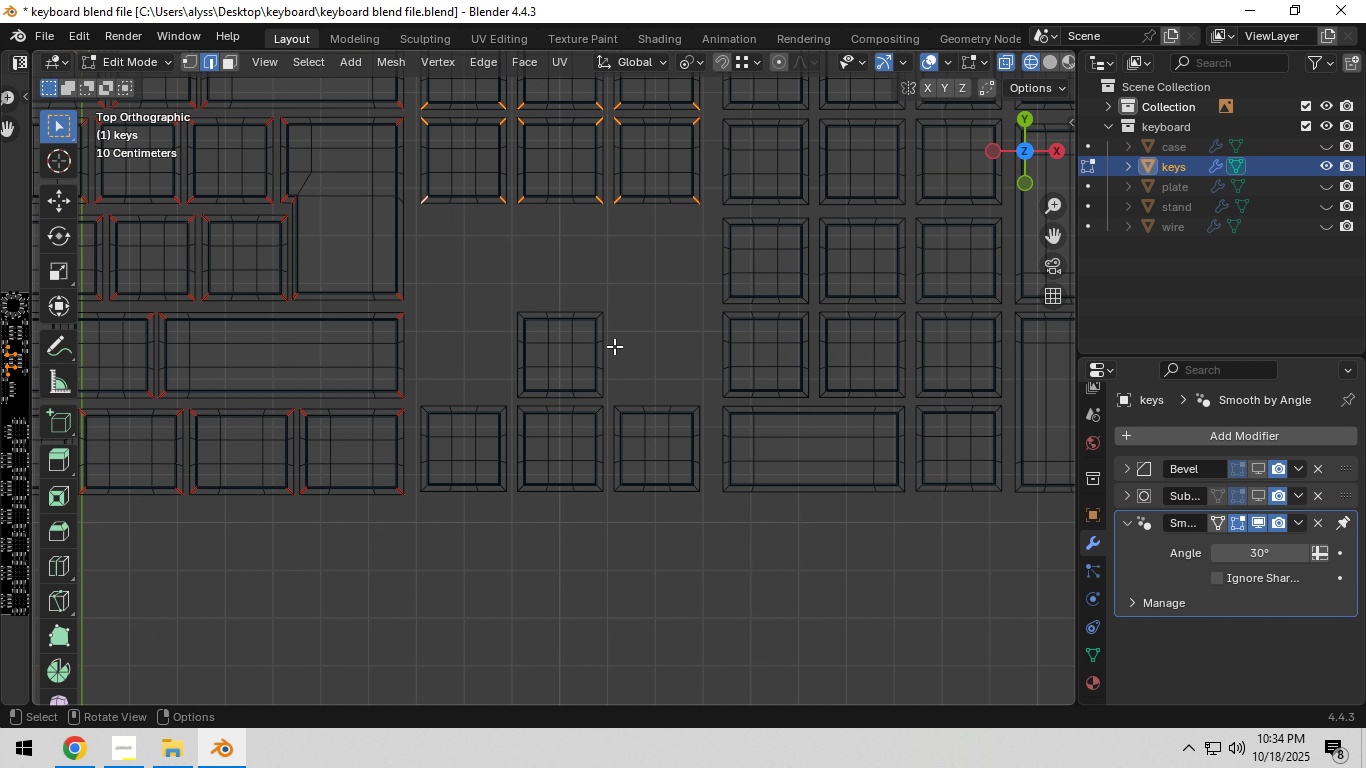 
scroll: coordinate [499, 399], scroll_direction: up, amount: 5.0
 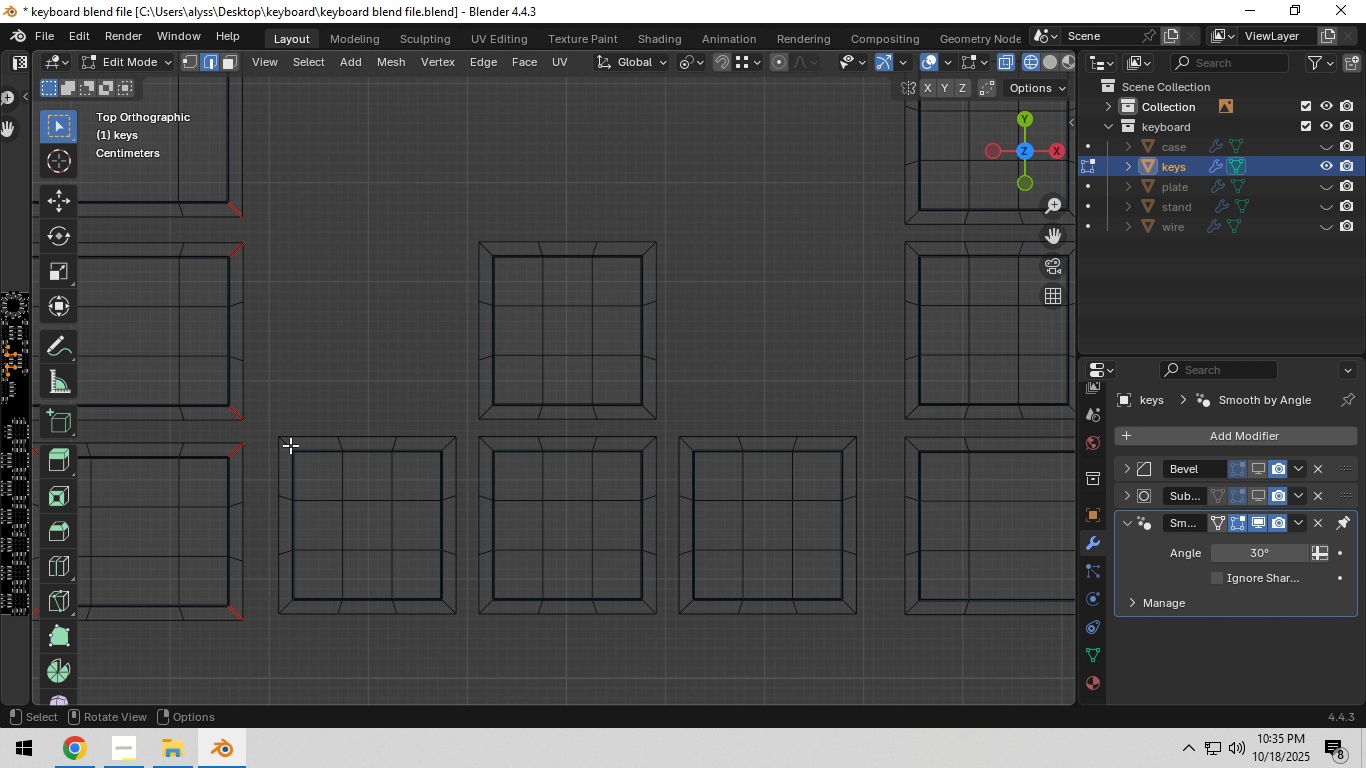 
left_click([291, 445])
 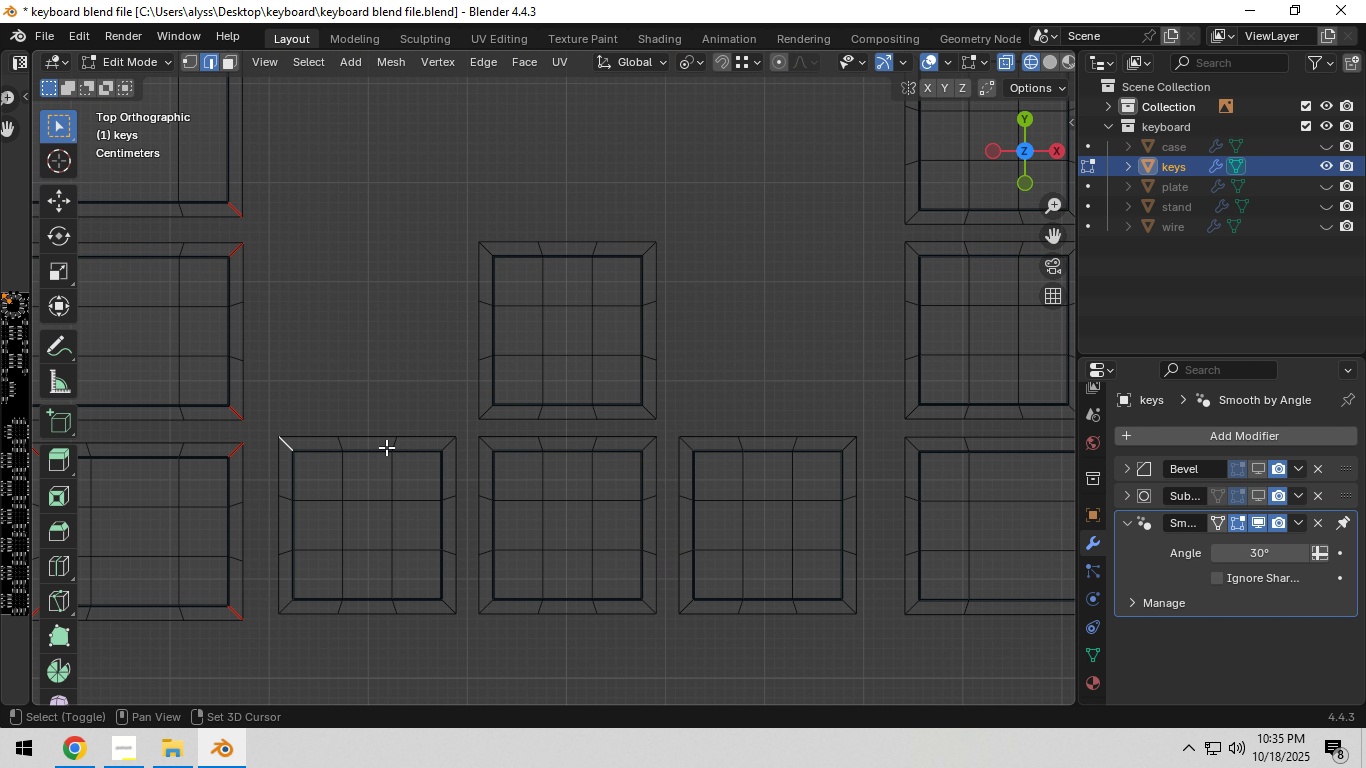 
hold_key(key=ShiftLeft, duration=1.5)
left_click([451, 444])
 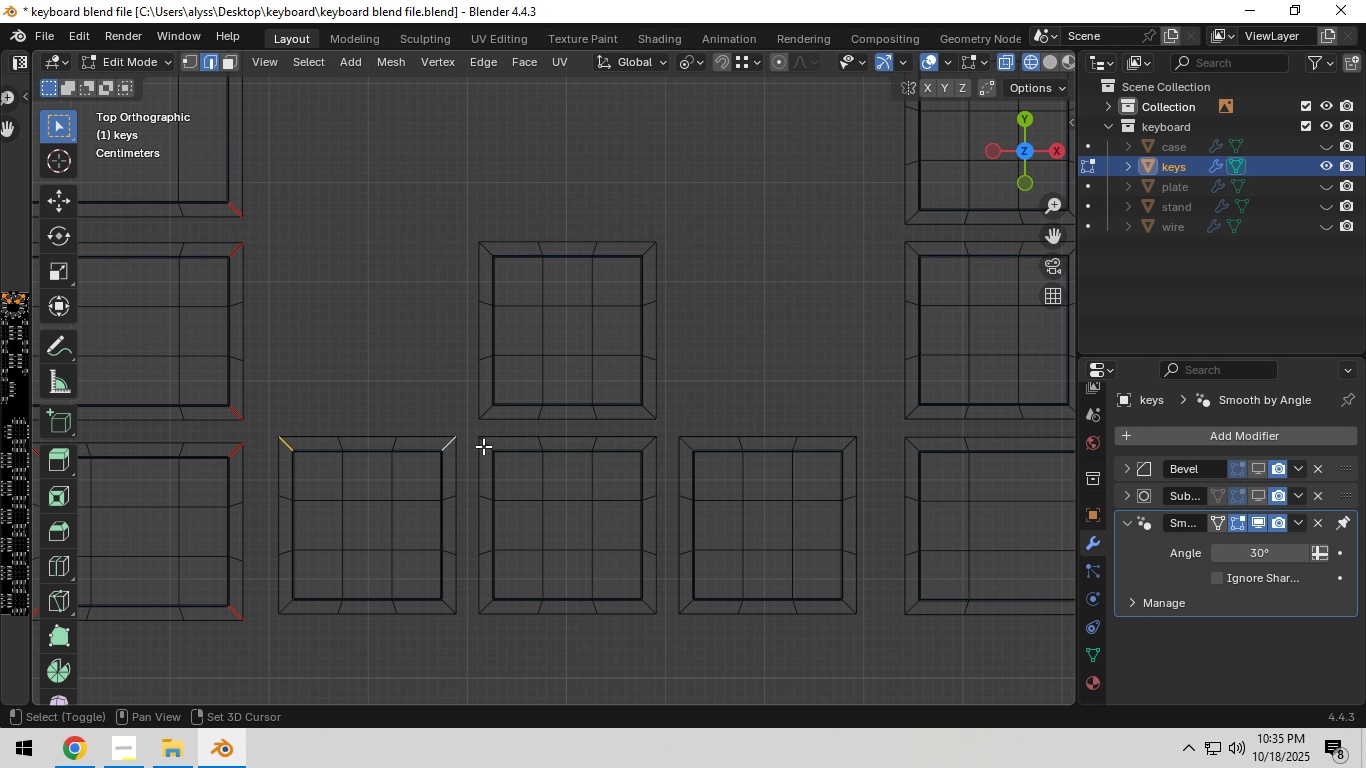 
left_click([483, 446])
 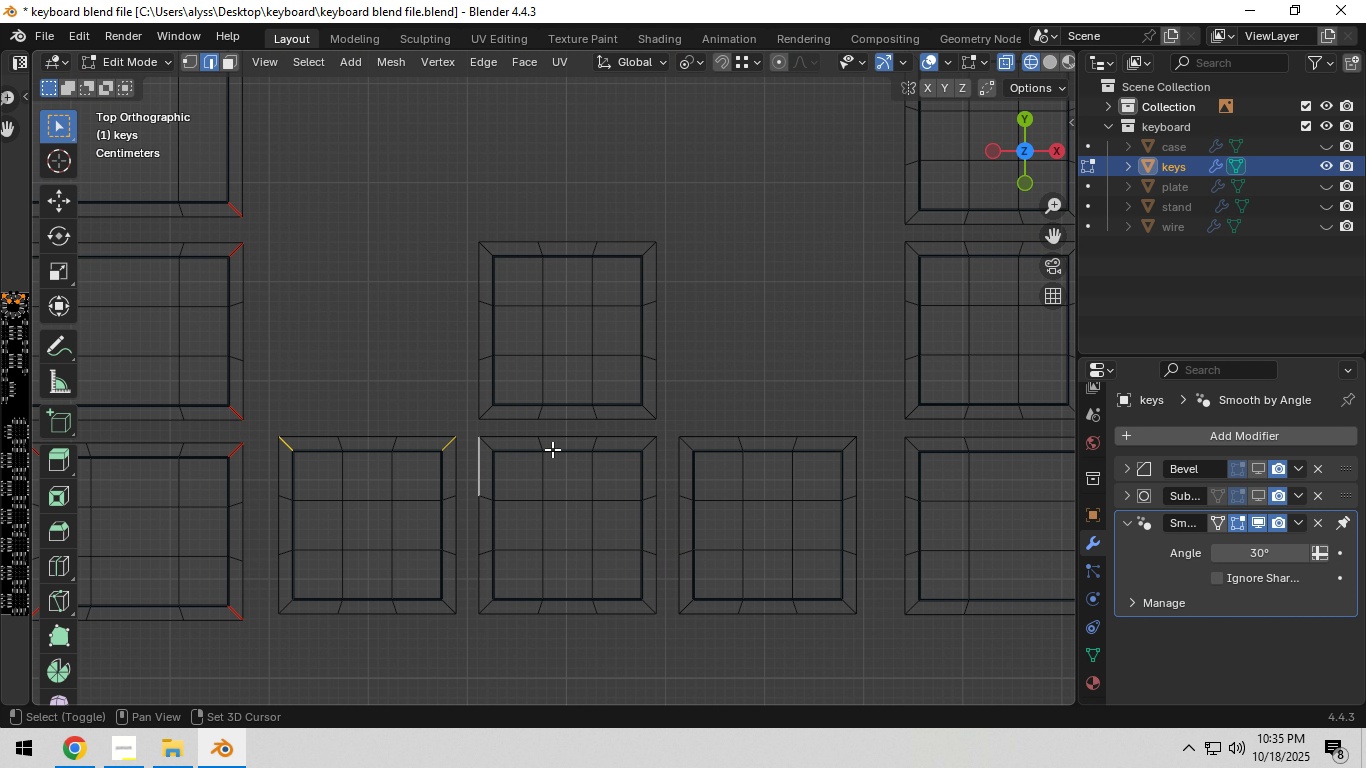 
hold_key(key=ShiftLeft, duration=1.52)
left_click([475, 451])
 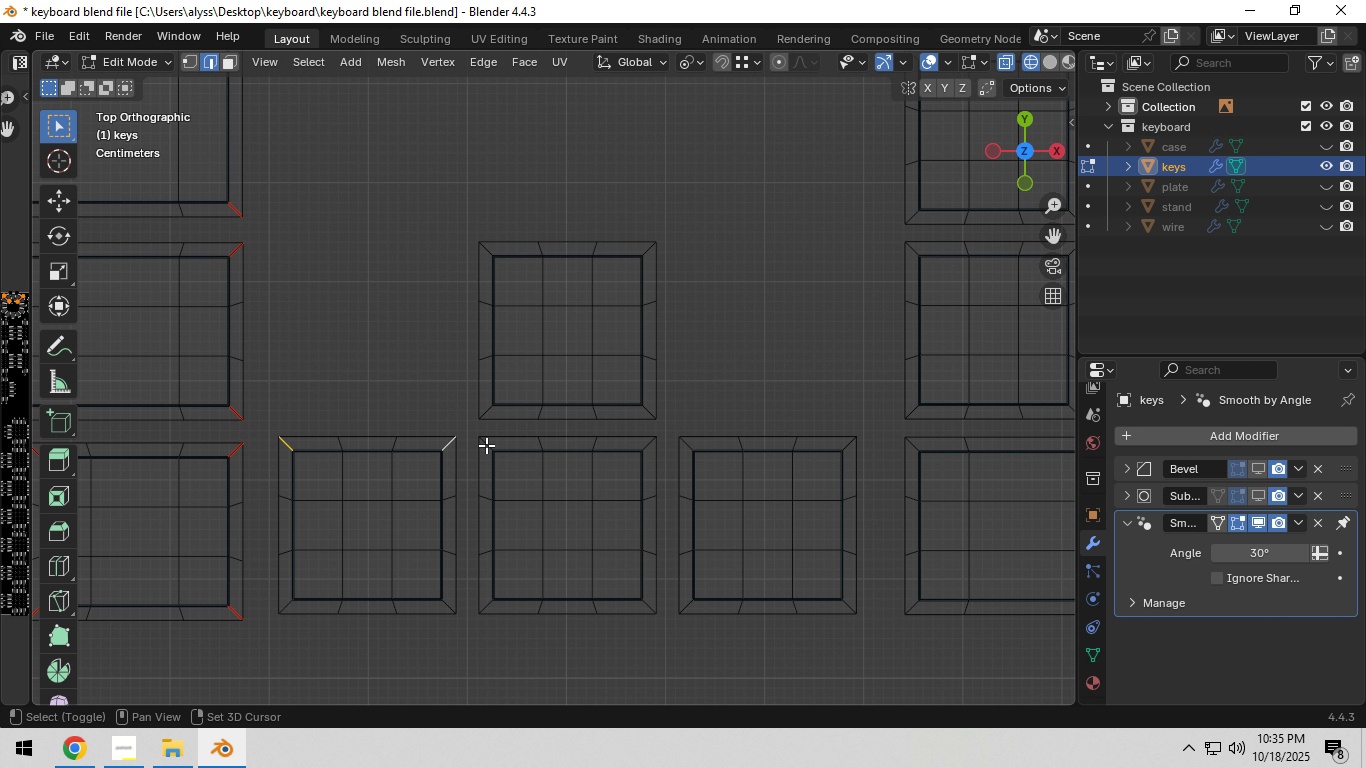 
left_click([486, 445])
 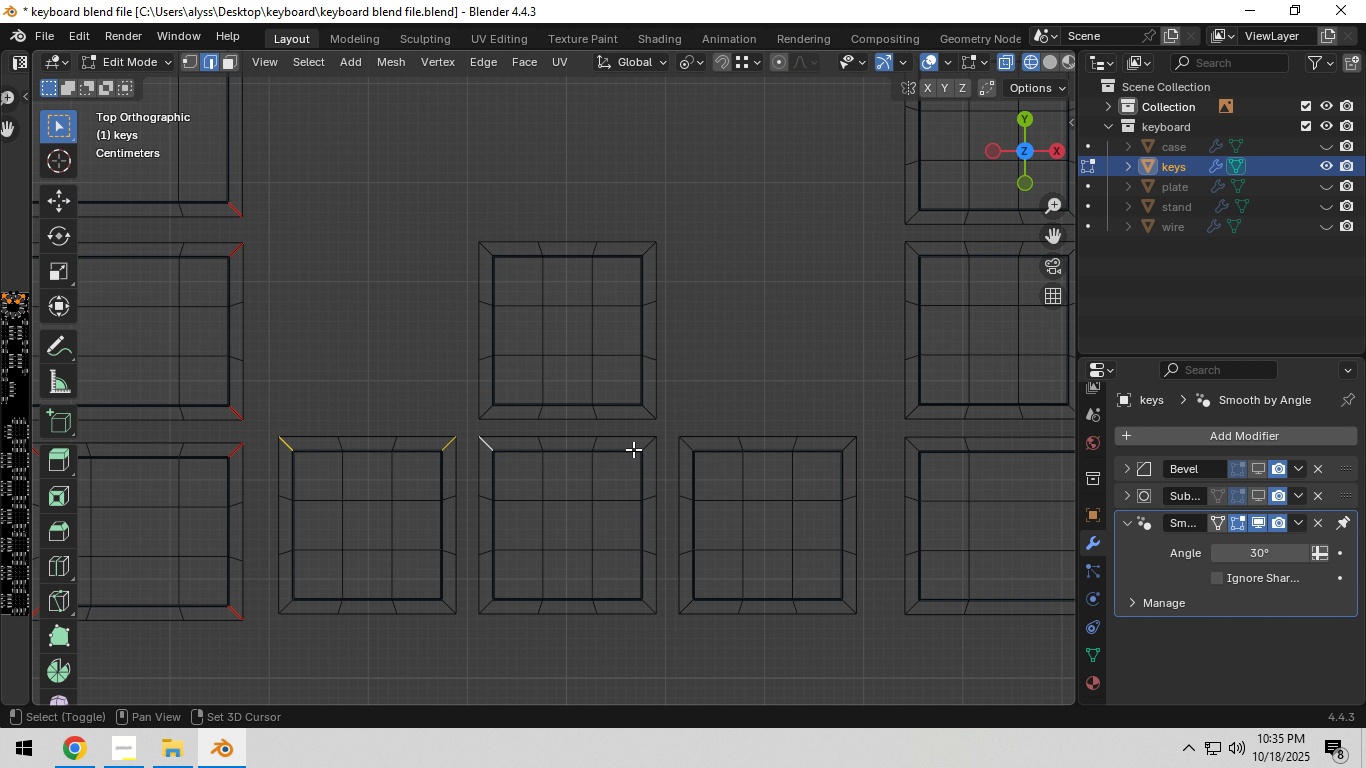 
hold_key(key=ShiftLeft, duration=1.52)
left_click([644, 449])
 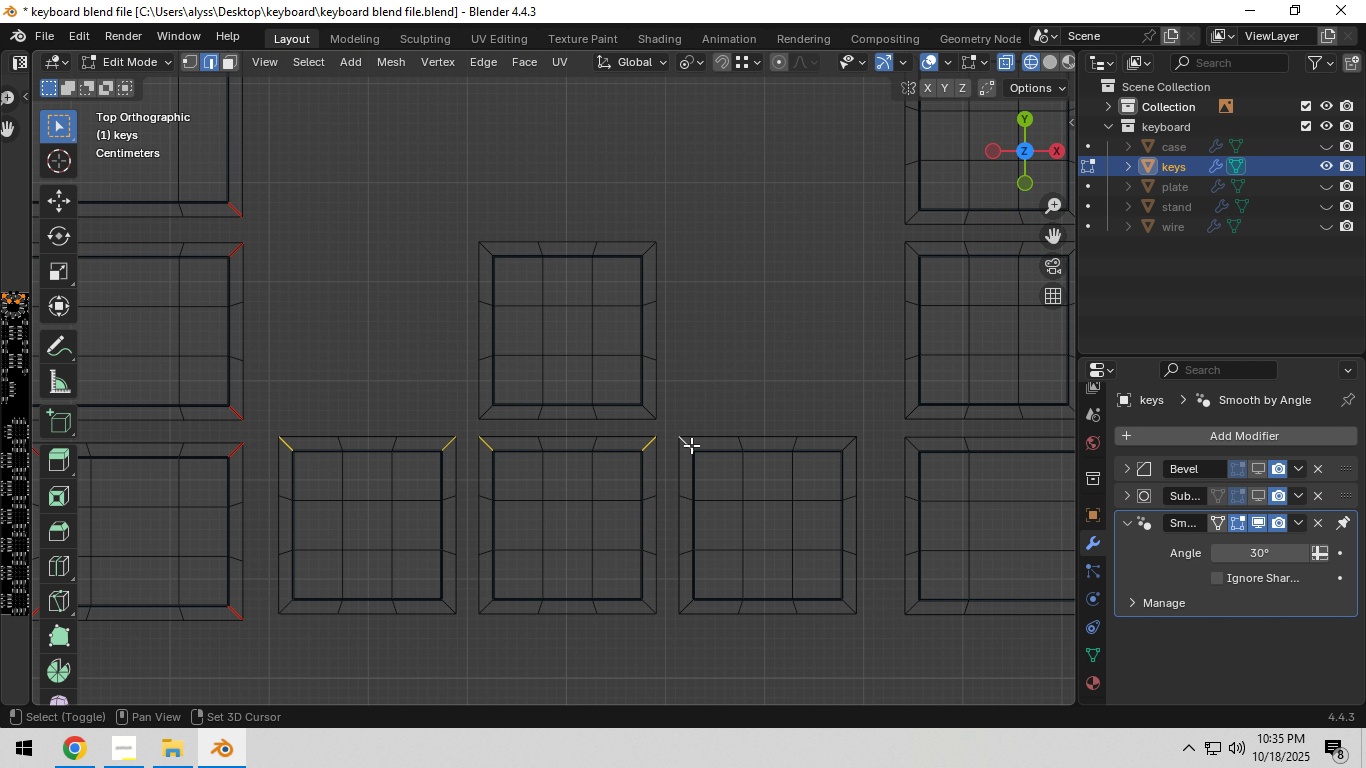 
left_click([691, 445])
 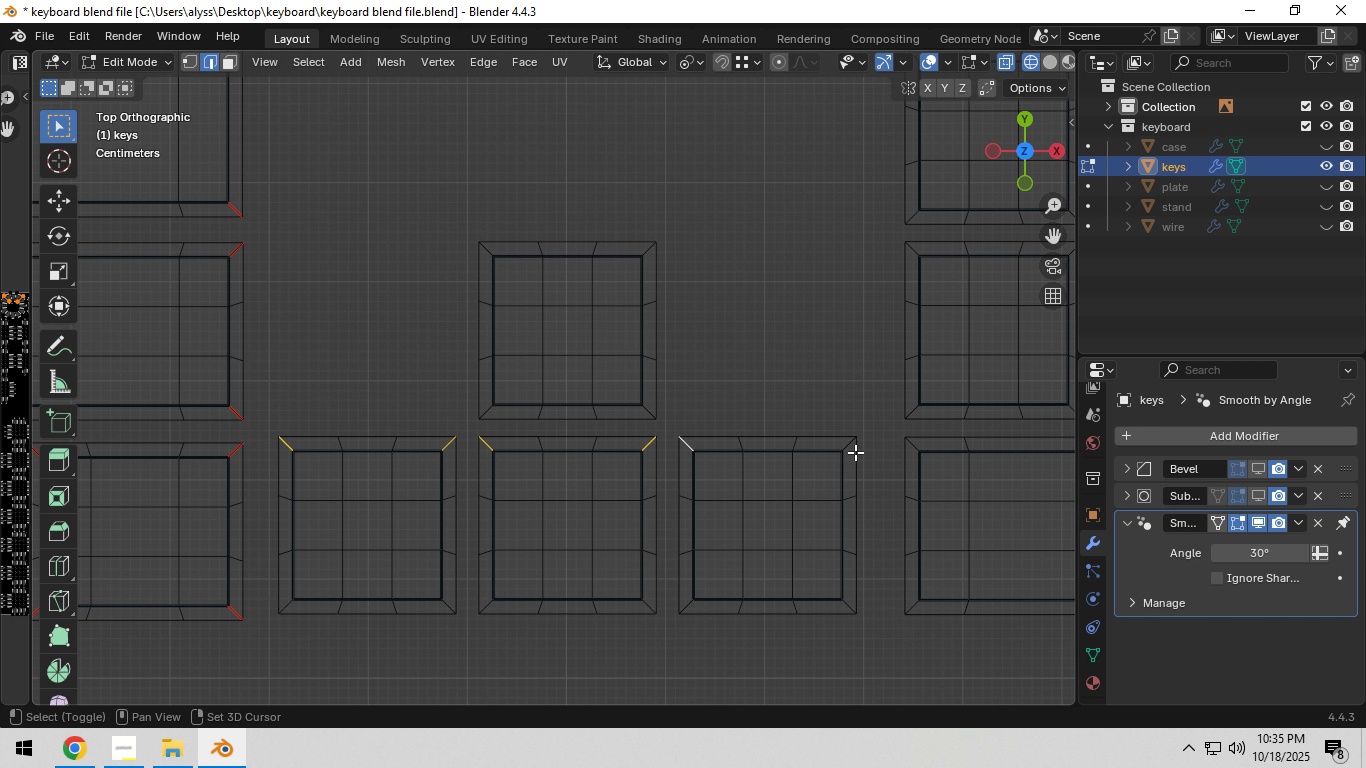 
hold_key(key=ShiftLeft, duration=1.52)
left_click([845, 446])
 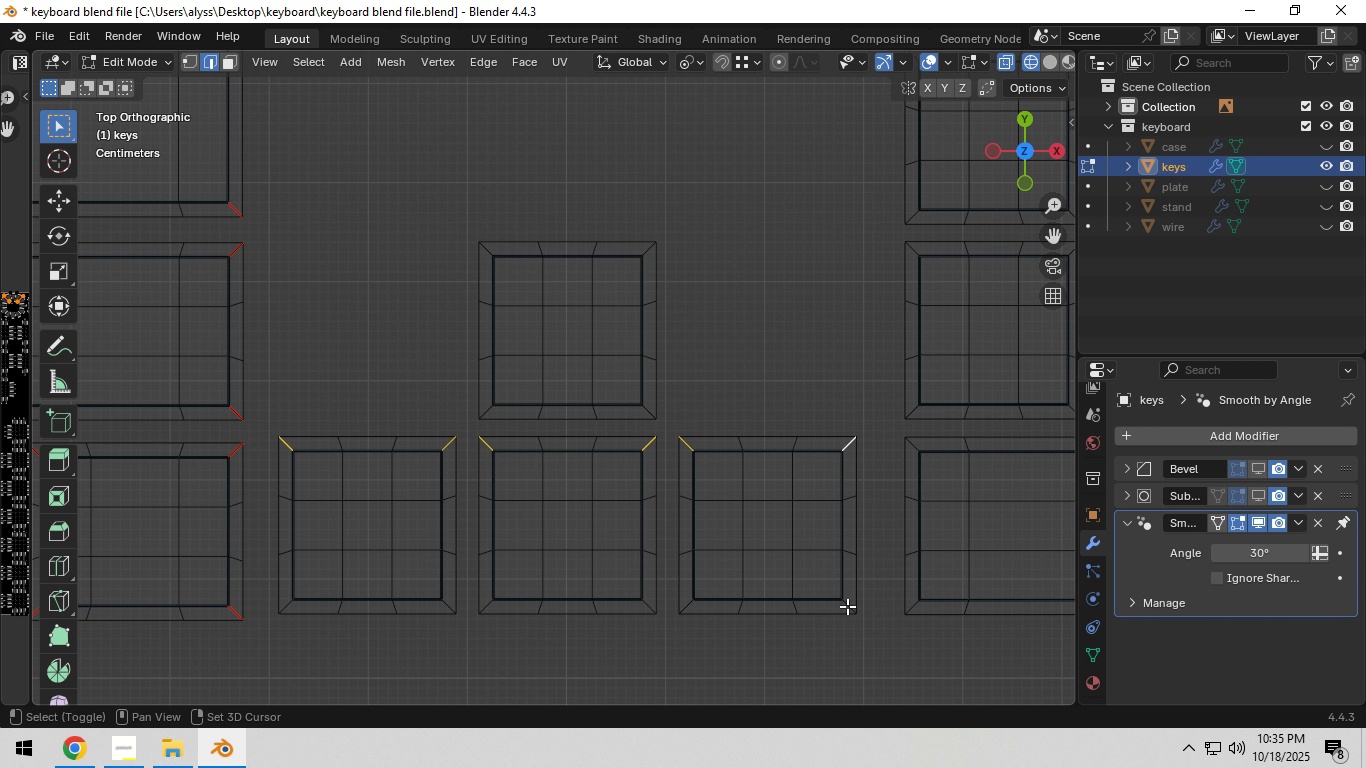 
left_click([847, 606])
 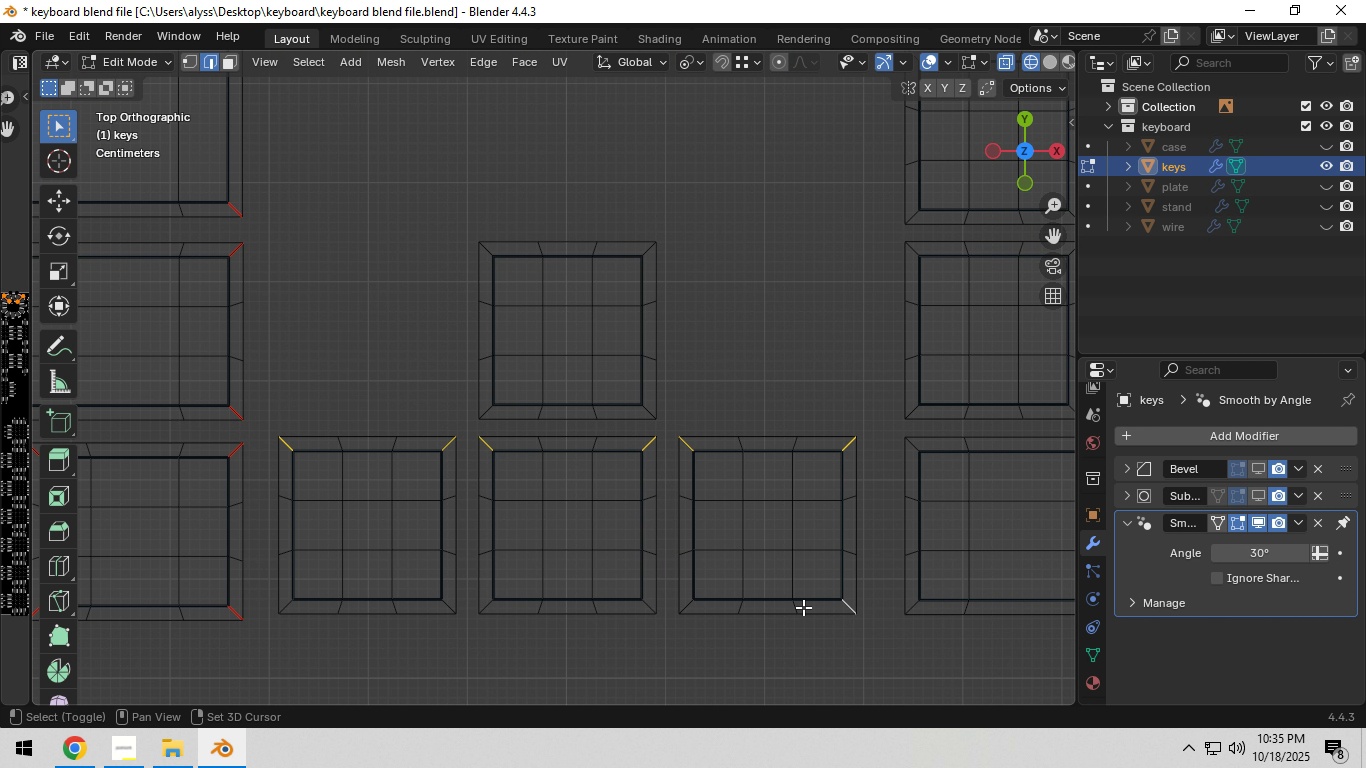 
hold_key(key=ShiftLeft, duration=1.51)
left_click([688, 603])
 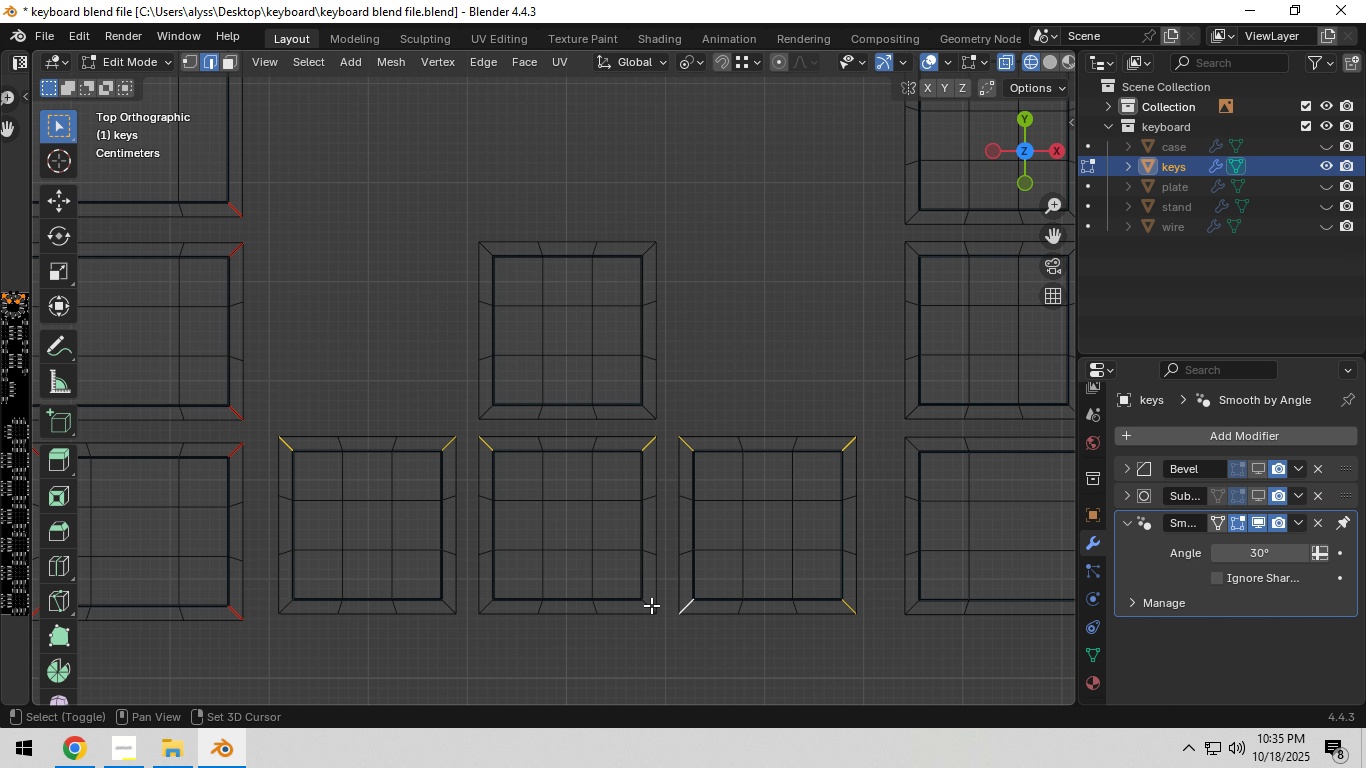 
left_click([651, 605])
 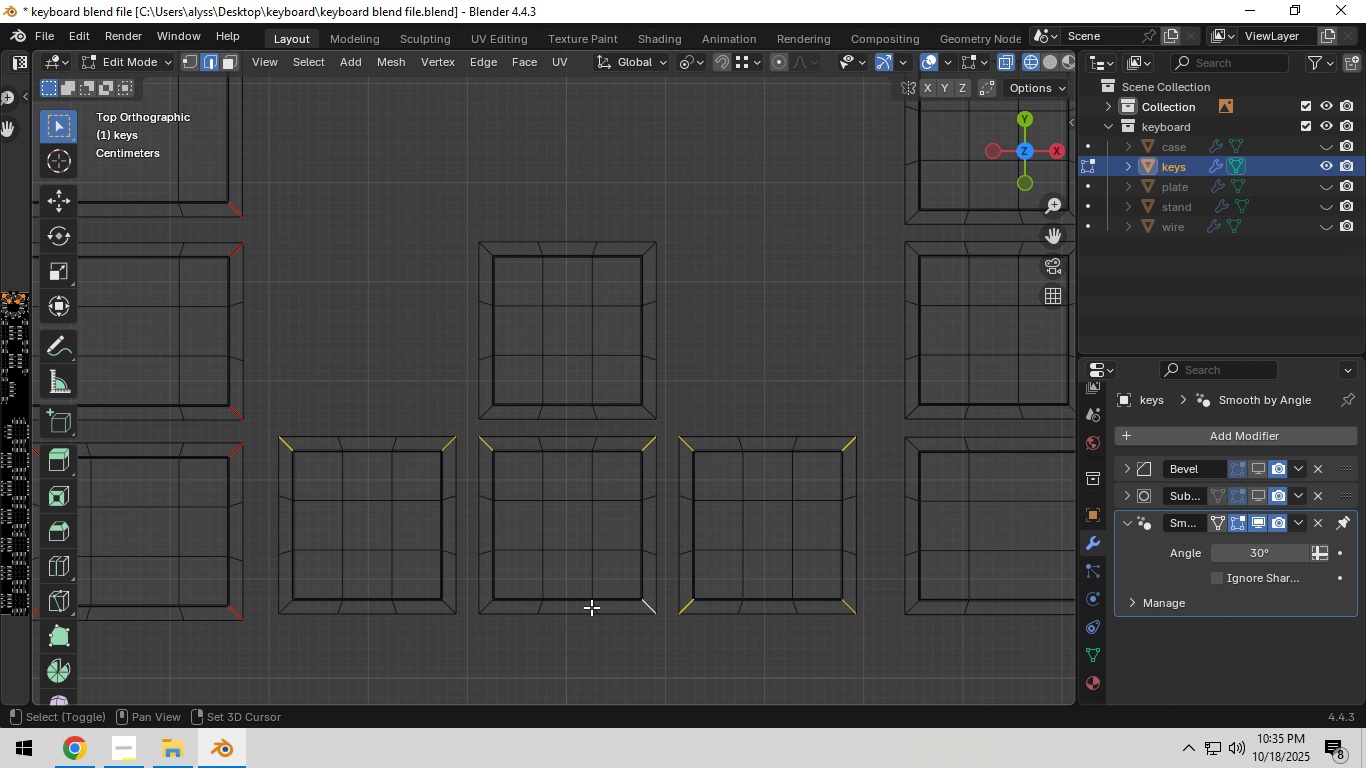 
hold_key(key=ShiftLeft, duration=1.52)
left_click([491, 605])
 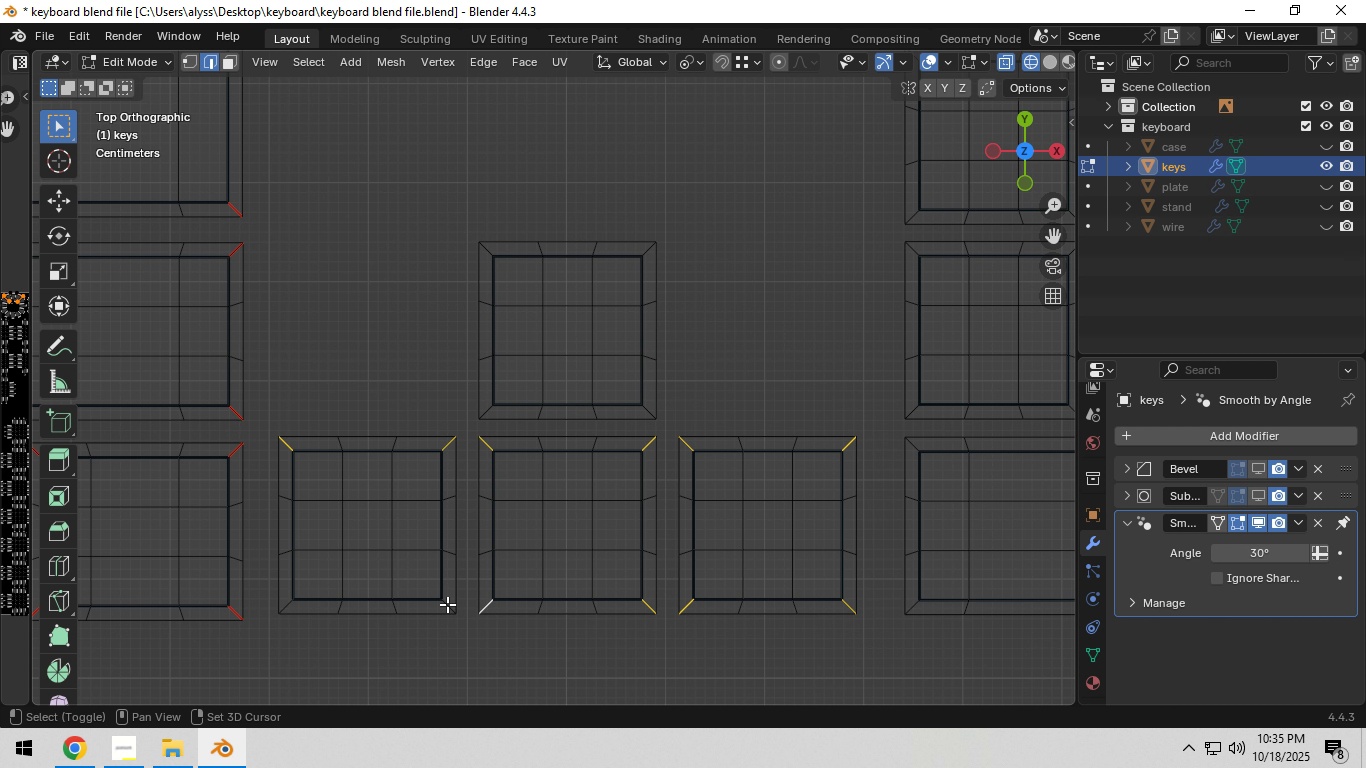 
left_click([447, 604])
 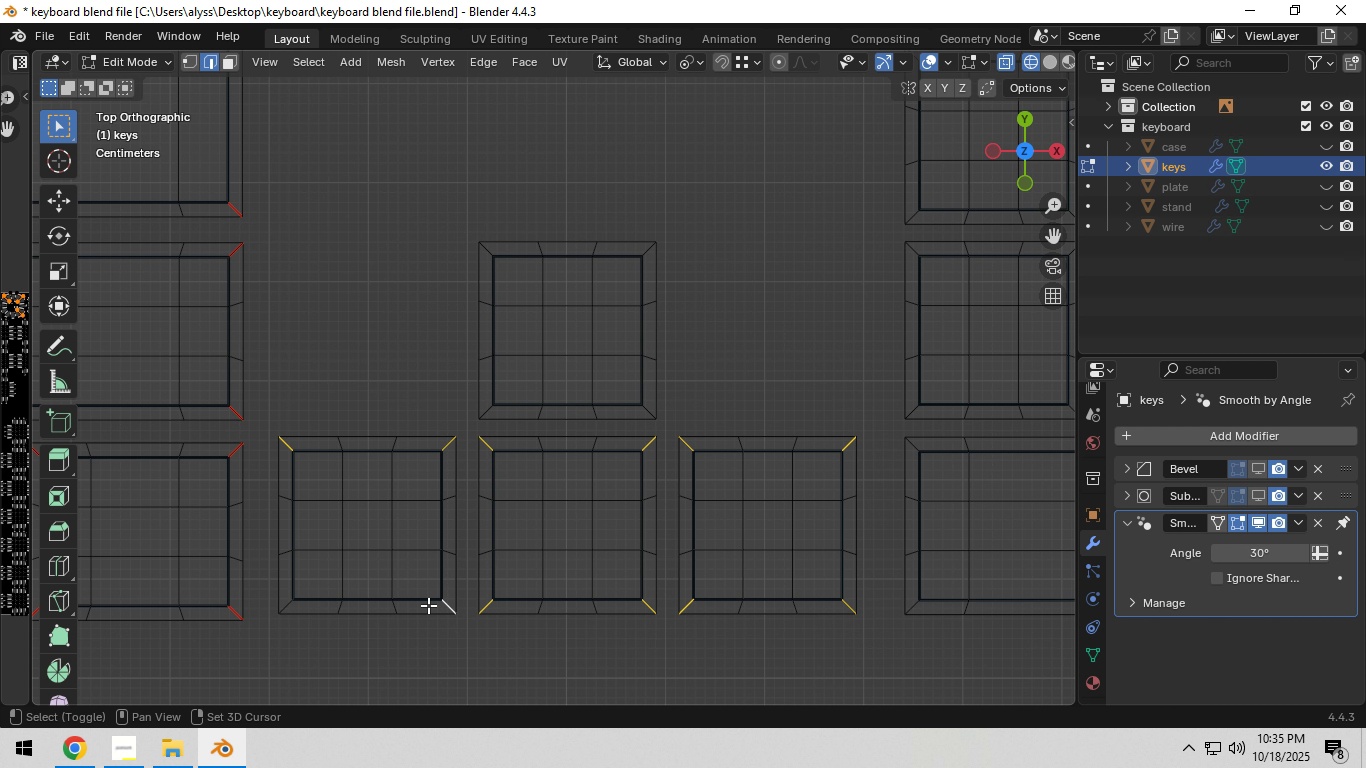 
hold_key(key=ShiftLeft, duration=1.51)
left_click([288, 606])
 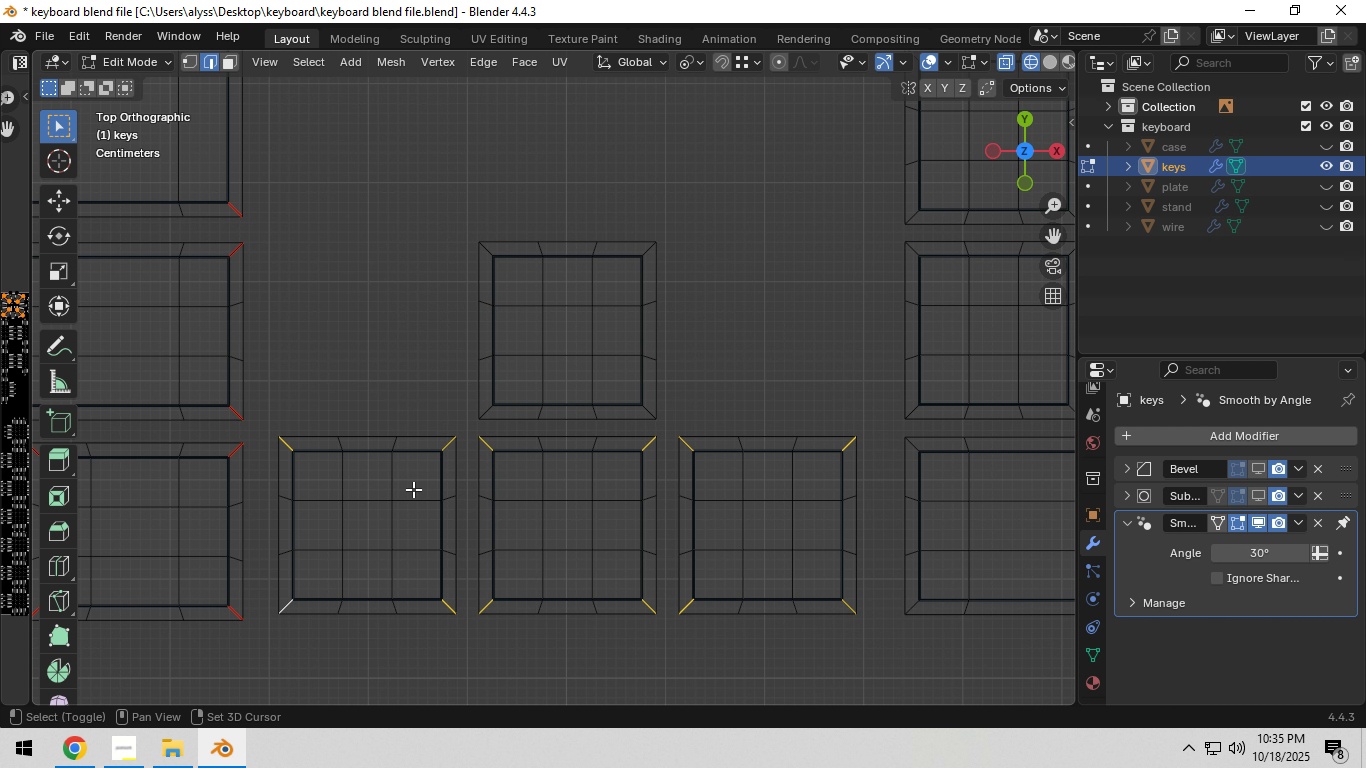 
hold_key(key=ShiftLeft, duration=1.53)
left_click([489, 412])
 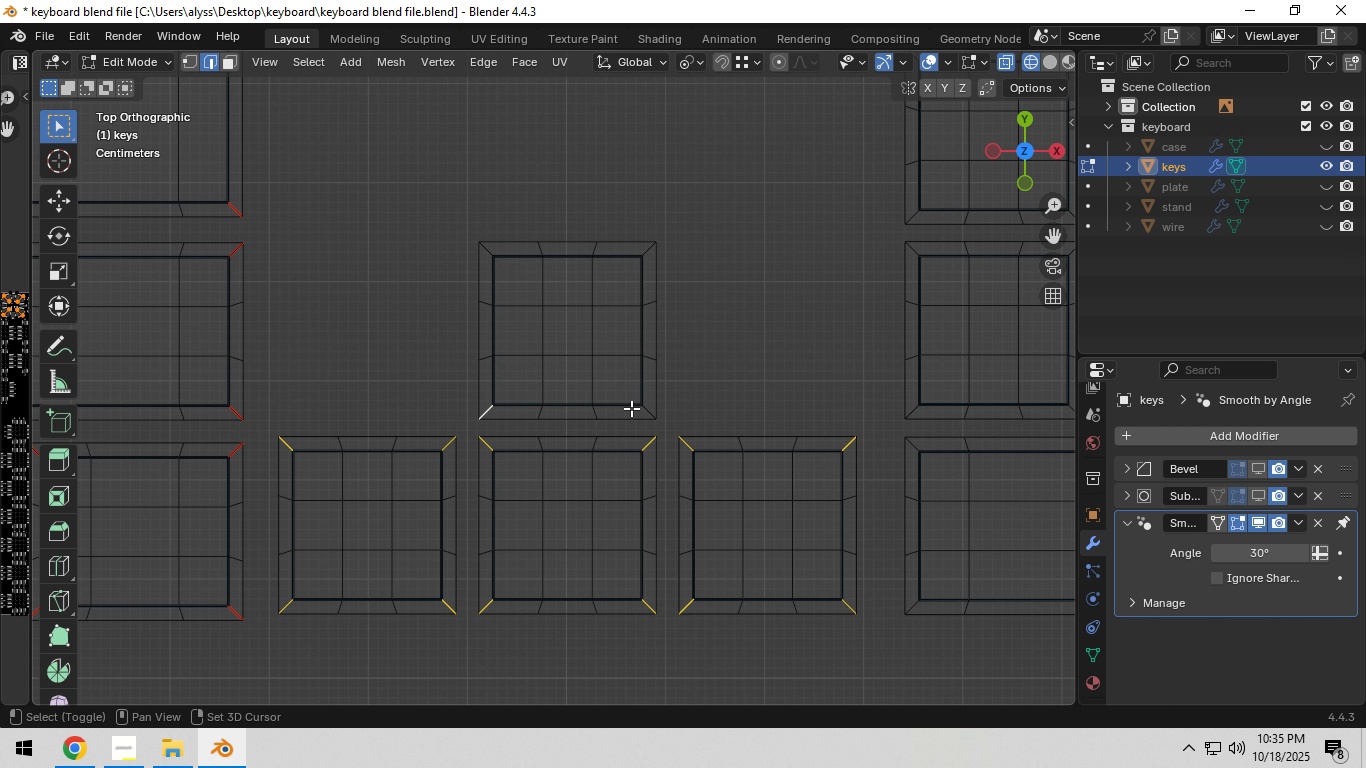 
hold_key(key=ShiftLeft, duration=1.52)
left_click([646, 408])
 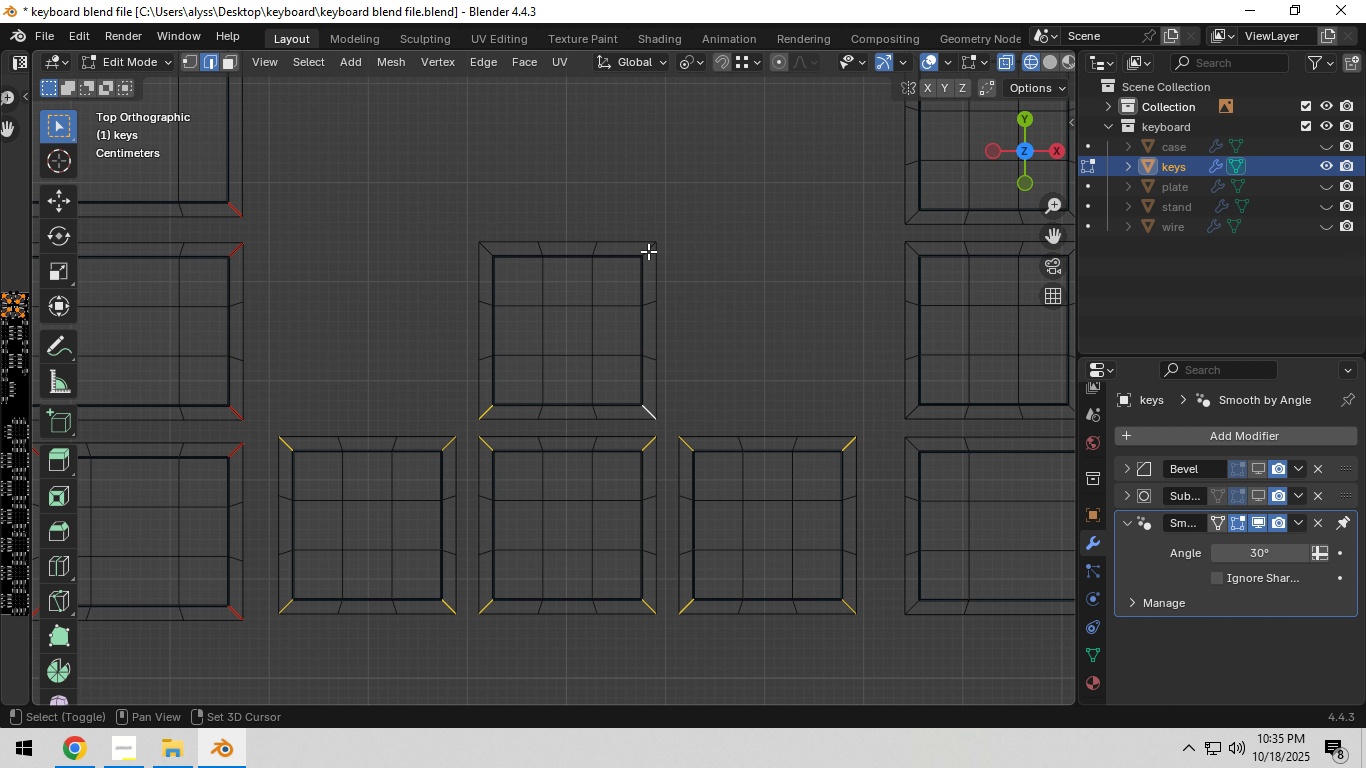 
left_click([648, 251])
 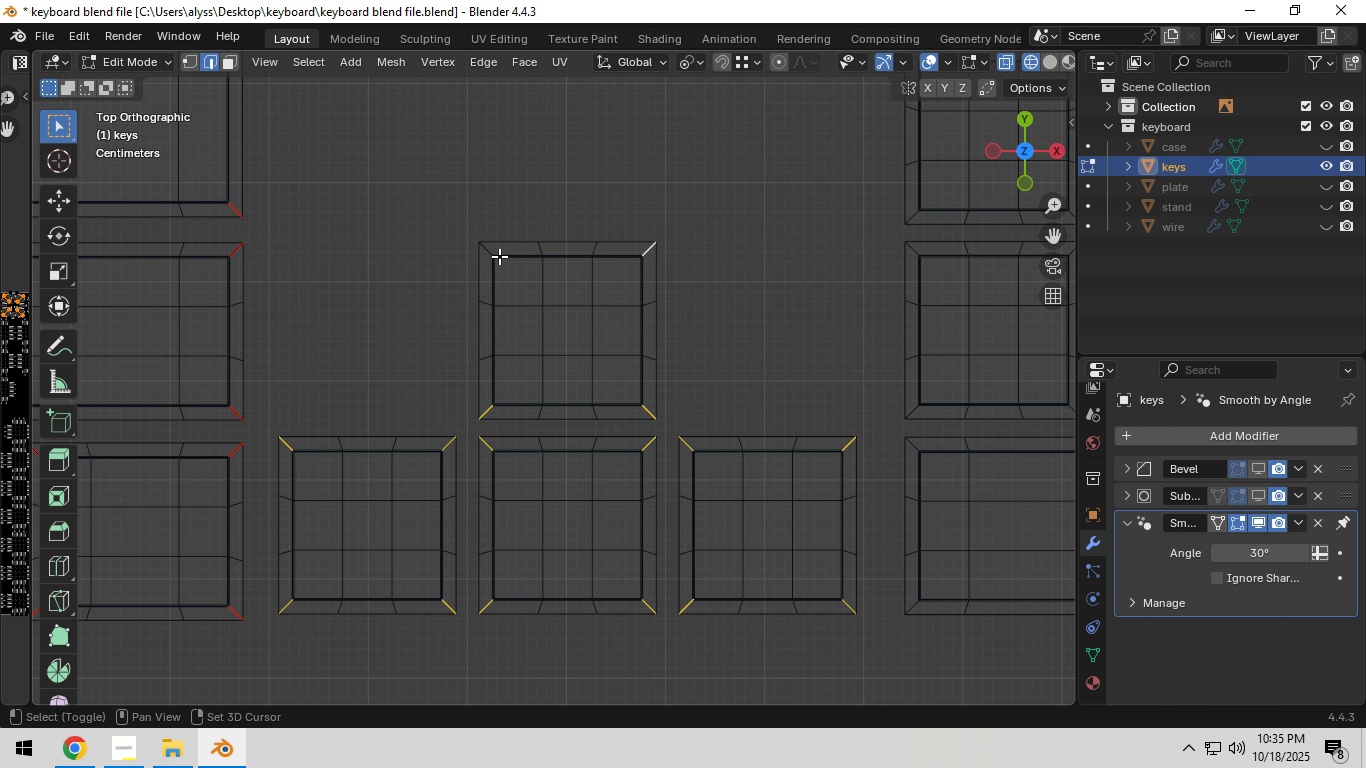 
hold_key(key=ShiftLeft, duration=0.68)
left_click([488, 252])
 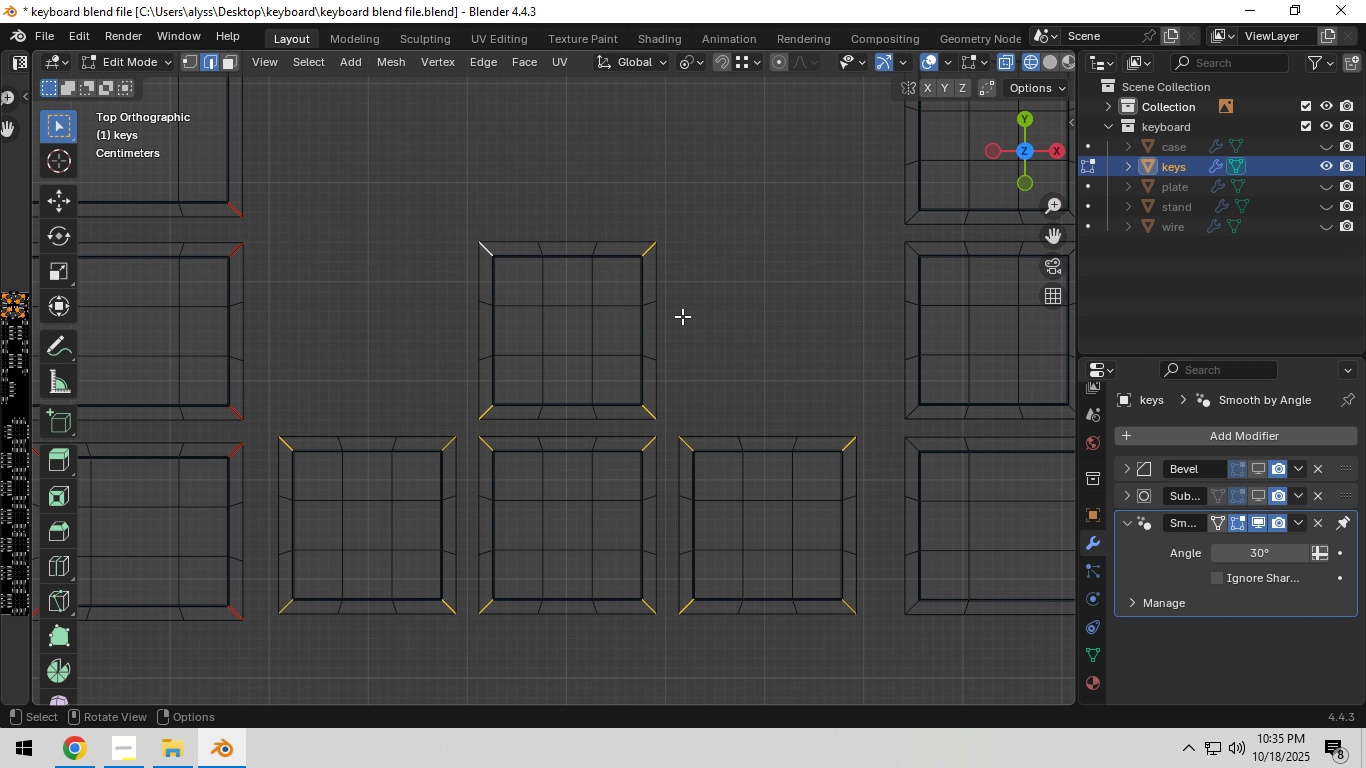 
key(Control+ControlLeft)
 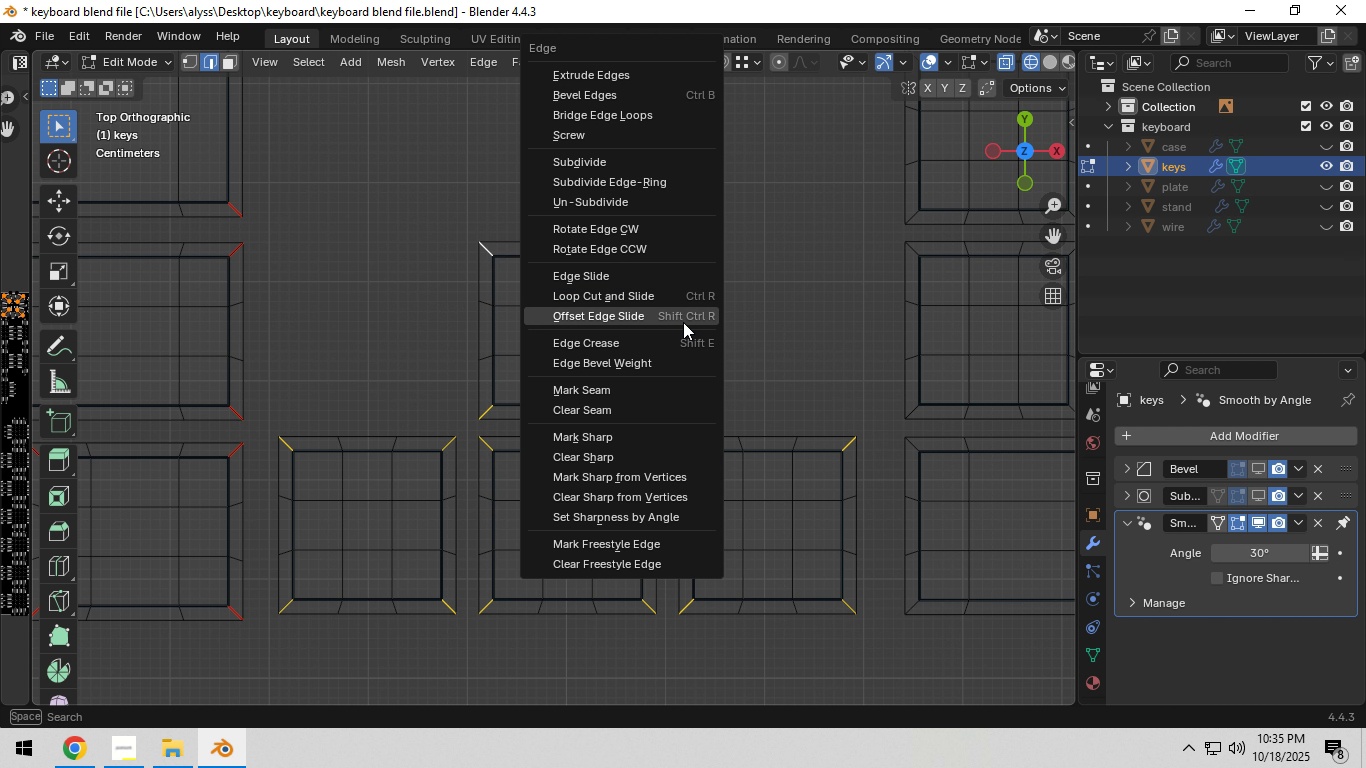 
key(Control+E)
 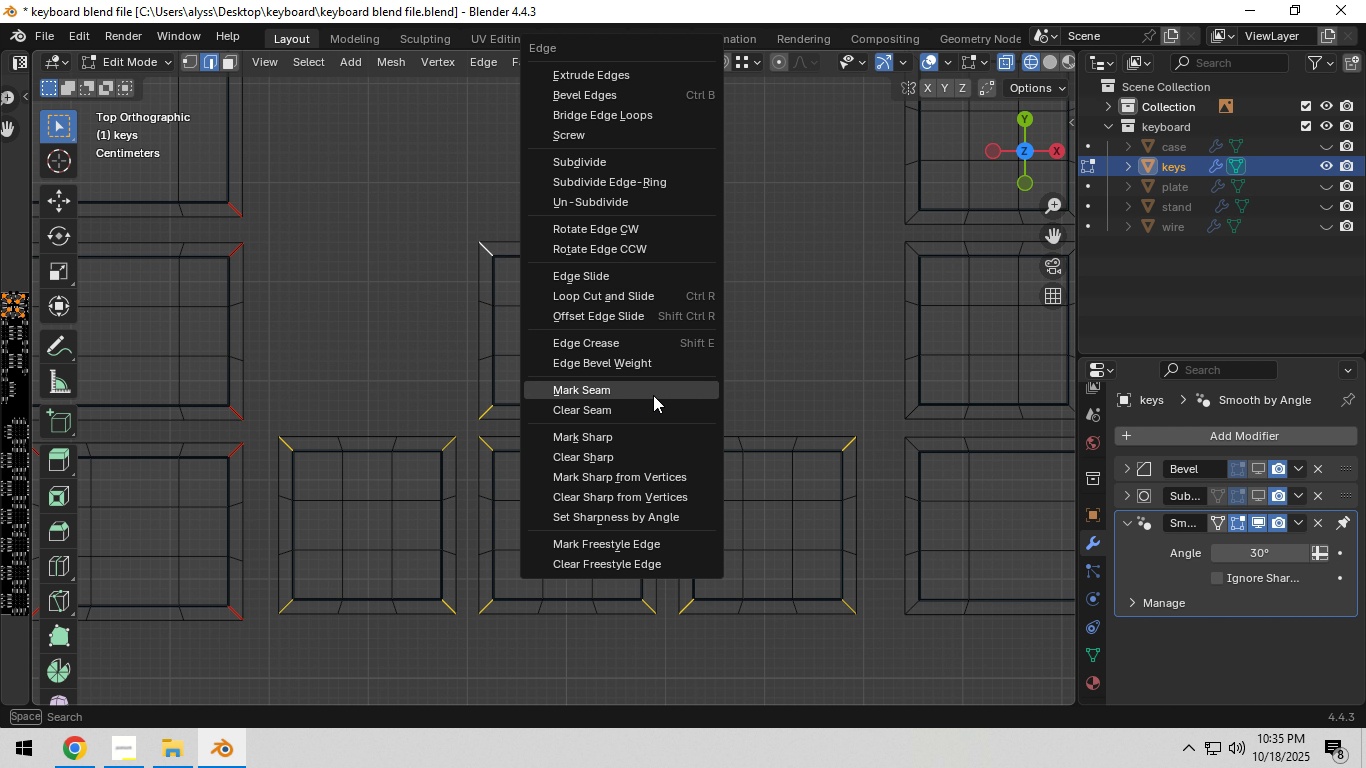 
scroll: coordinate [664, 393], scroll_direction: down, amount: 6.0
 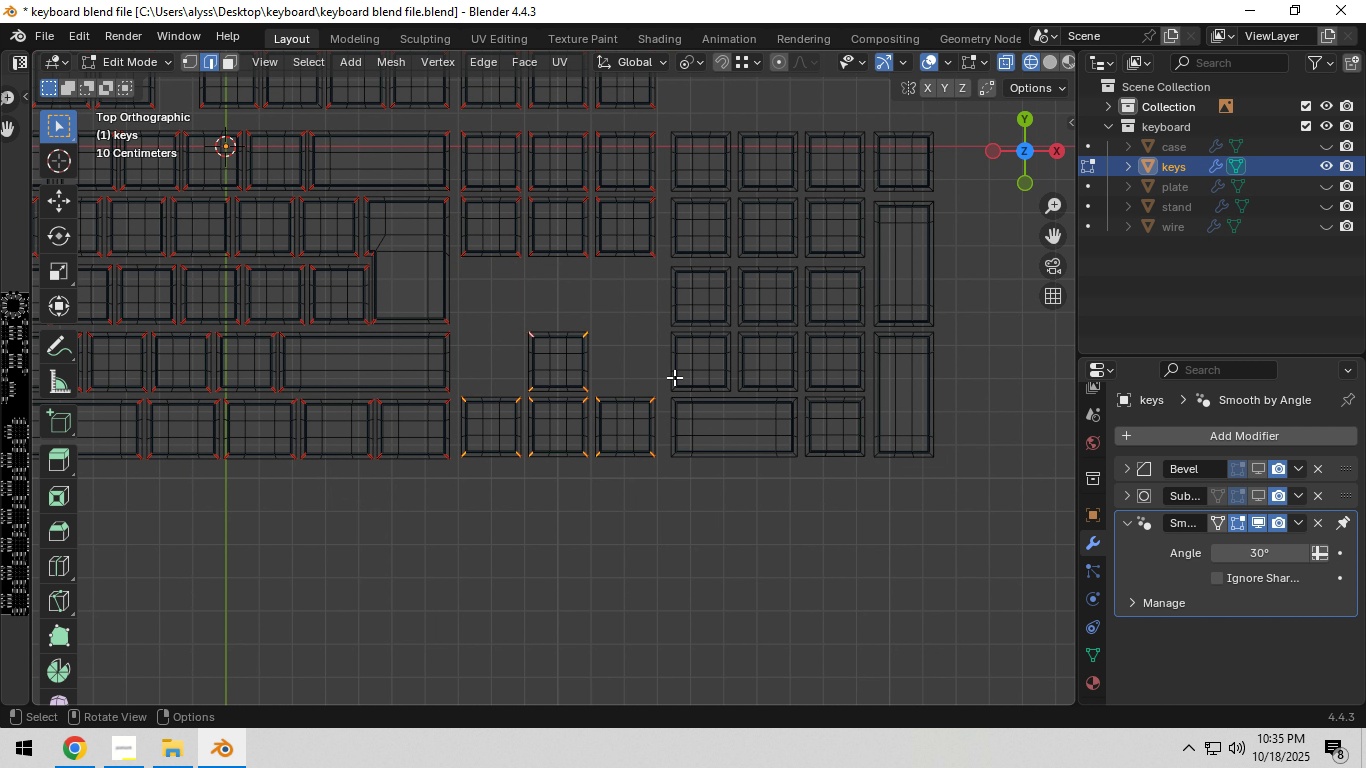 
hold_key(key=ShiftLeft, duration=0.61)
 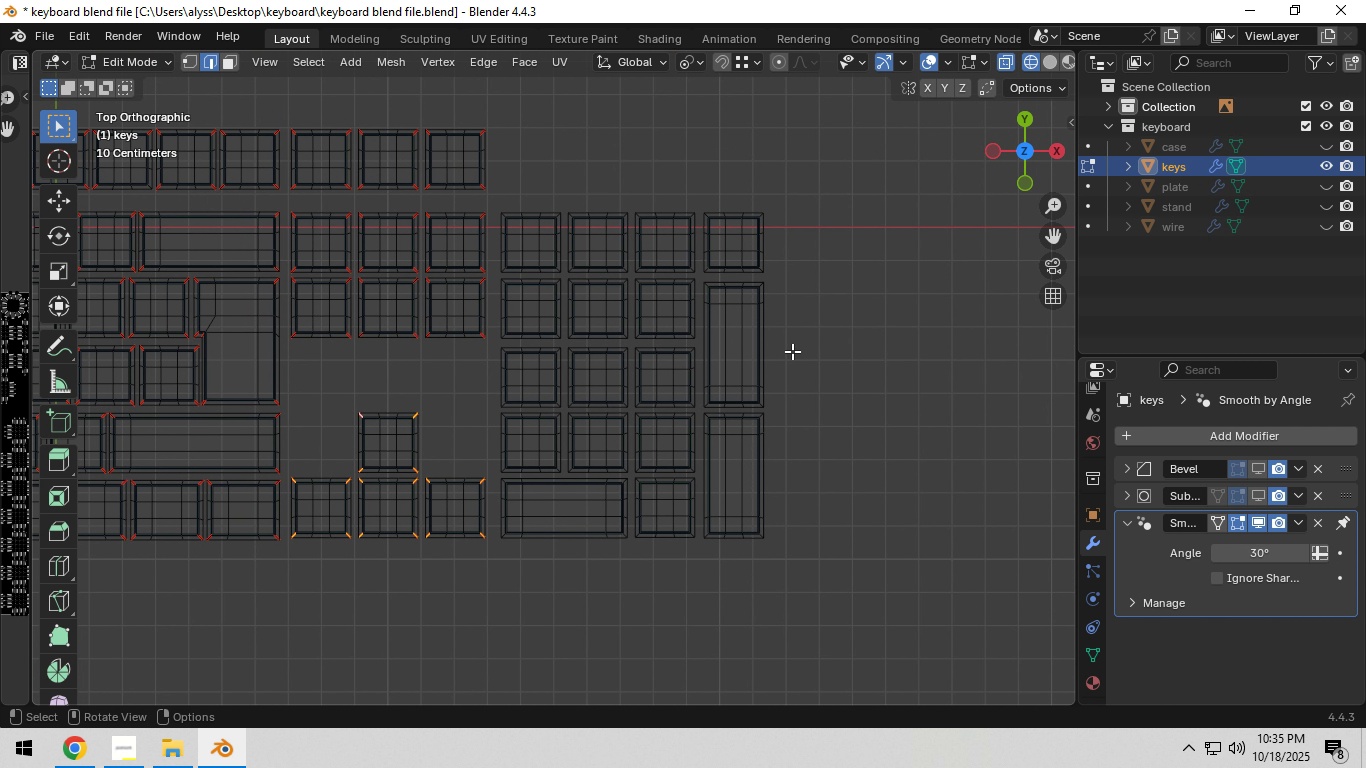 
hold_key(key=ShiftLeft, duration=0.54)
 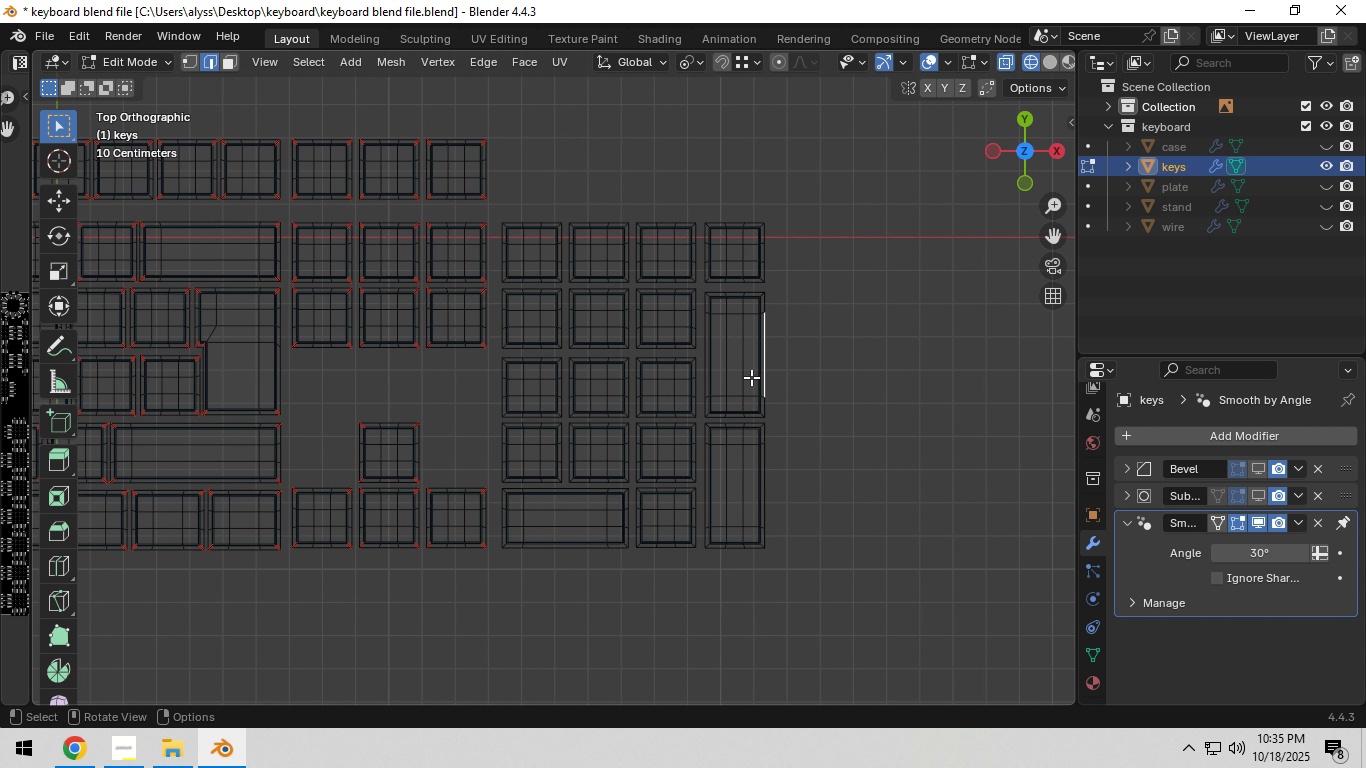 
scroll: coordinate [744, 376], scroll_direction: up, amount: 5.0
 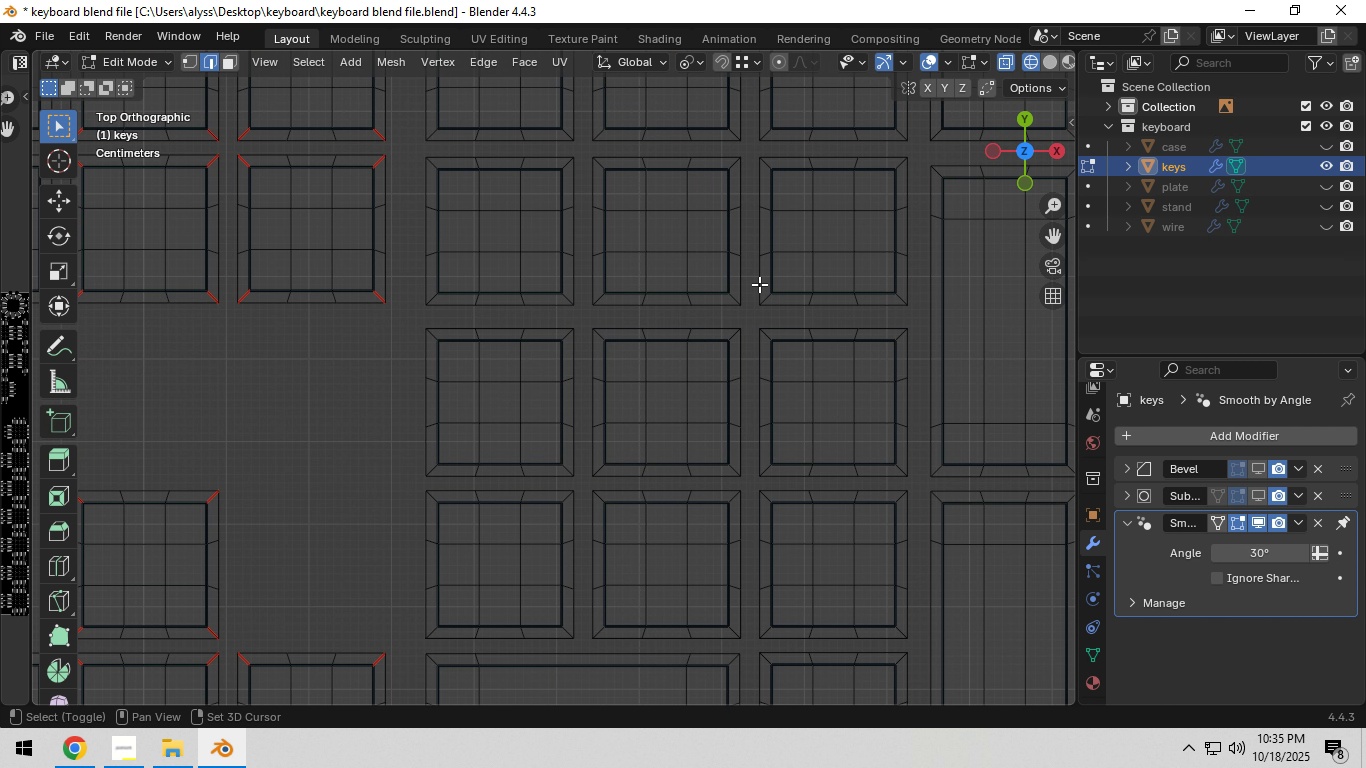 
hold_key(key=ShiftLeft, duration=0.89)
 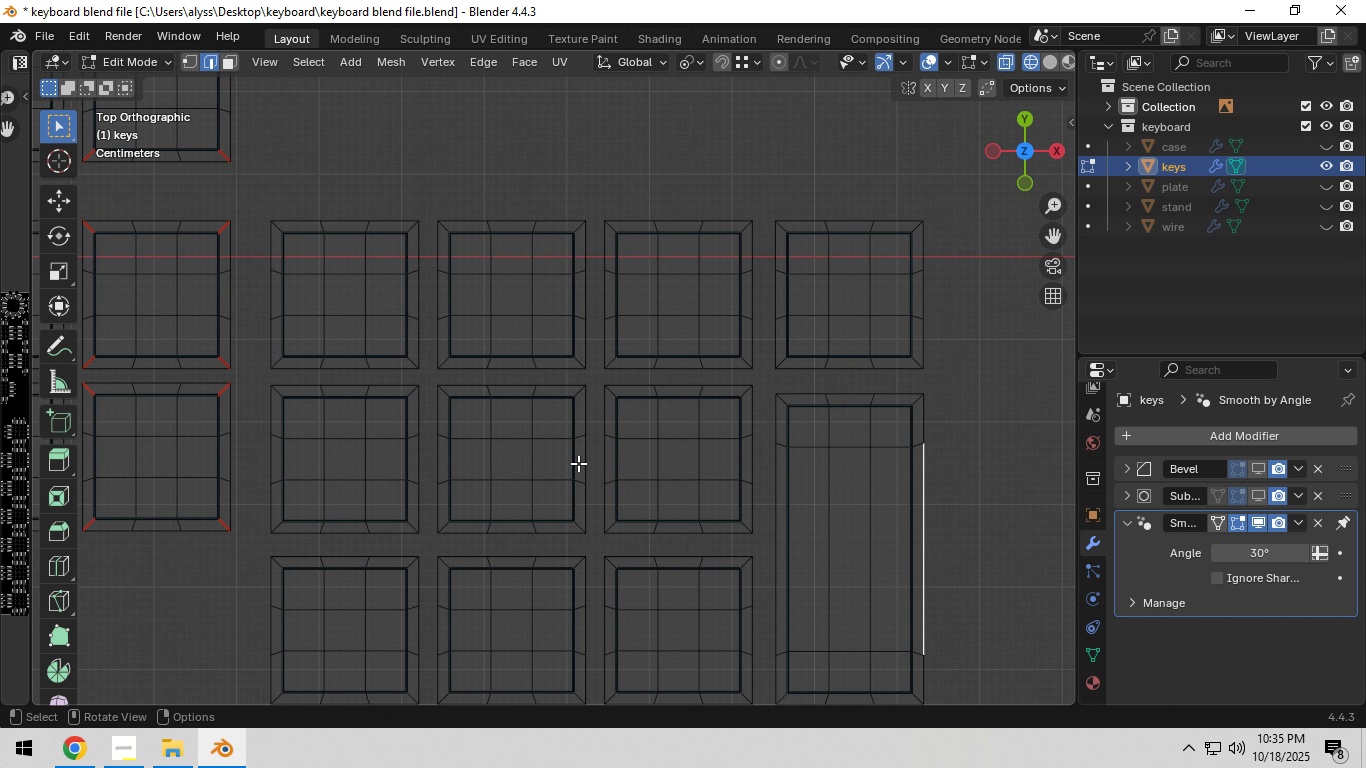 
hold_key(key=ShiftLeft, duration=0.42)
 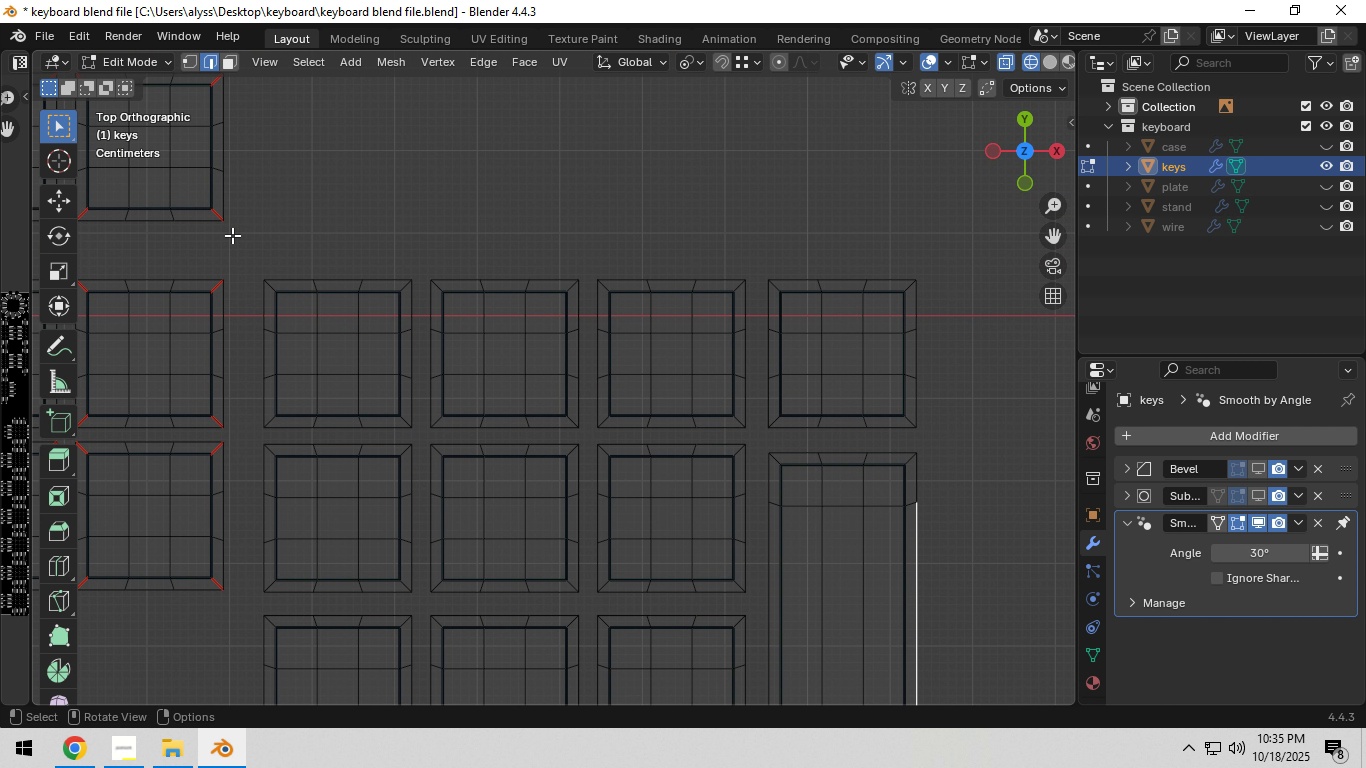 
left_click_drag(start_coordinate=[235, 245], to_coordinate=[957, 284])
 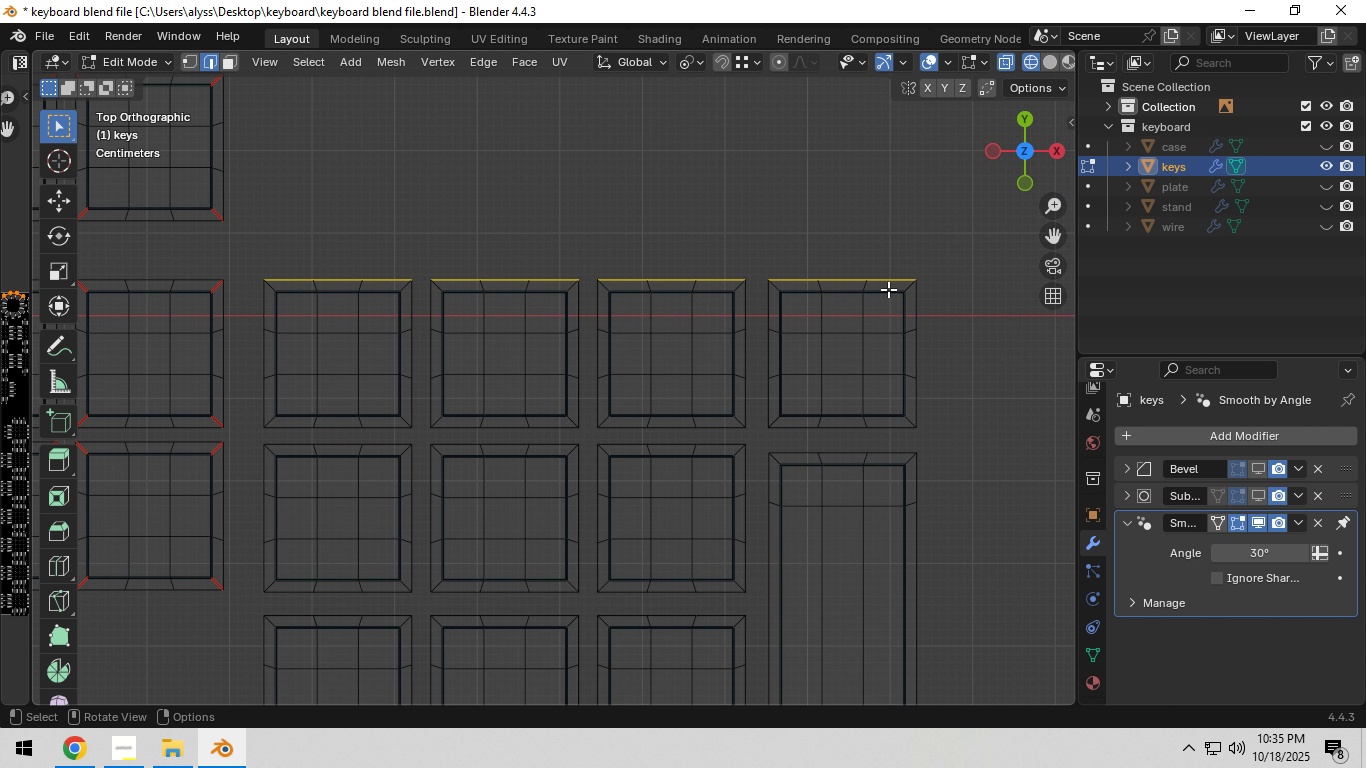 
left_click([522, 221])
 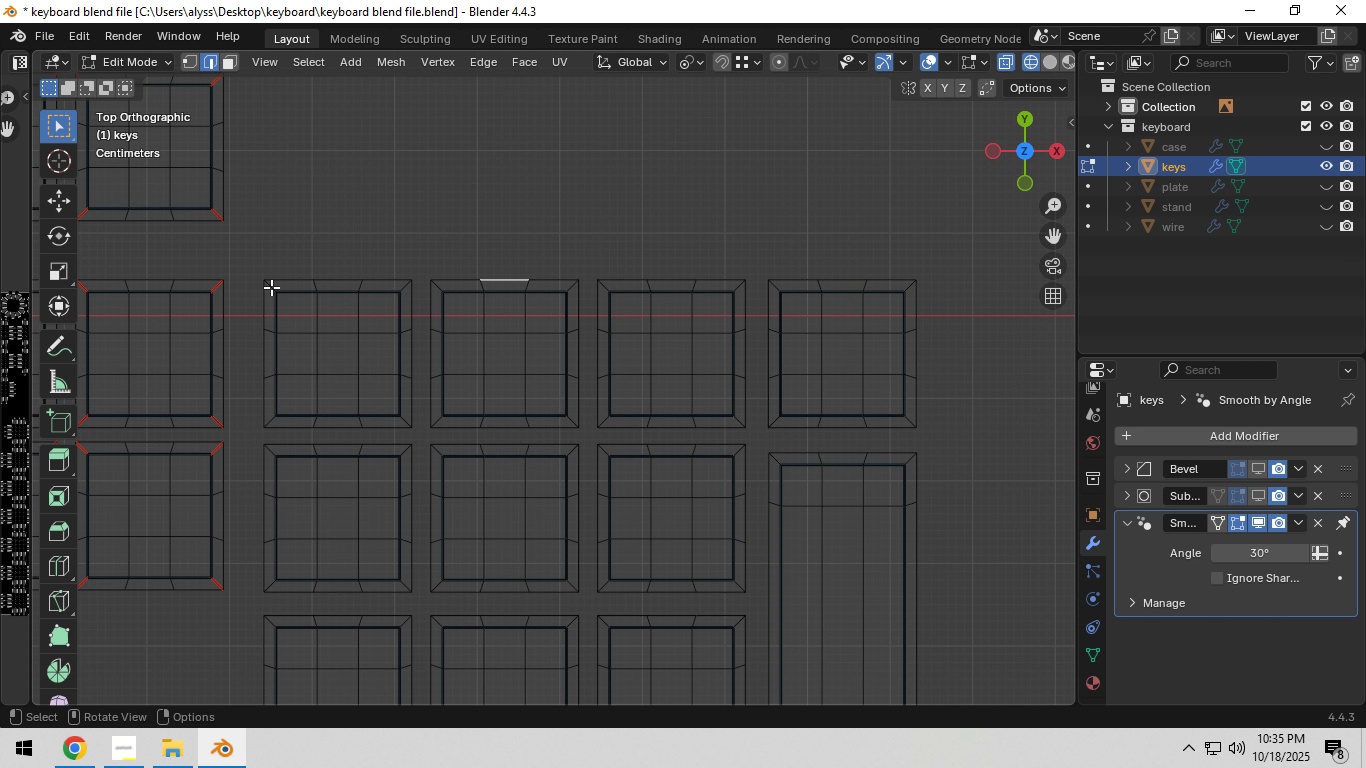 
left_click([270, 287])
 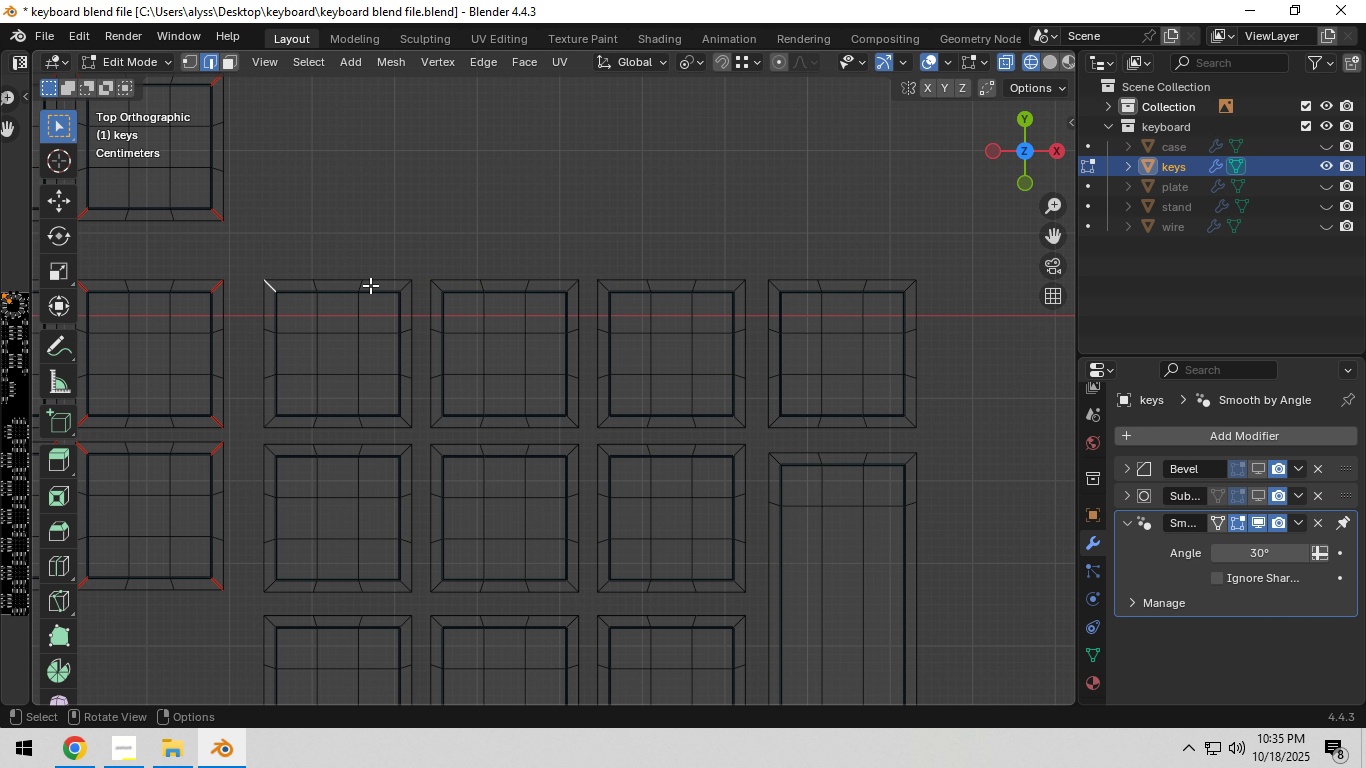 
hold_key(key=ShiftLeft, duration=1.5)
left_click([401, 284])
 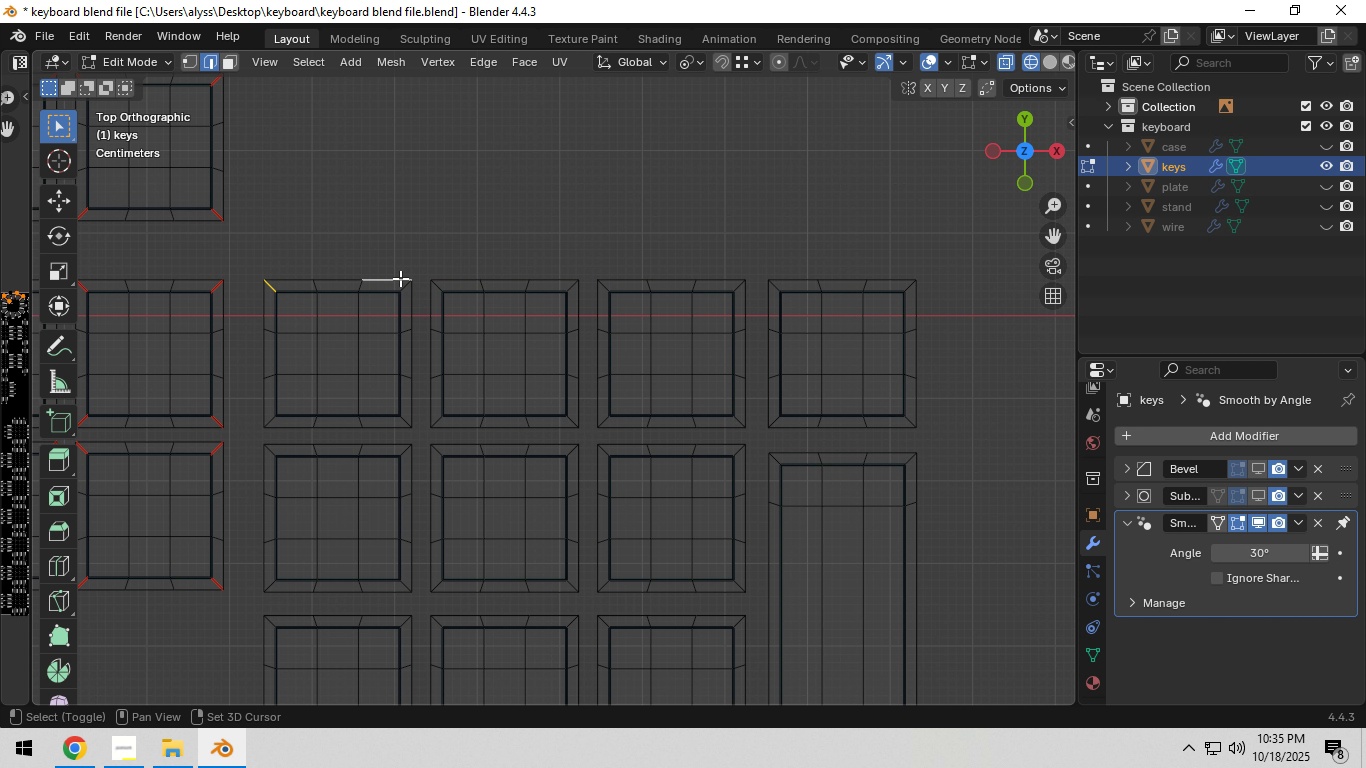 
left_click([397, 277])
 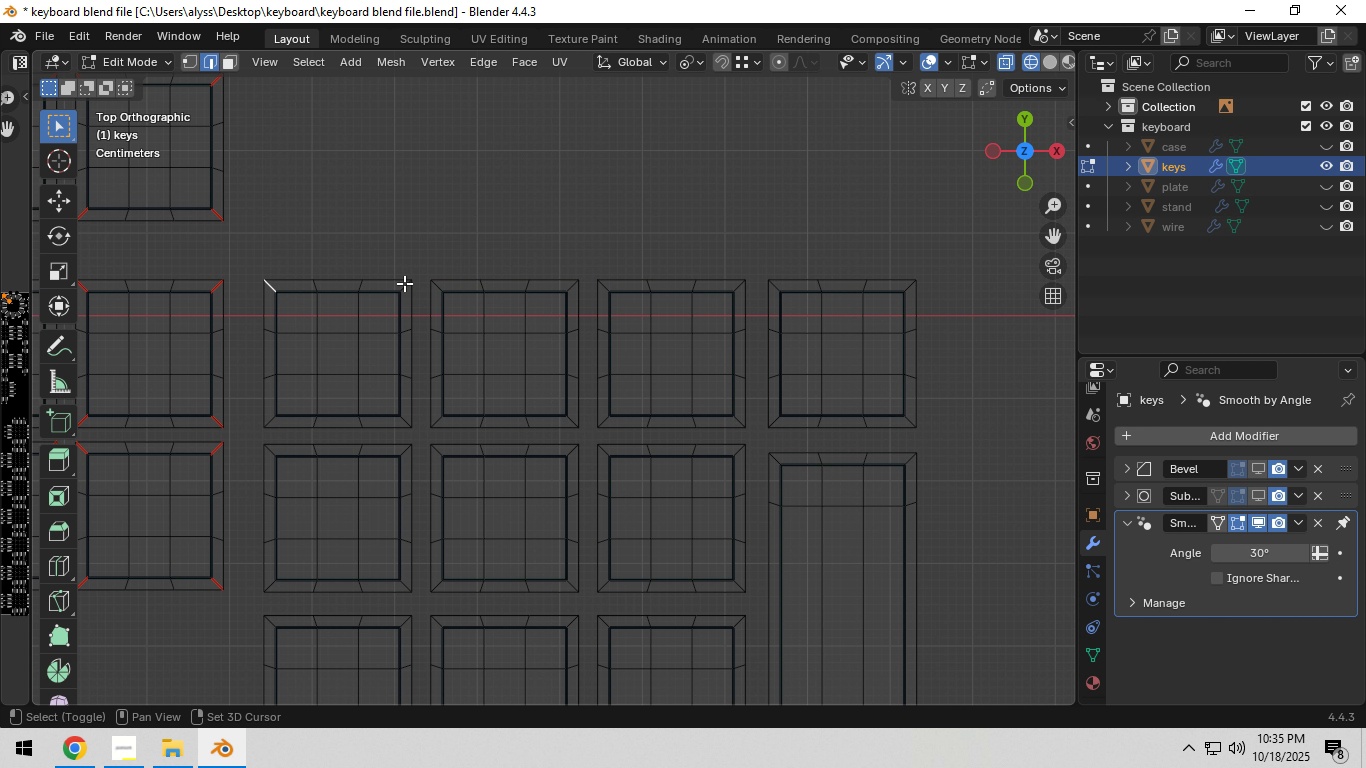 
hold_key(key=ShiftLeft, duration=1.51)
left_click([405, 290])
 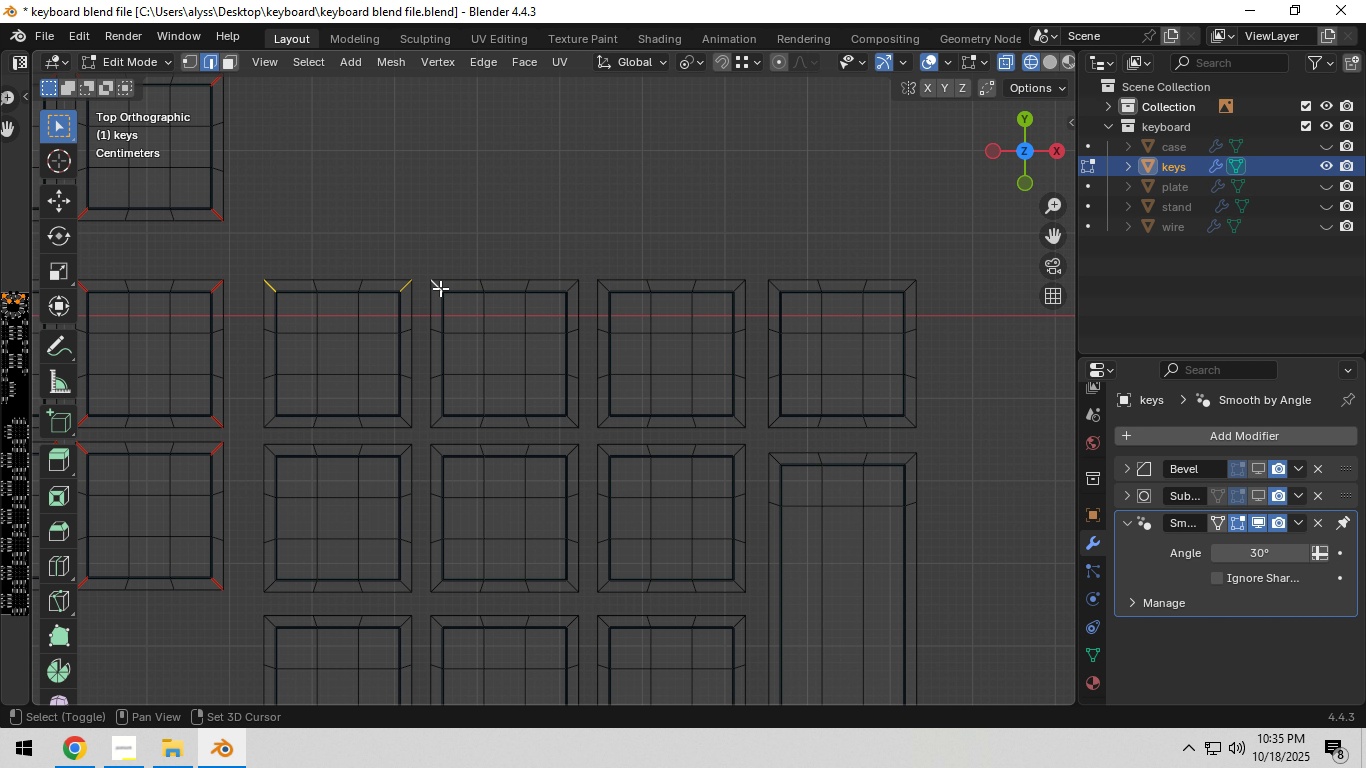 
left_click([440, 288])
 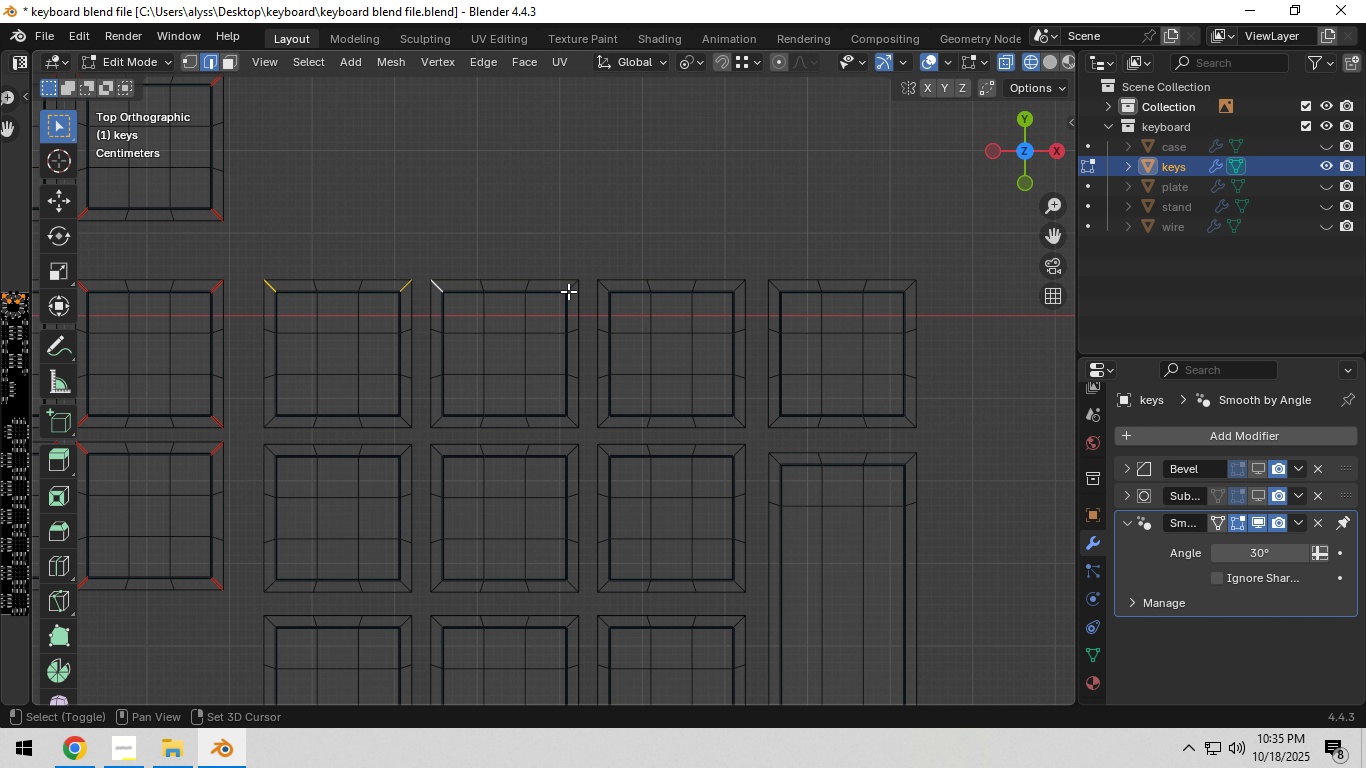 
hold_key(key=ShiftLeft, duration=1.51)
left_click([569, 286])
 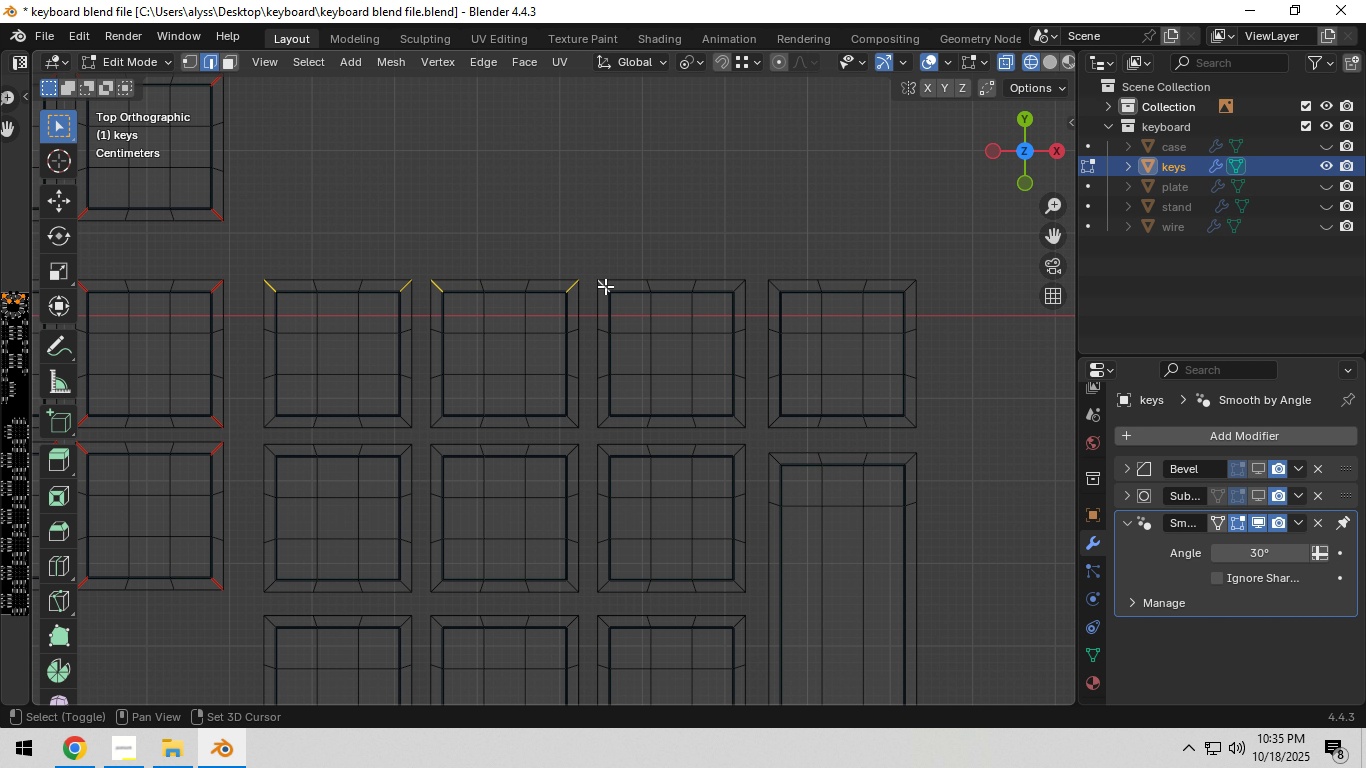 
left_click([605, 286])
 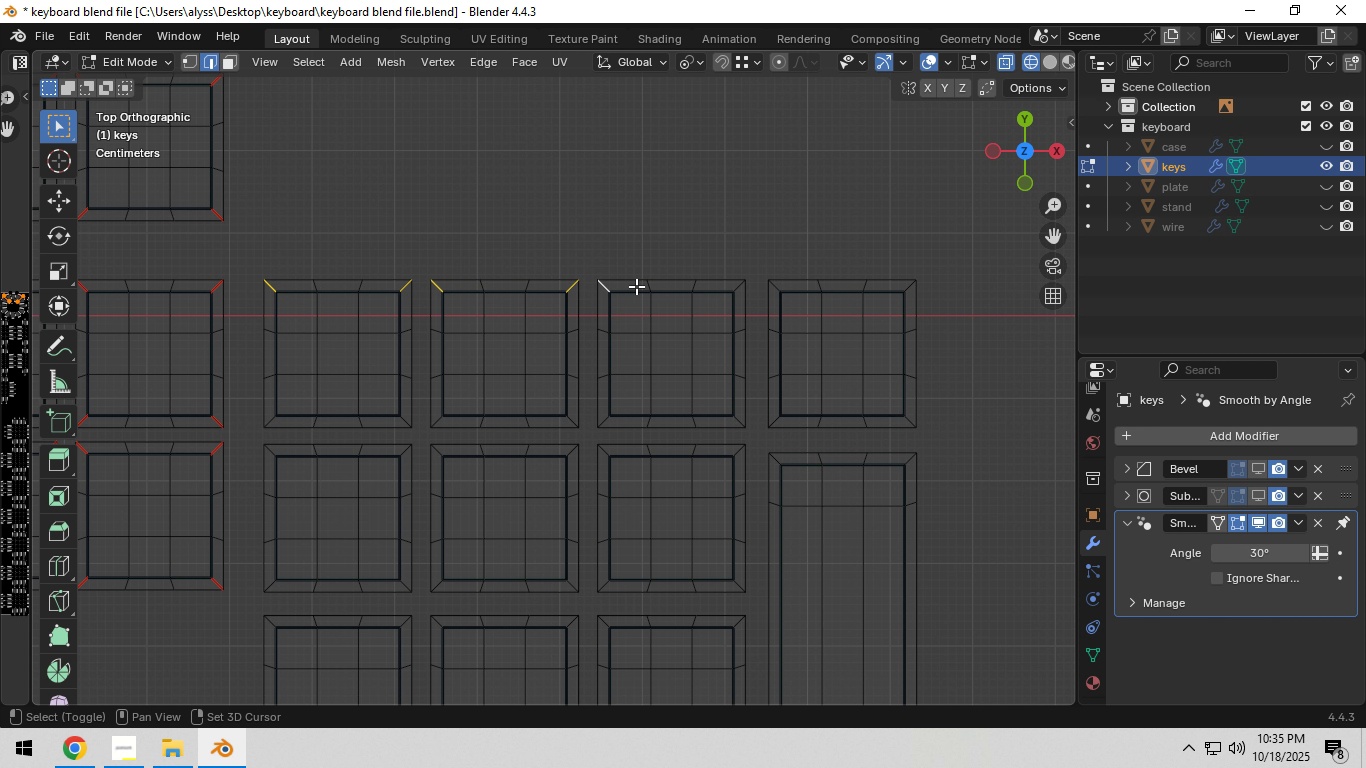 
key(Shift+ShiftLeft)
 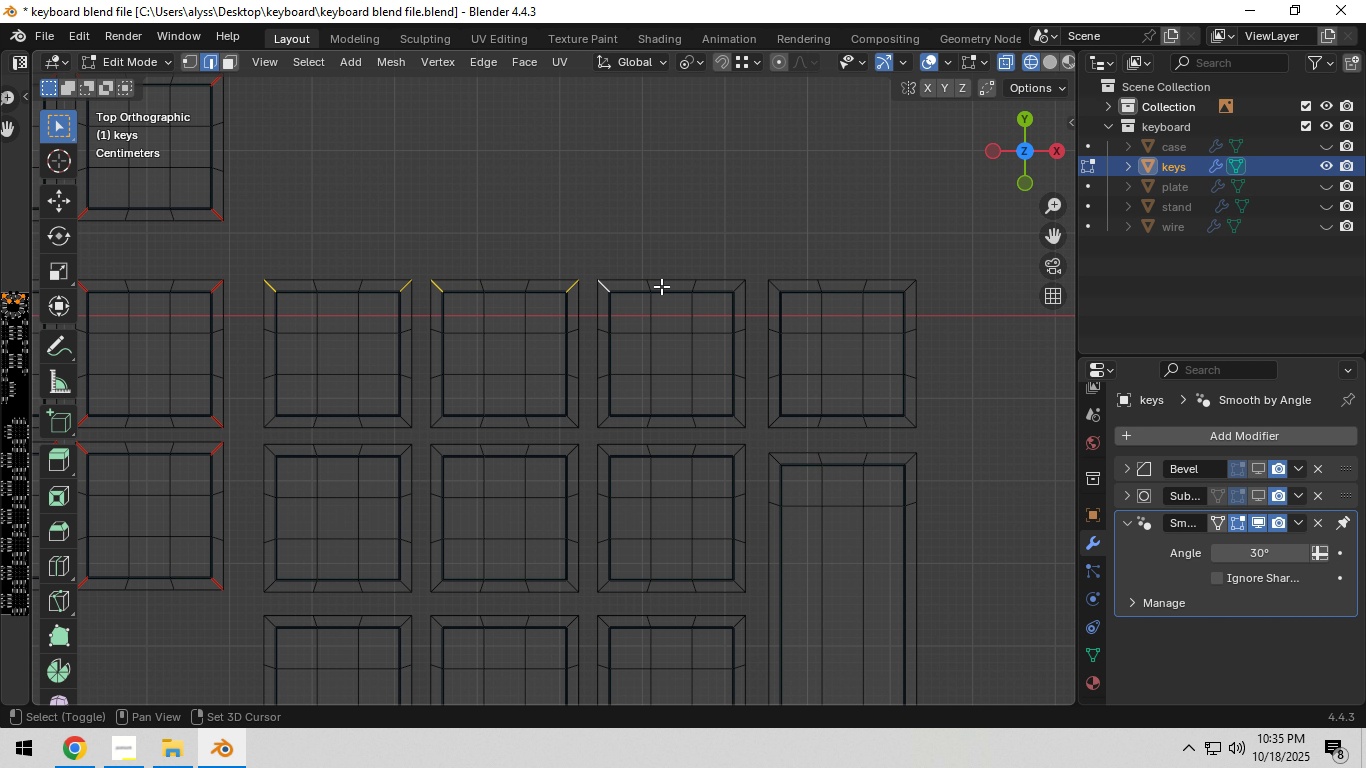 
key(Shift+ShiftLeft)
 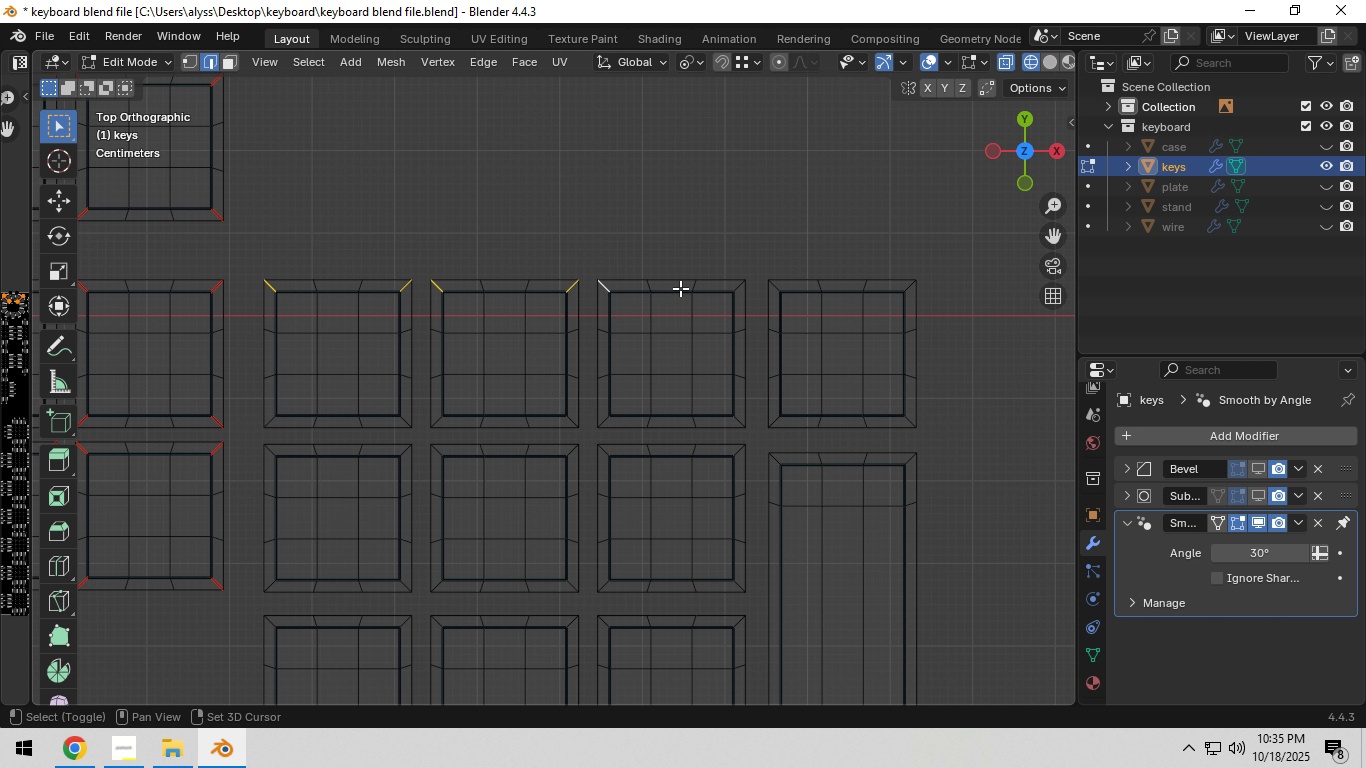 
key(Shift+ShiftLeft)
 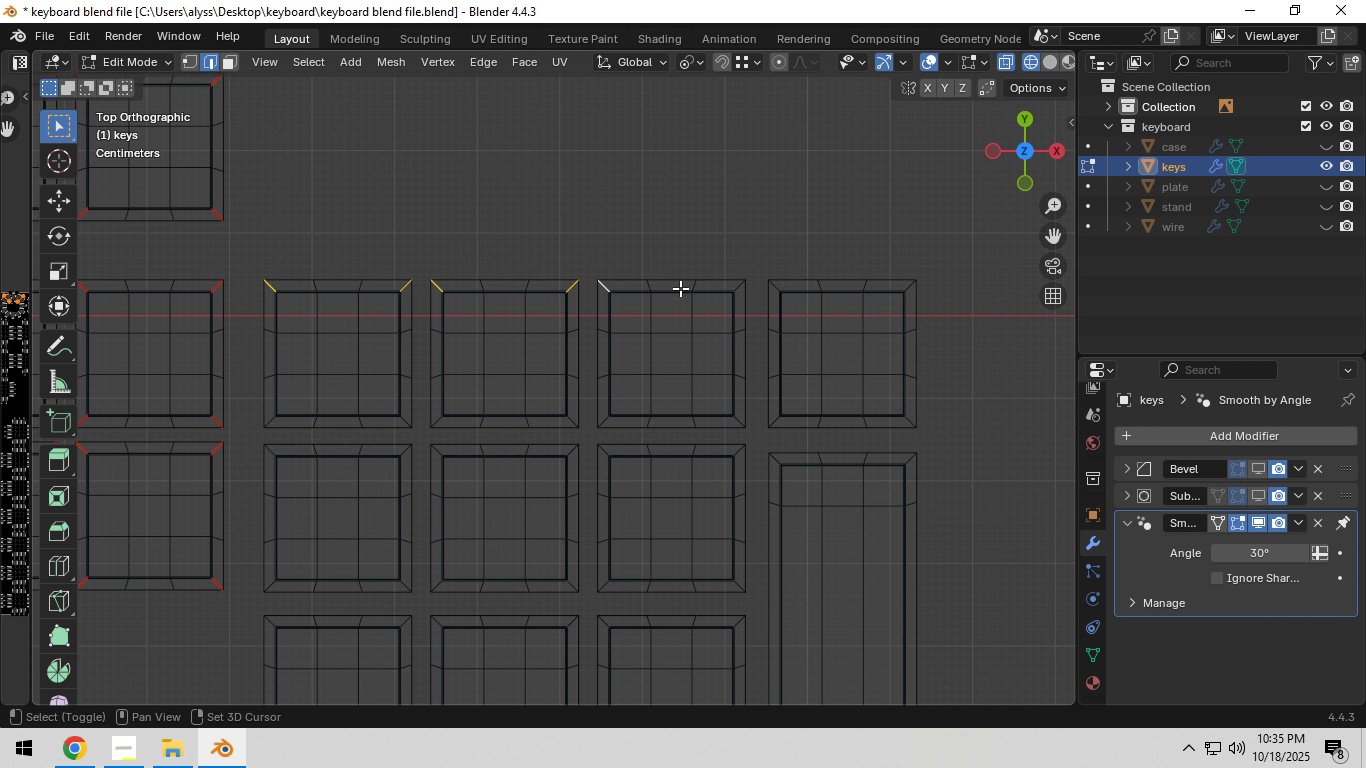 
key(Shift+ShiftLeft)
 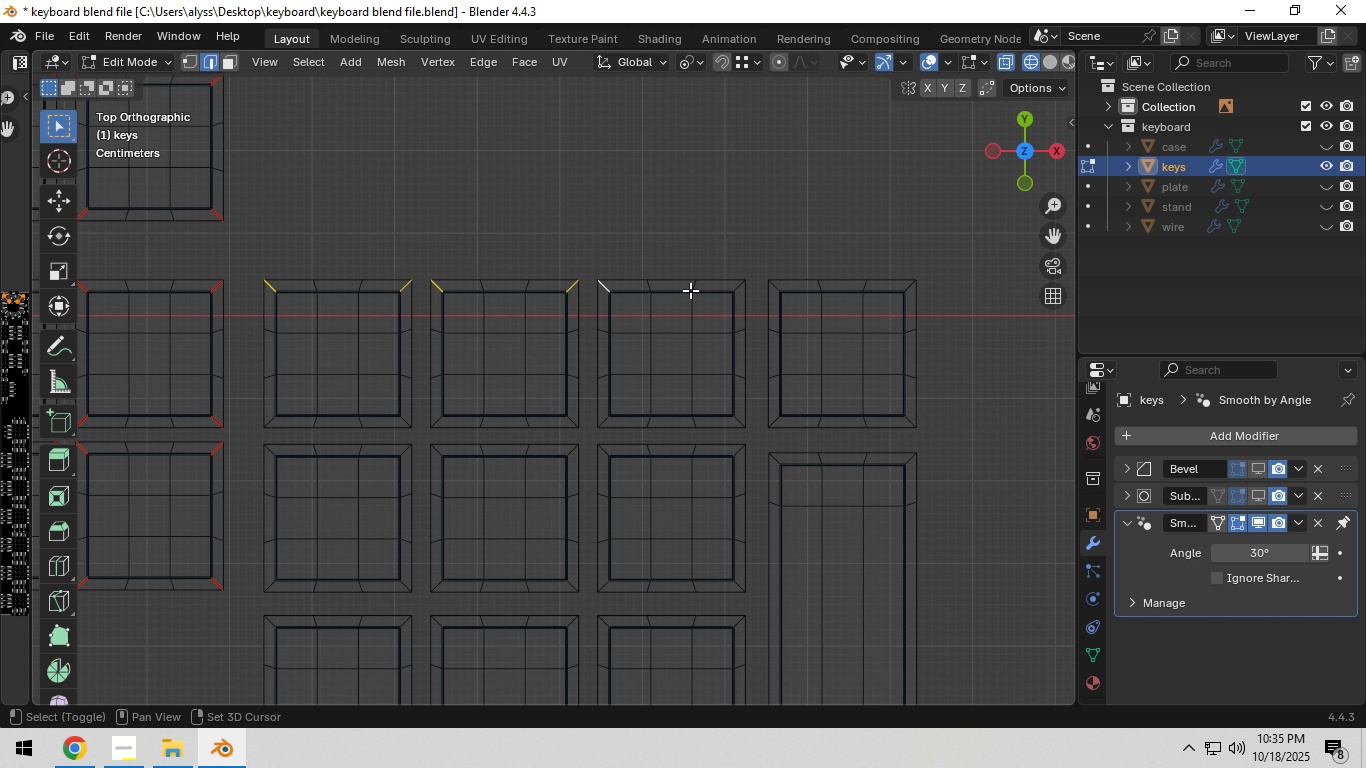 
key(Shift+ShiftLeft)
 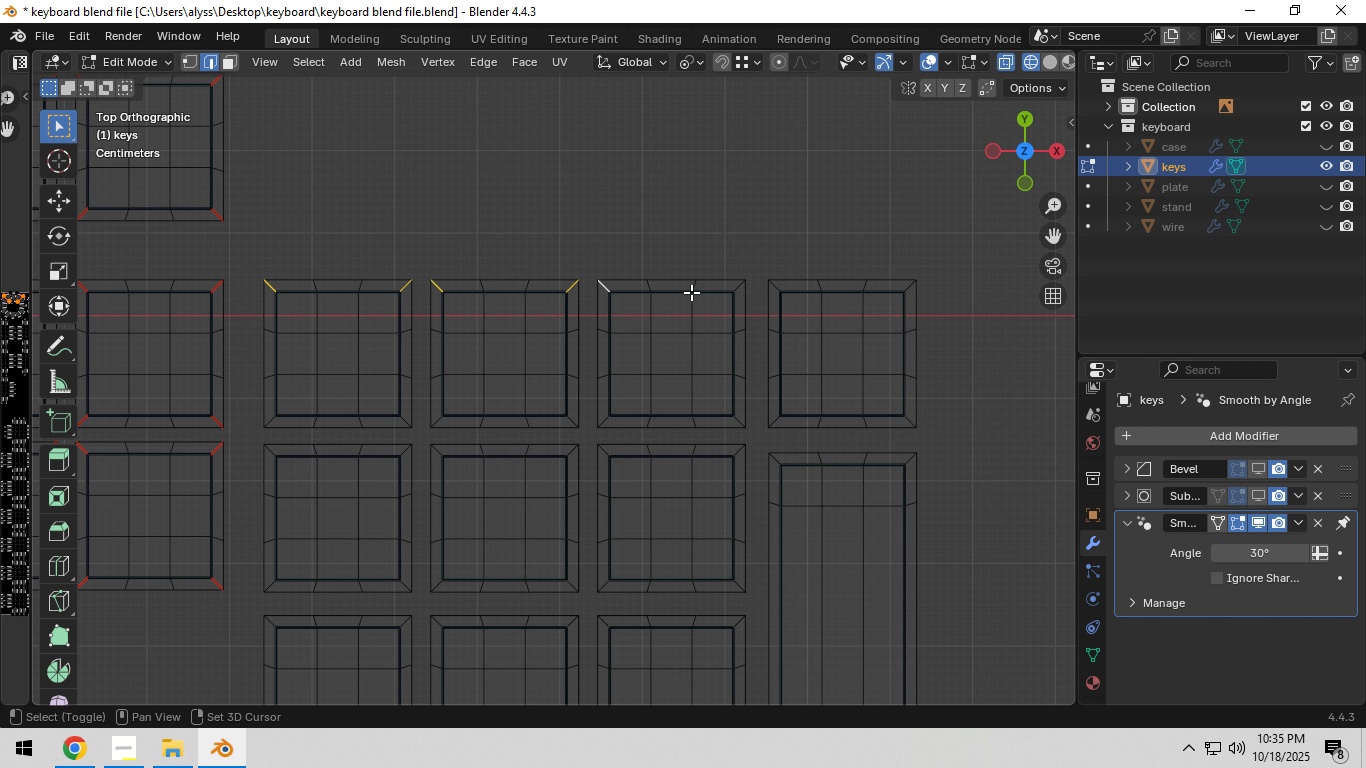 
key(Shift+ShiftLeft)
 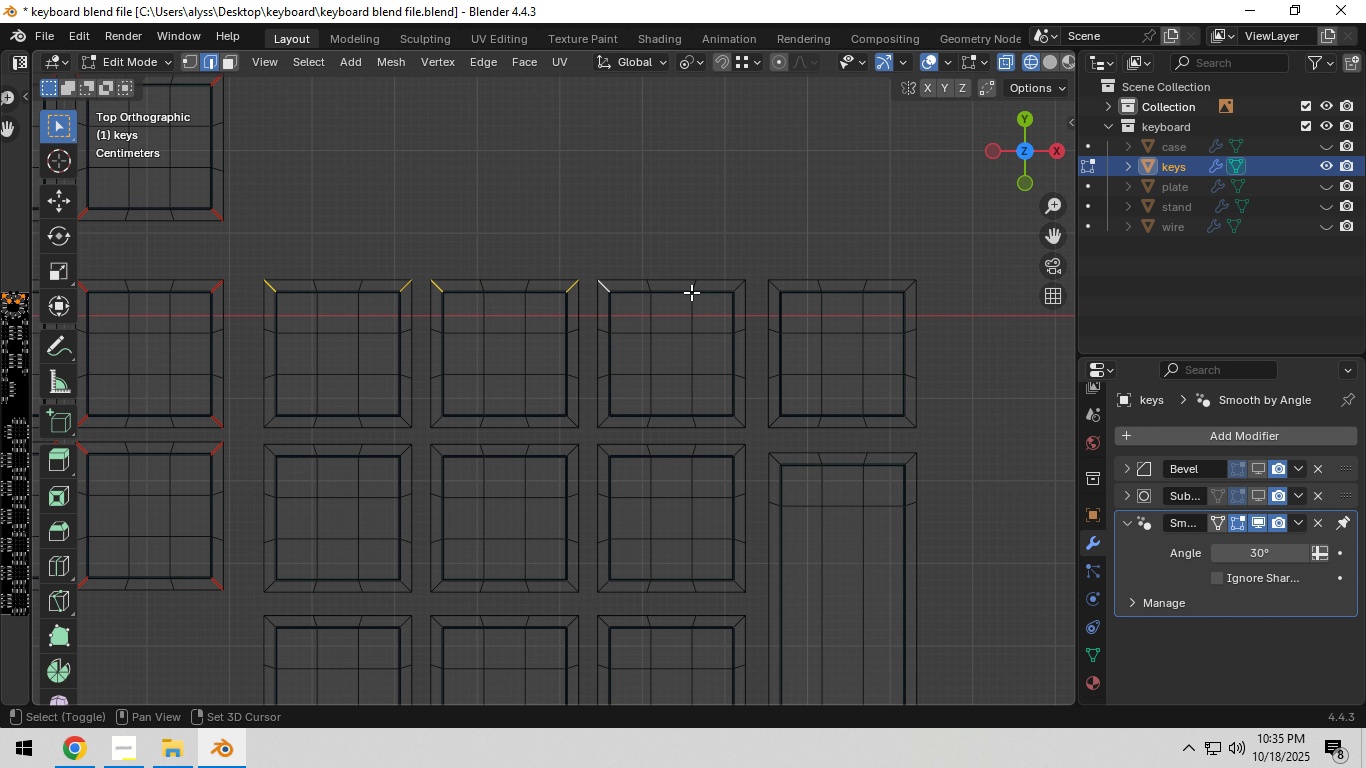 
key(Shift+ShiftLeft)
 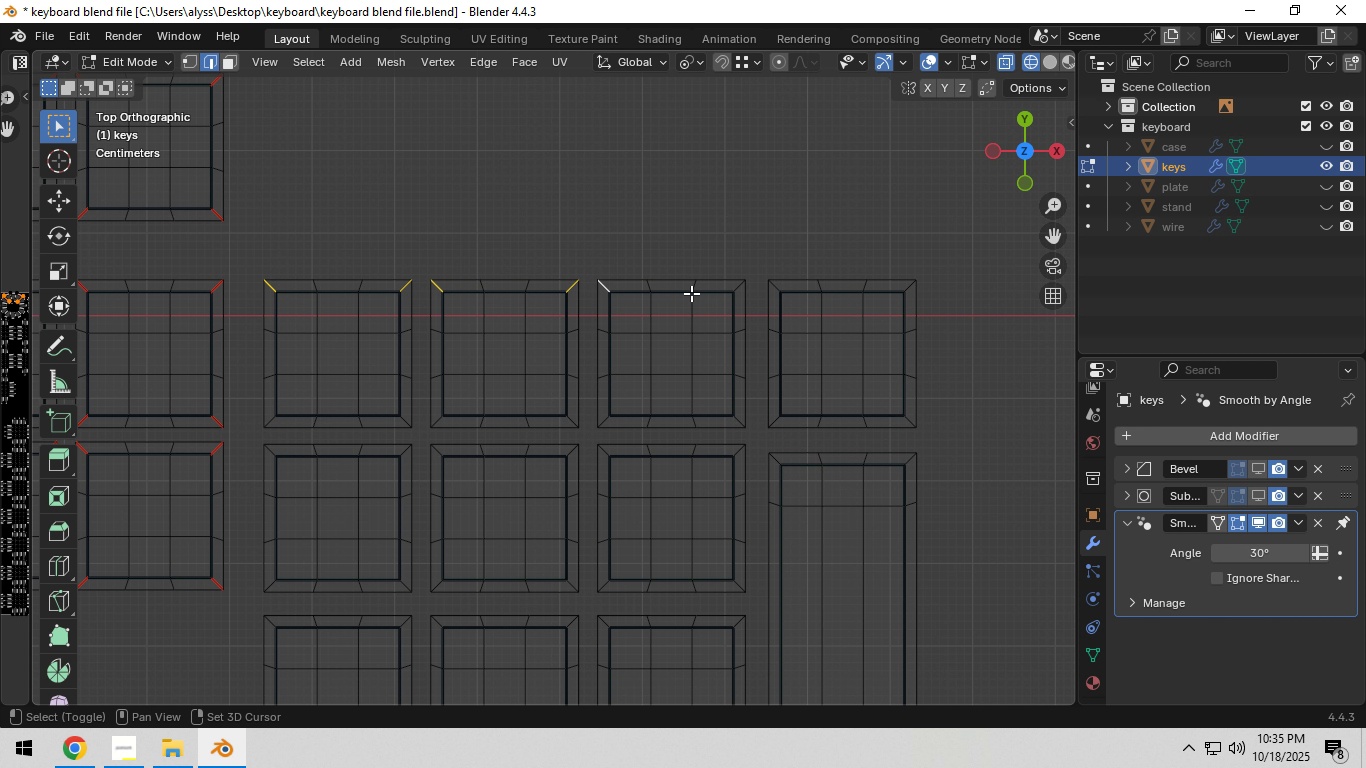 
key(Shift+ShiftLeft)
 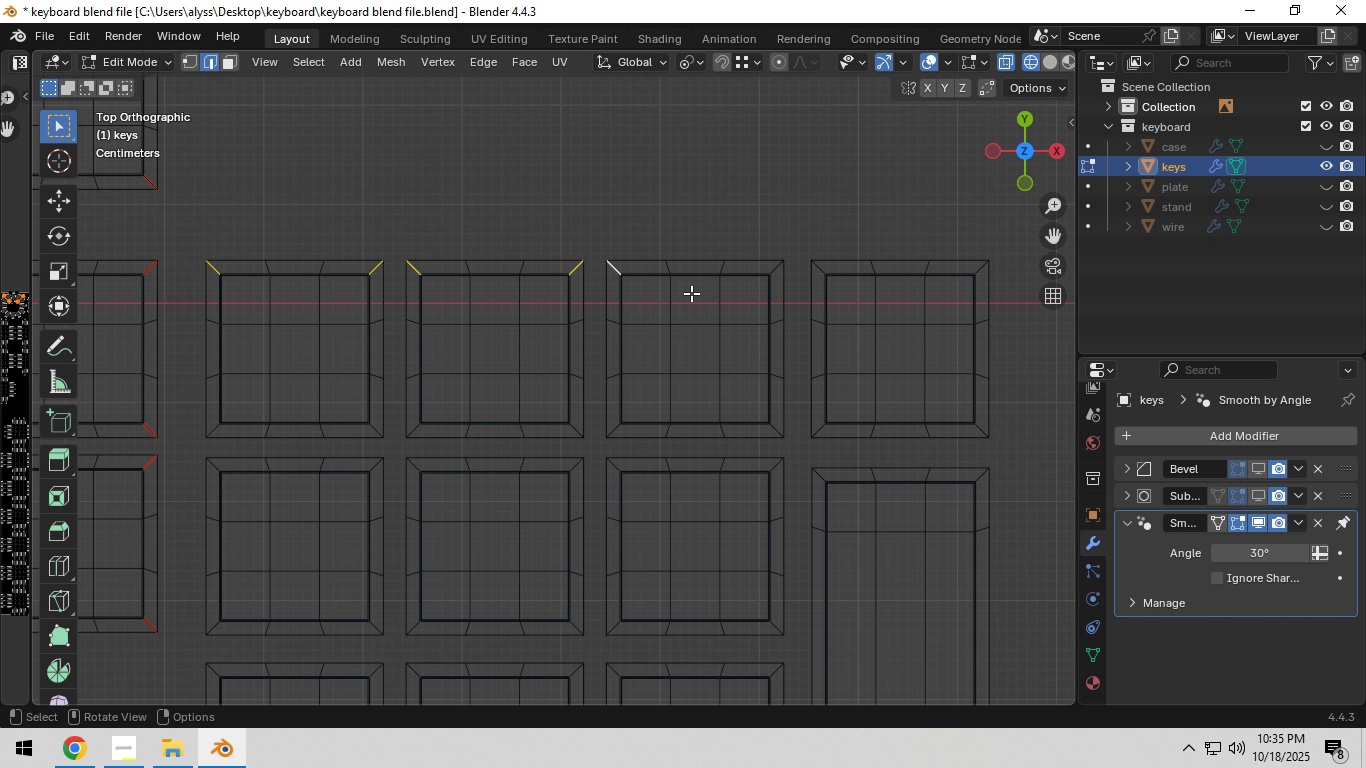 
scroll: coordinate [691, 293], scroll_direction: up, amount: 2.0
 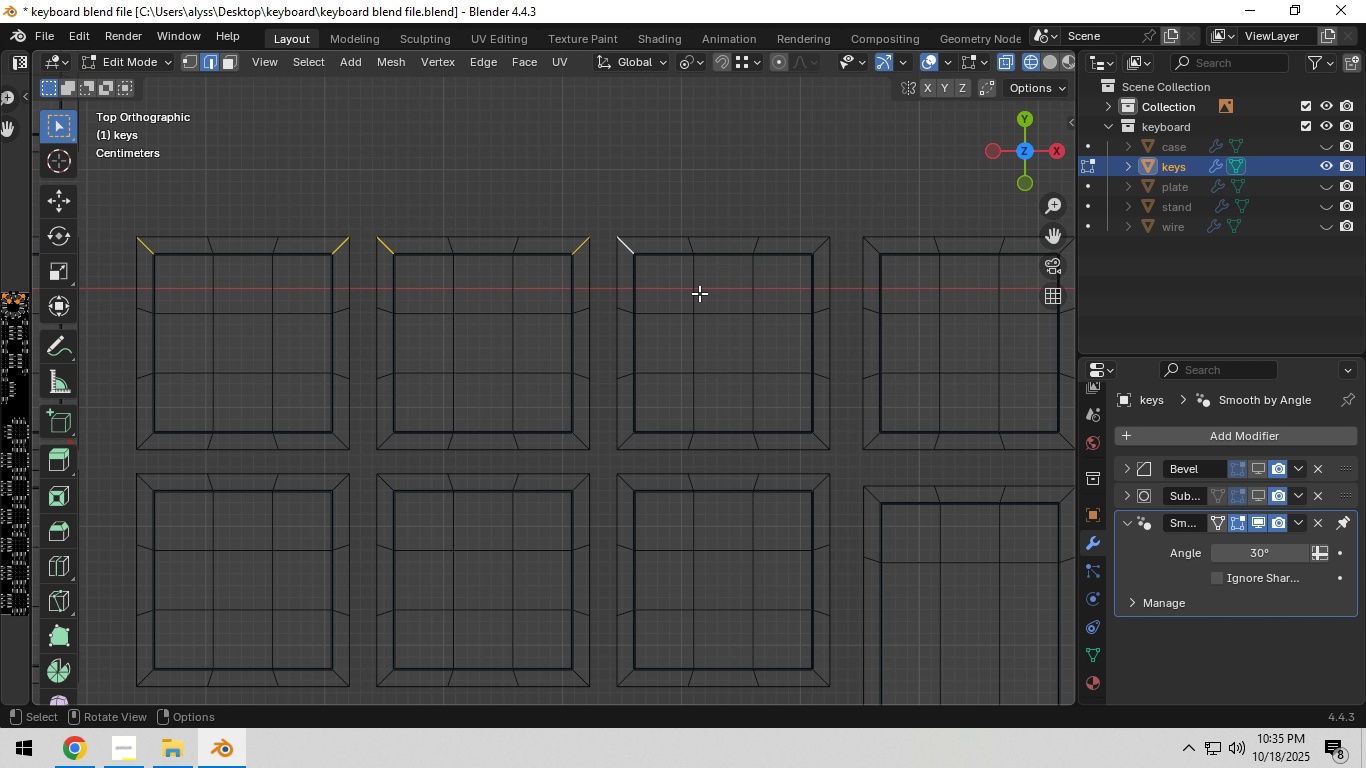 
hold_key(key=ShiftLeft, duration=1.14)
 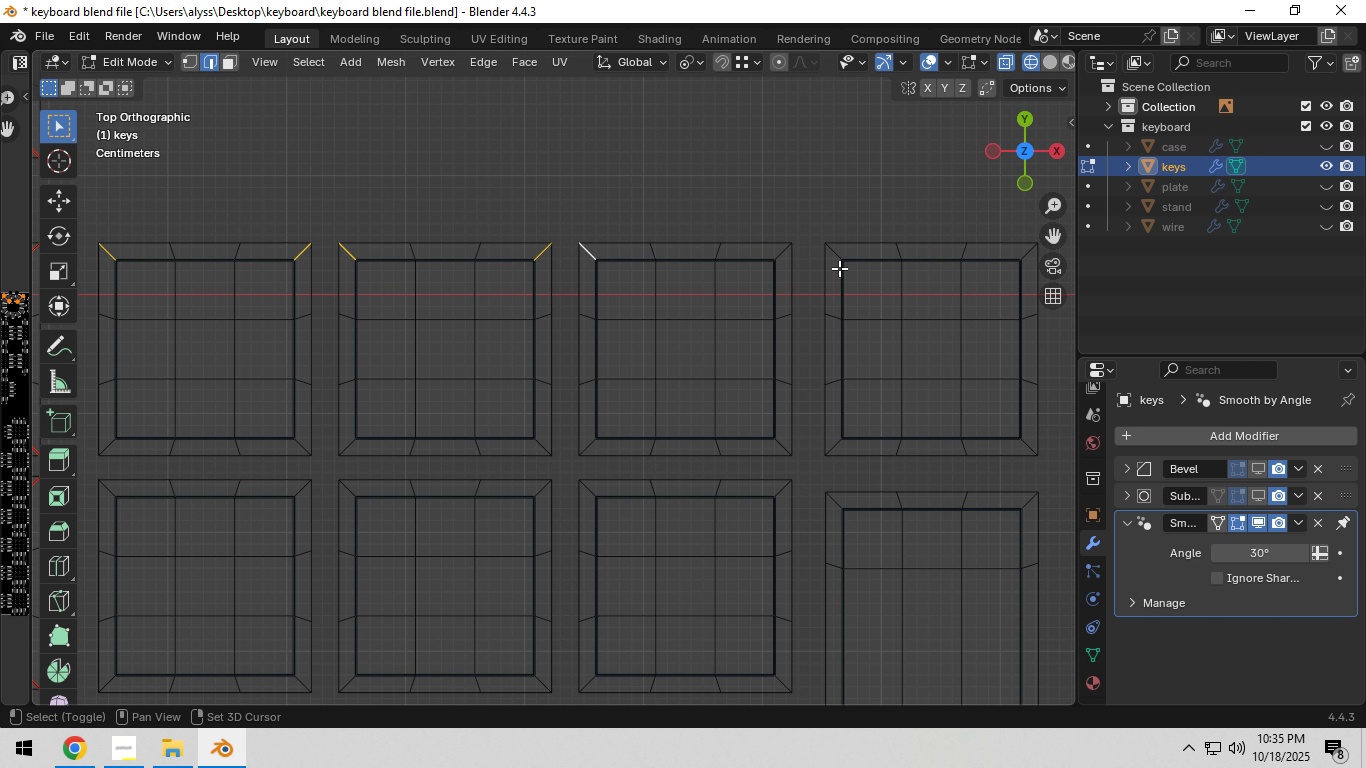 
hold_key(key=ShiftLeft, duration=1.53)
left_click([781, 251])
 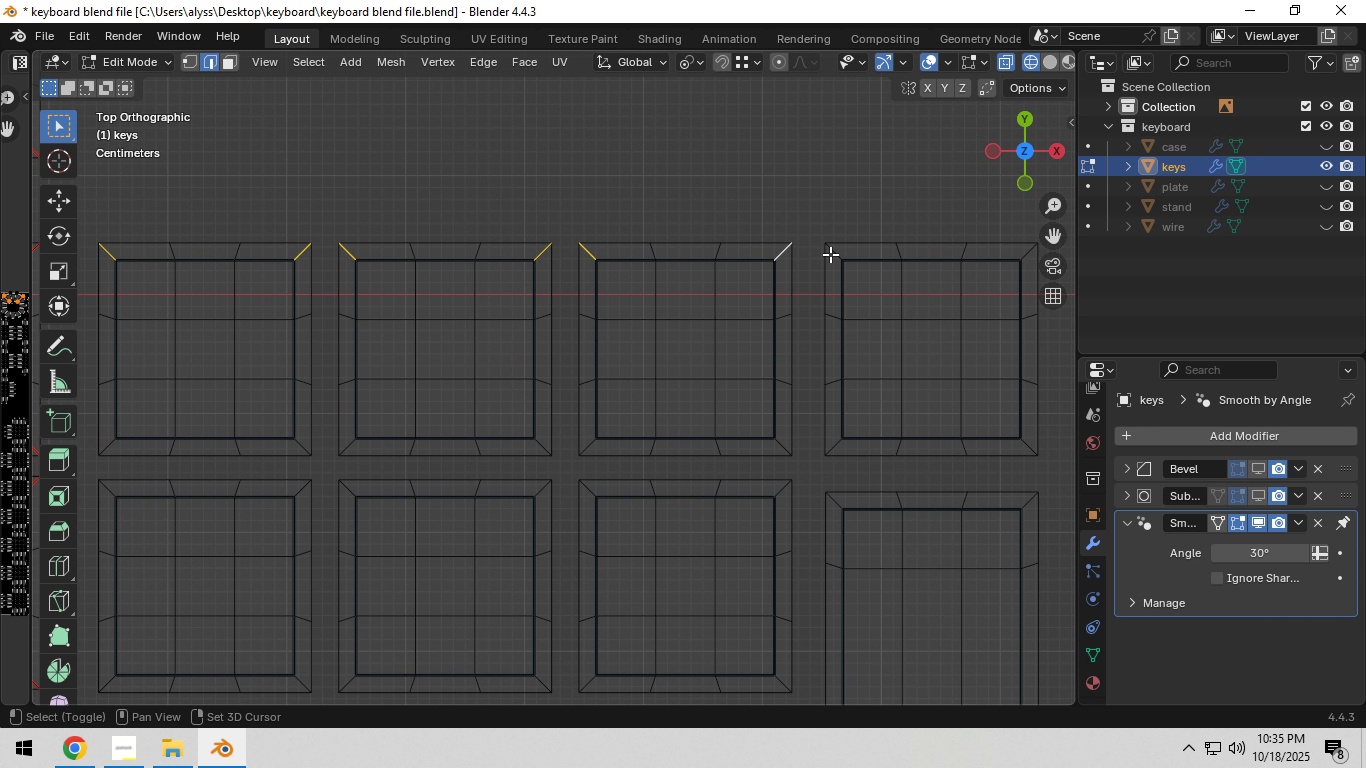 
left_click([830, 254])
 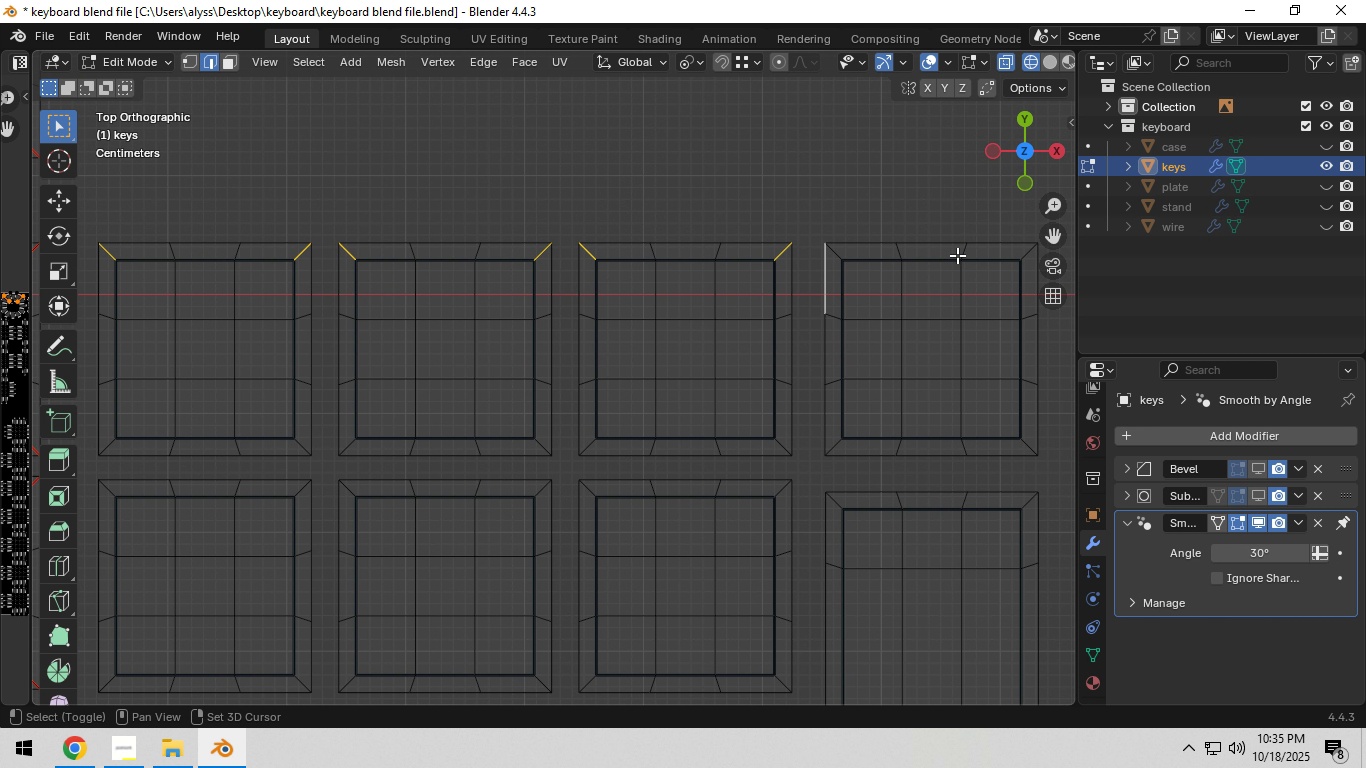 
hold_key(key=ShiftLeft, duration=1.52)
 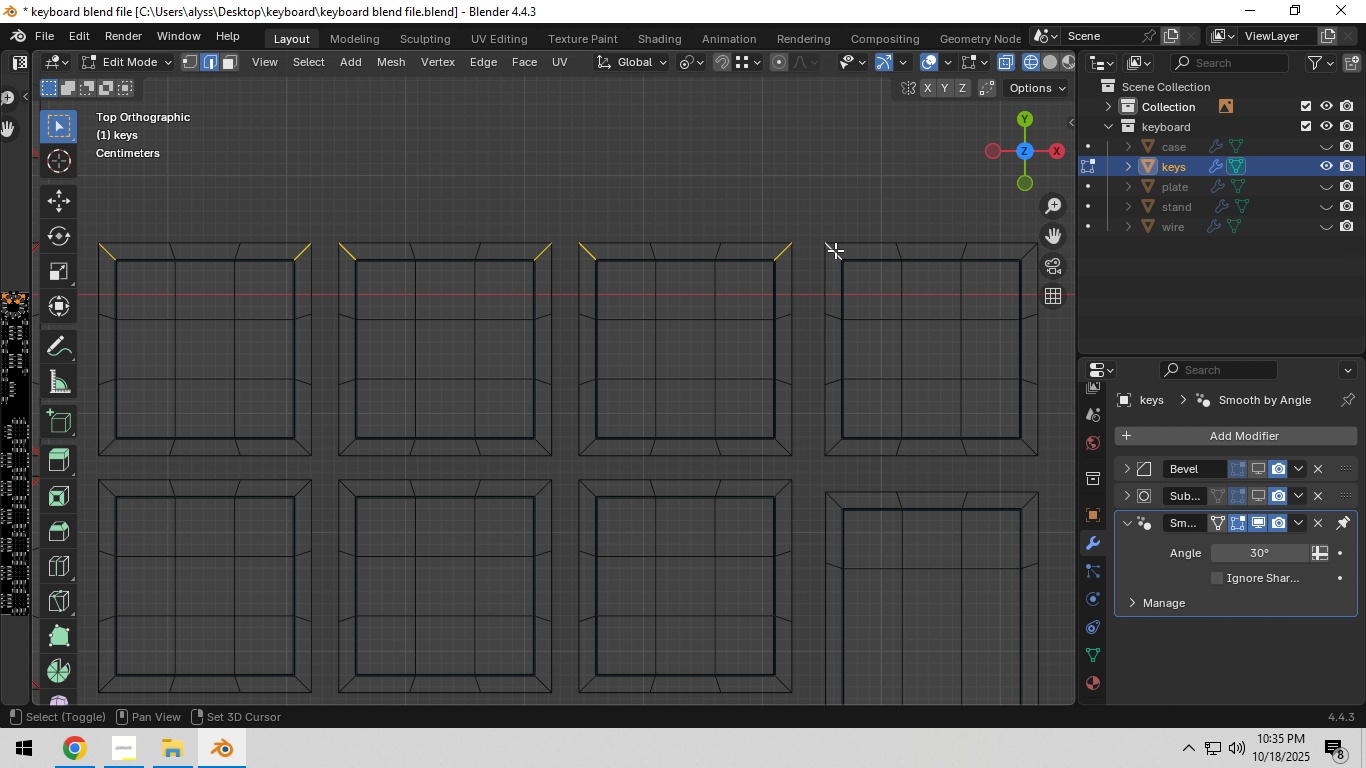 
hold_key(key=ShiftLeft, duration=1.51)
left_click([835, 250])
 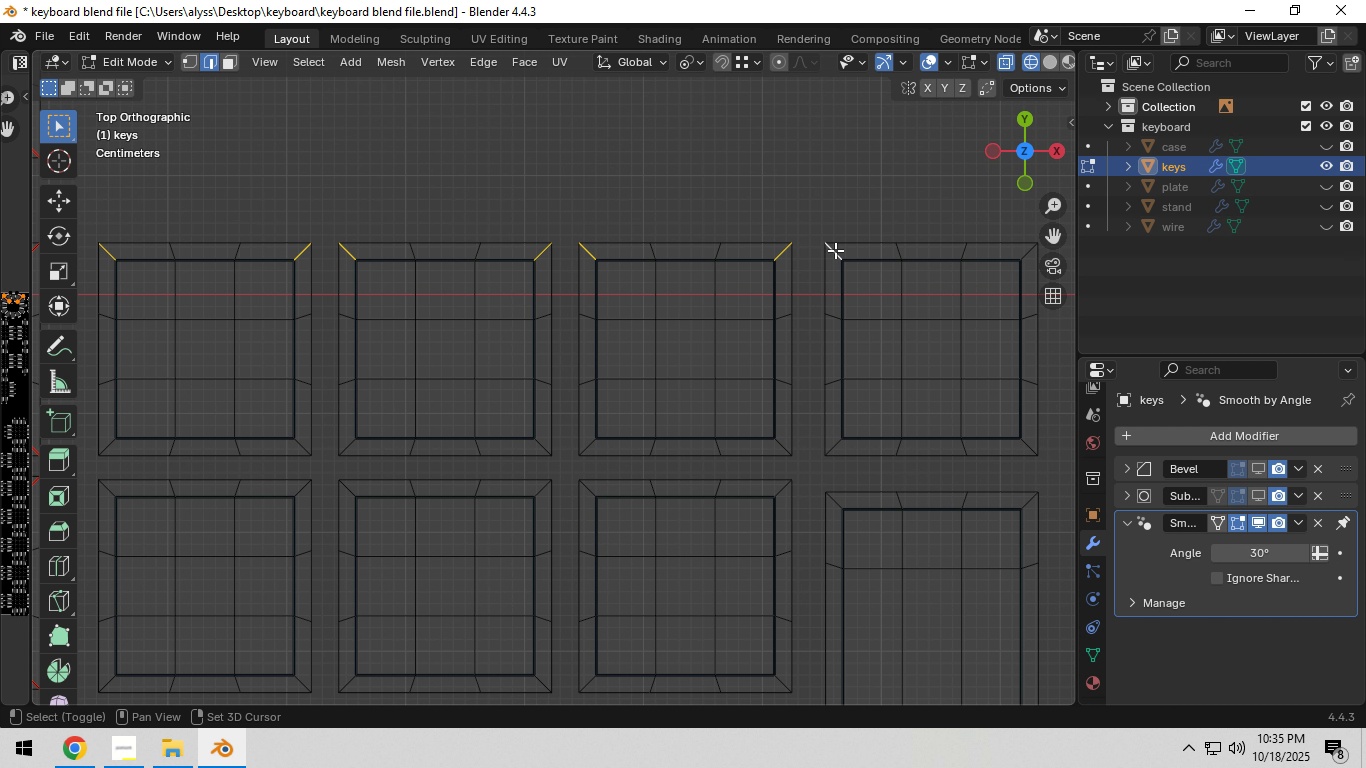 
left_click([1026, 252])
 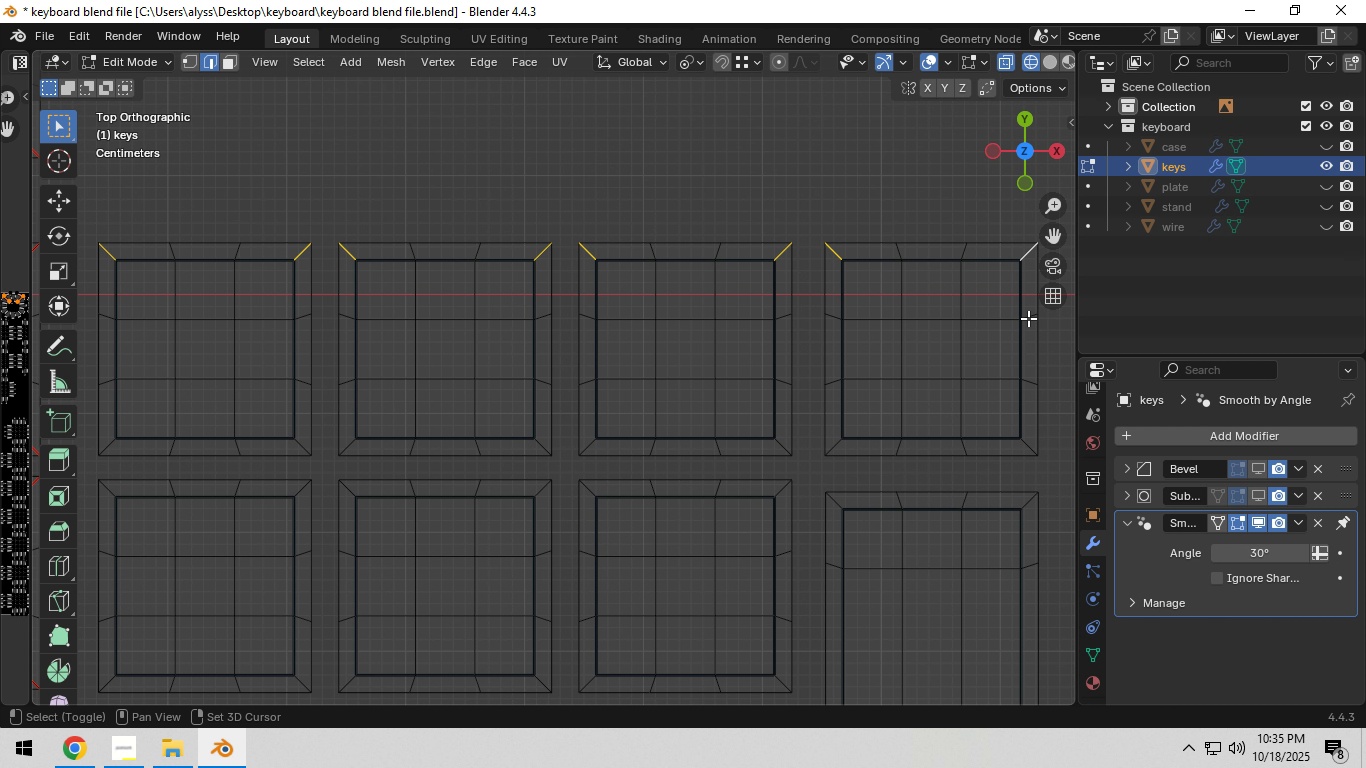 
hold_key(key=ShiftLeft, duration=1.52)
left_click([1026, 446])
 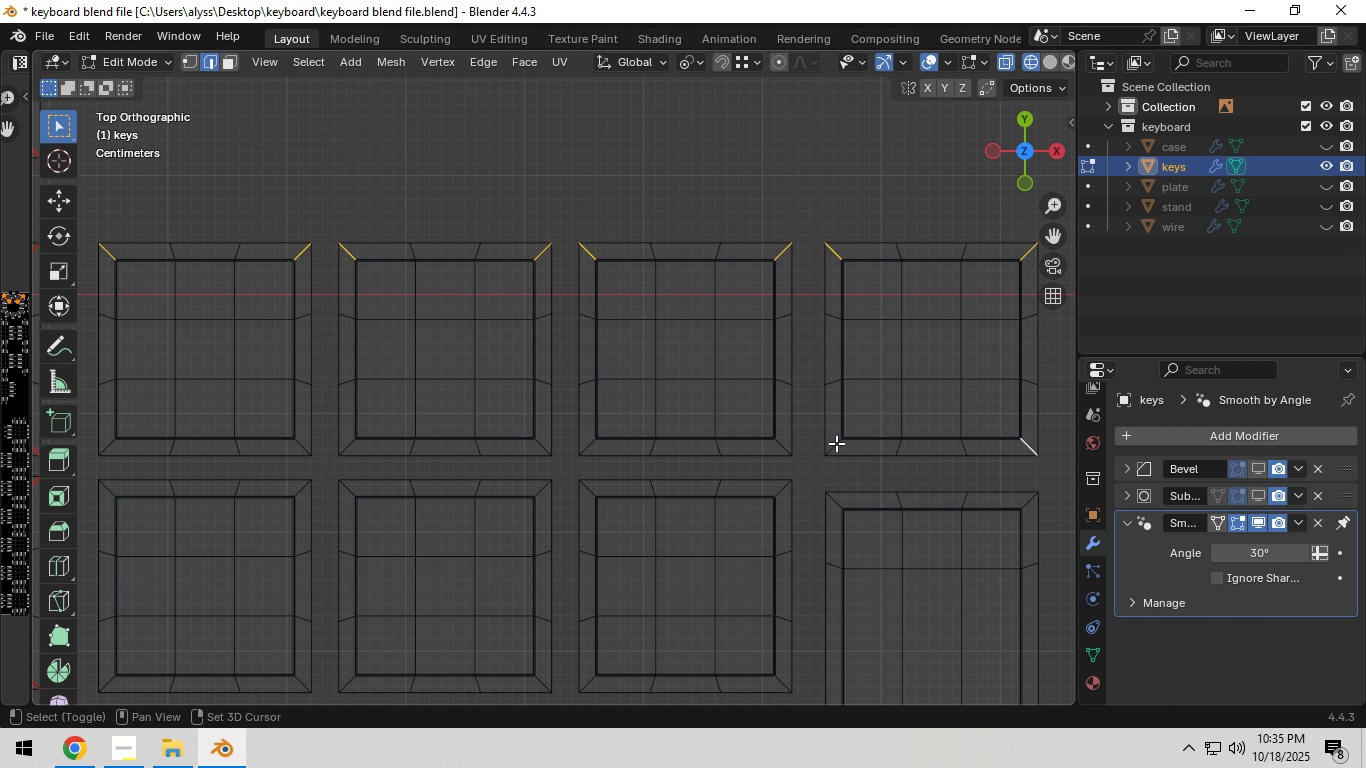 
hold_key(key=ShiftLeft, duration=1.52)
left_click([836, 443])
 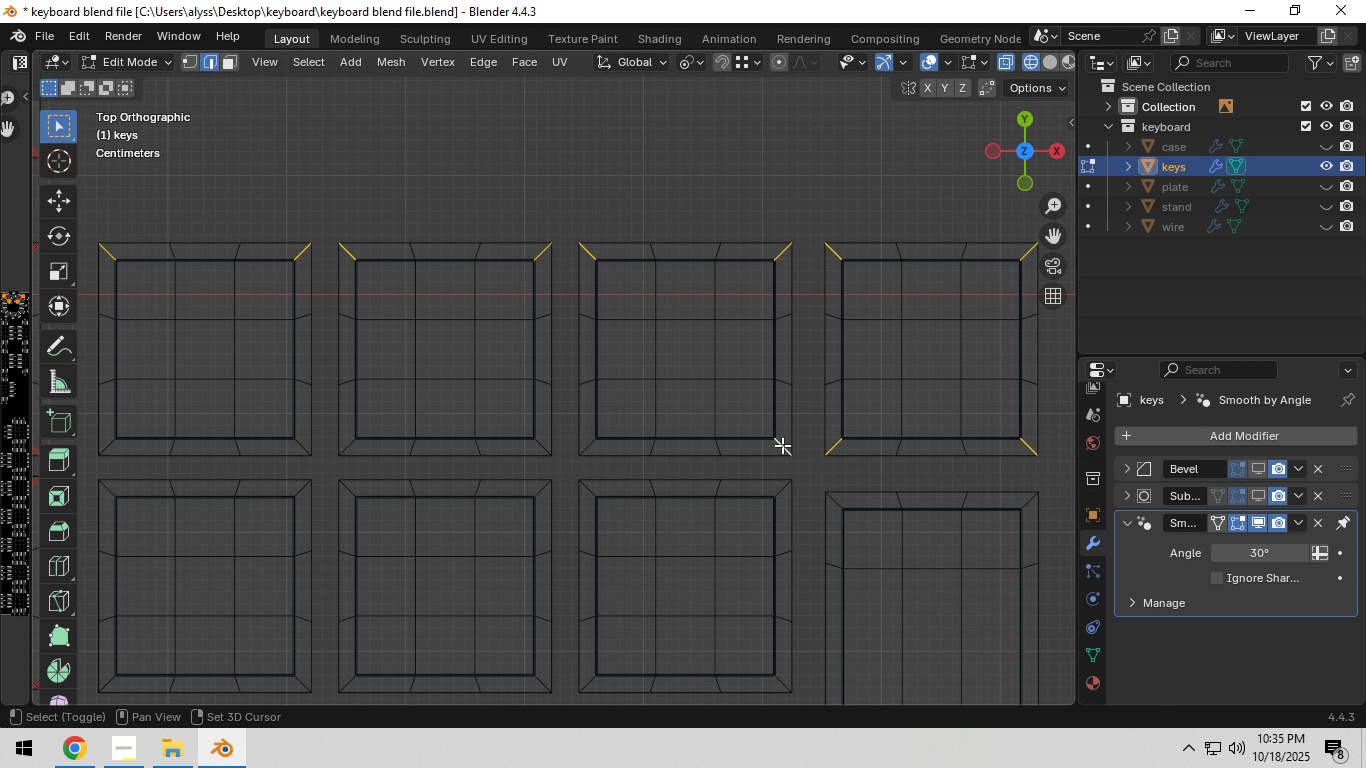 
left_click([783, 445])
 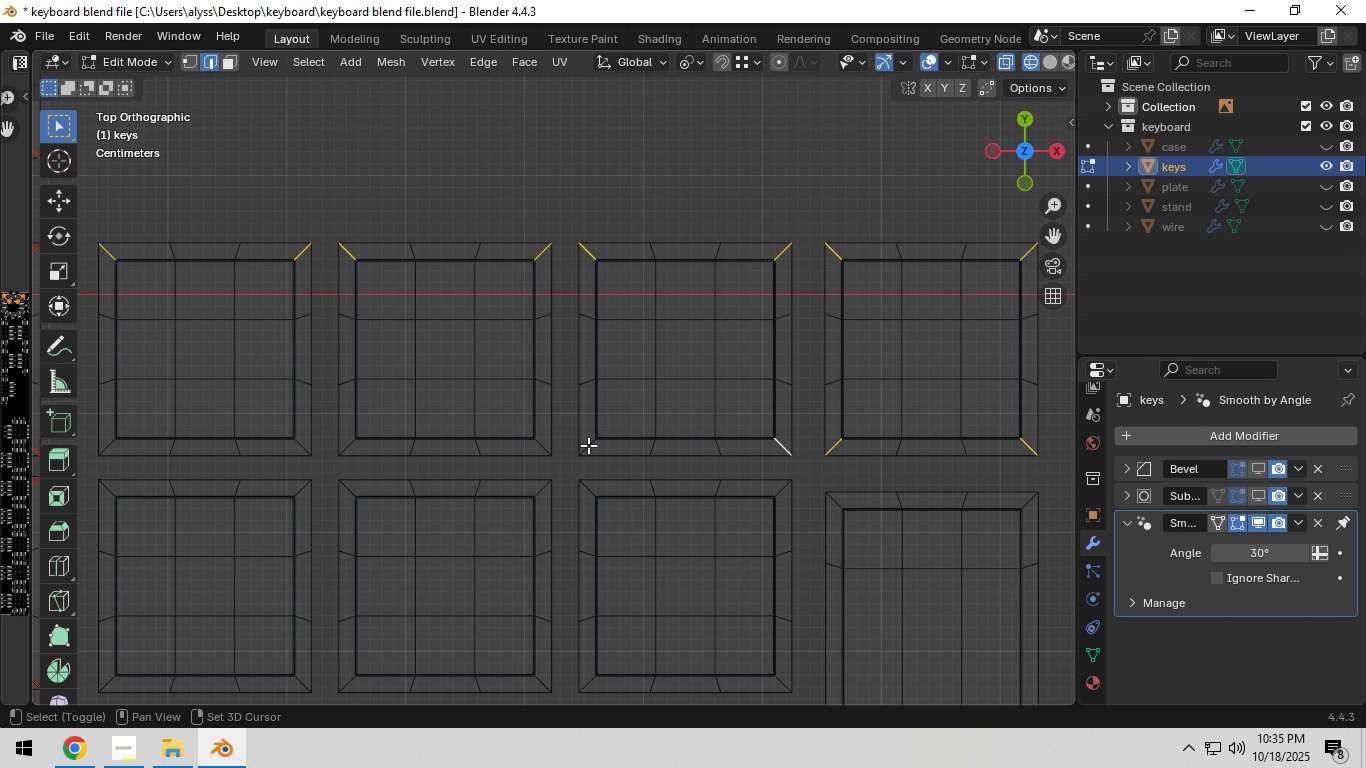 
hold_key(key=ShiftLeft, duration=1.52)
left_click([588, 445])
 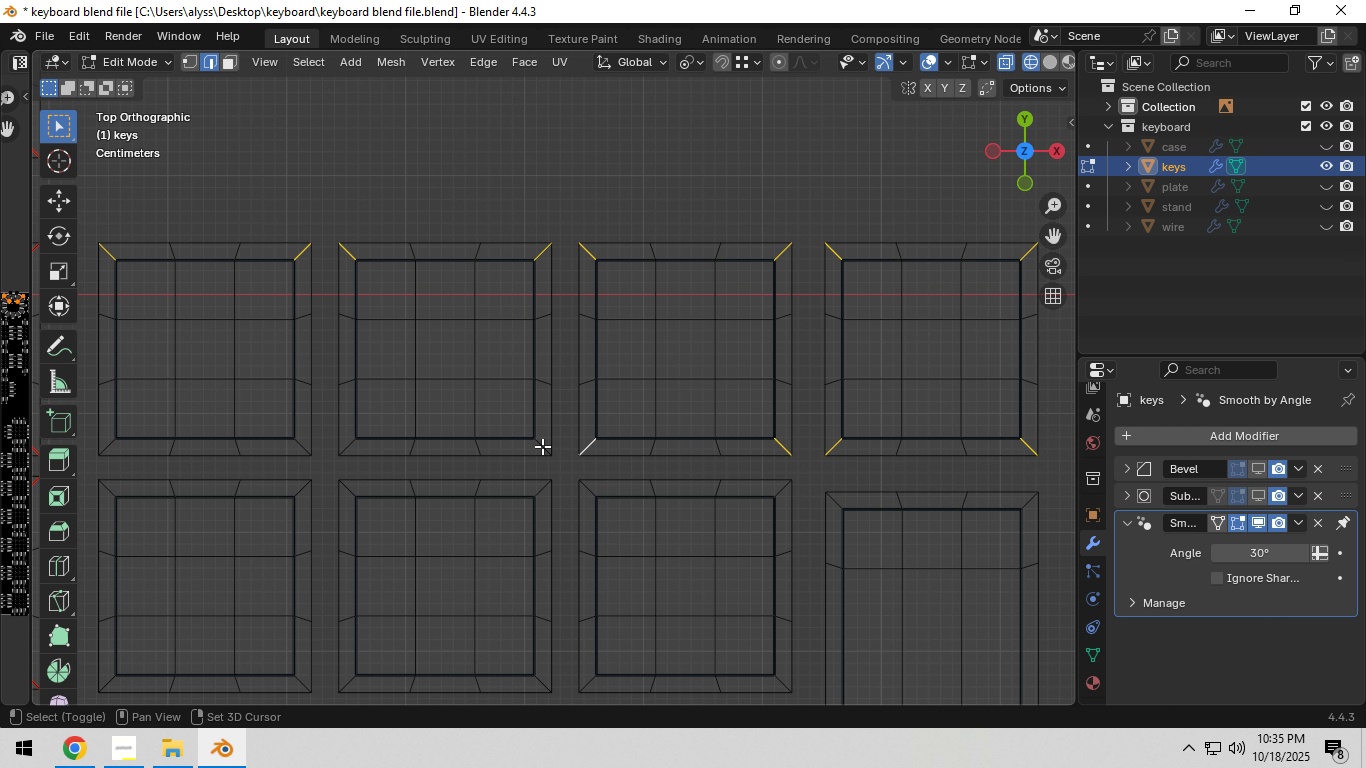 
left_click([543, 446])
 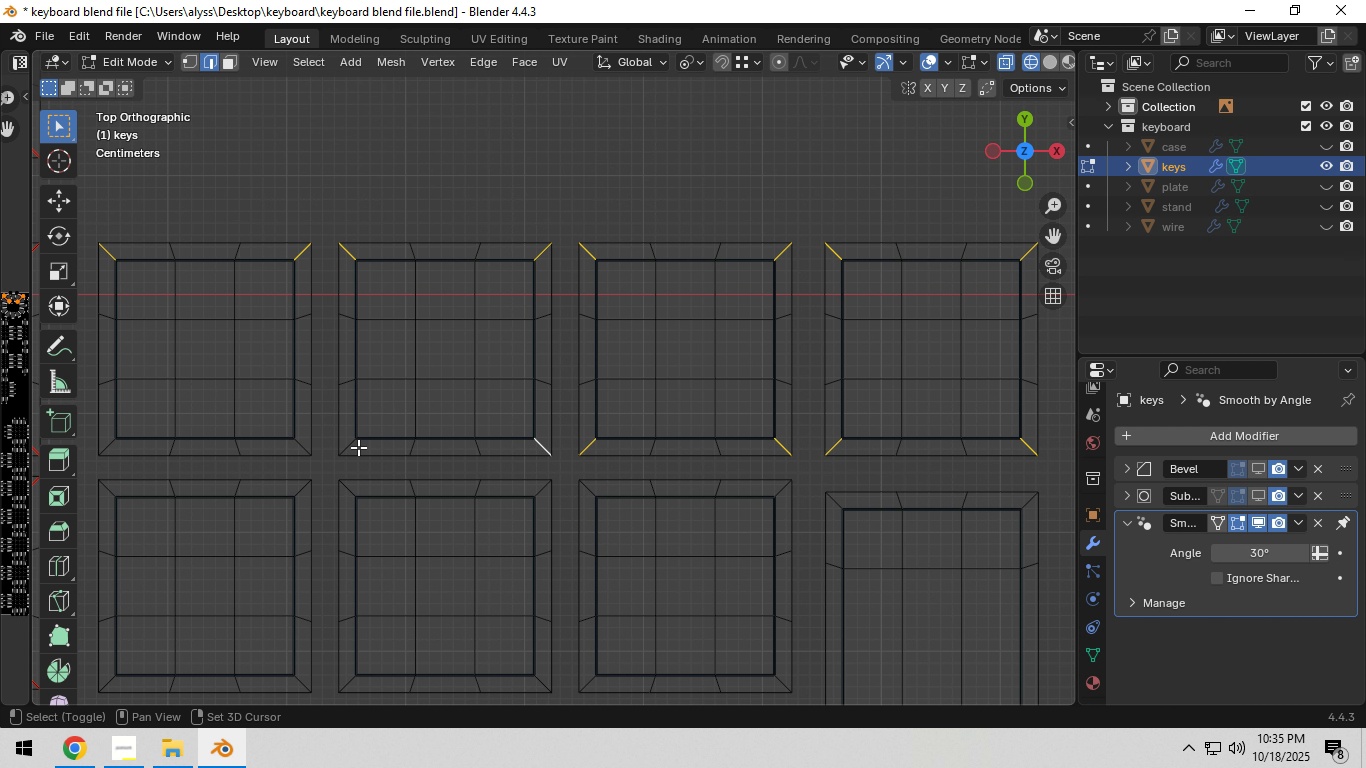 
hold_key(key=ShiftLeft, duration=1.51)
left_click([351, 446])
 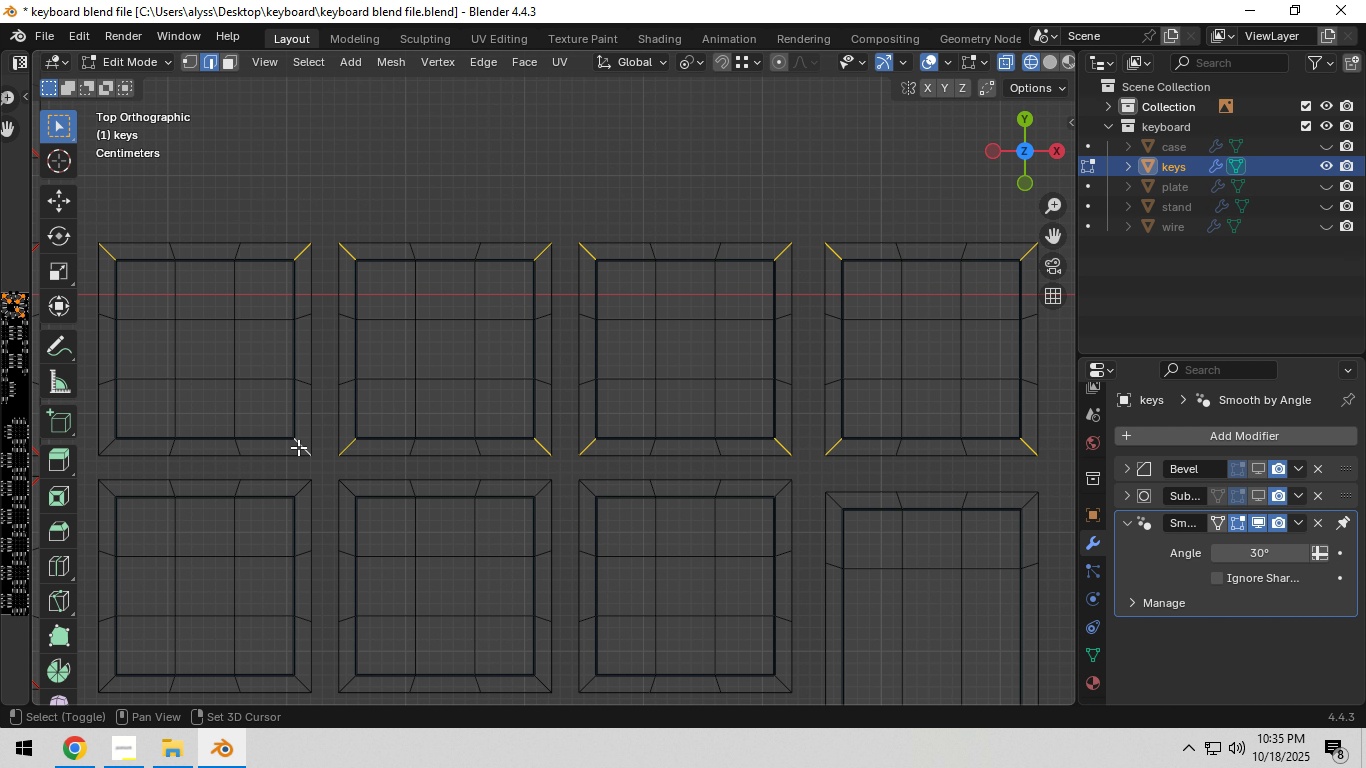 
left_click([298, 447])
 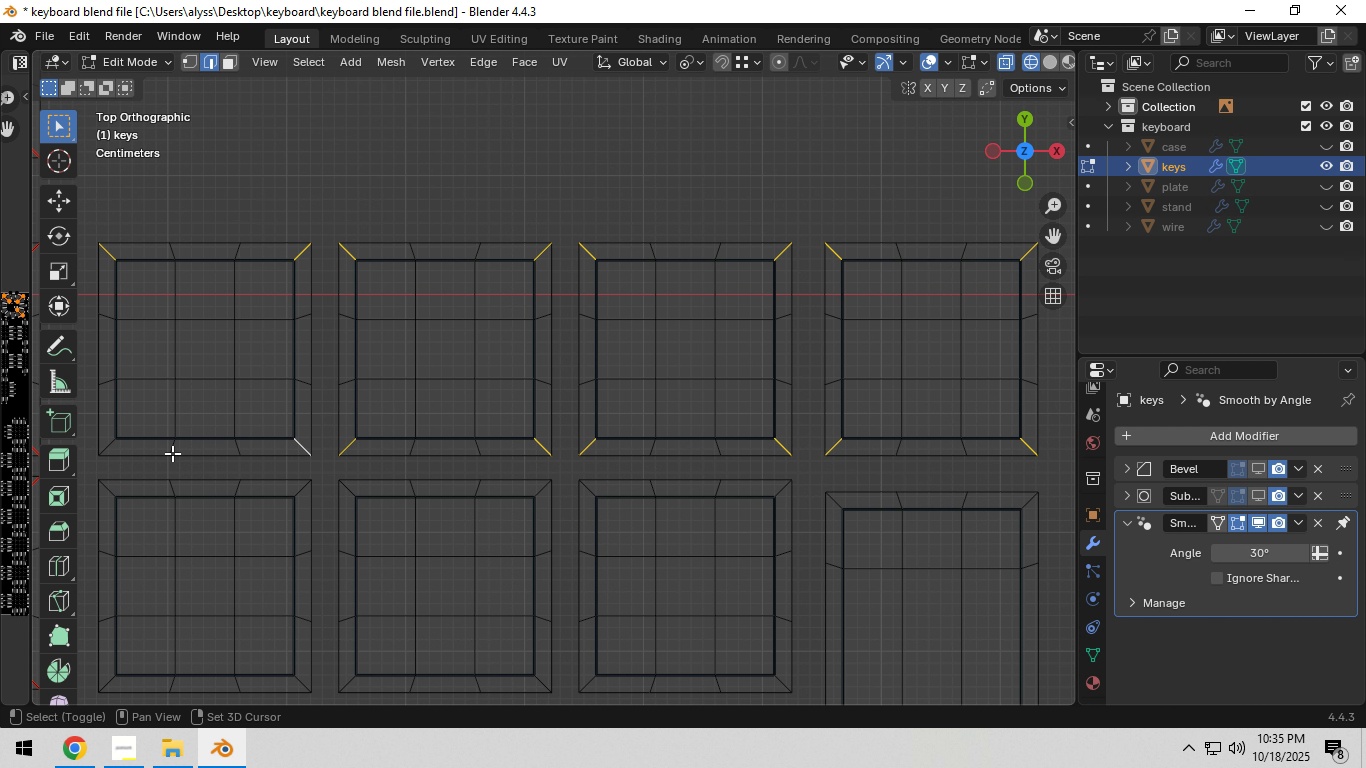 
hold_key(key=ShiftLeft, duration=1.53)
left_click([110, 448])
 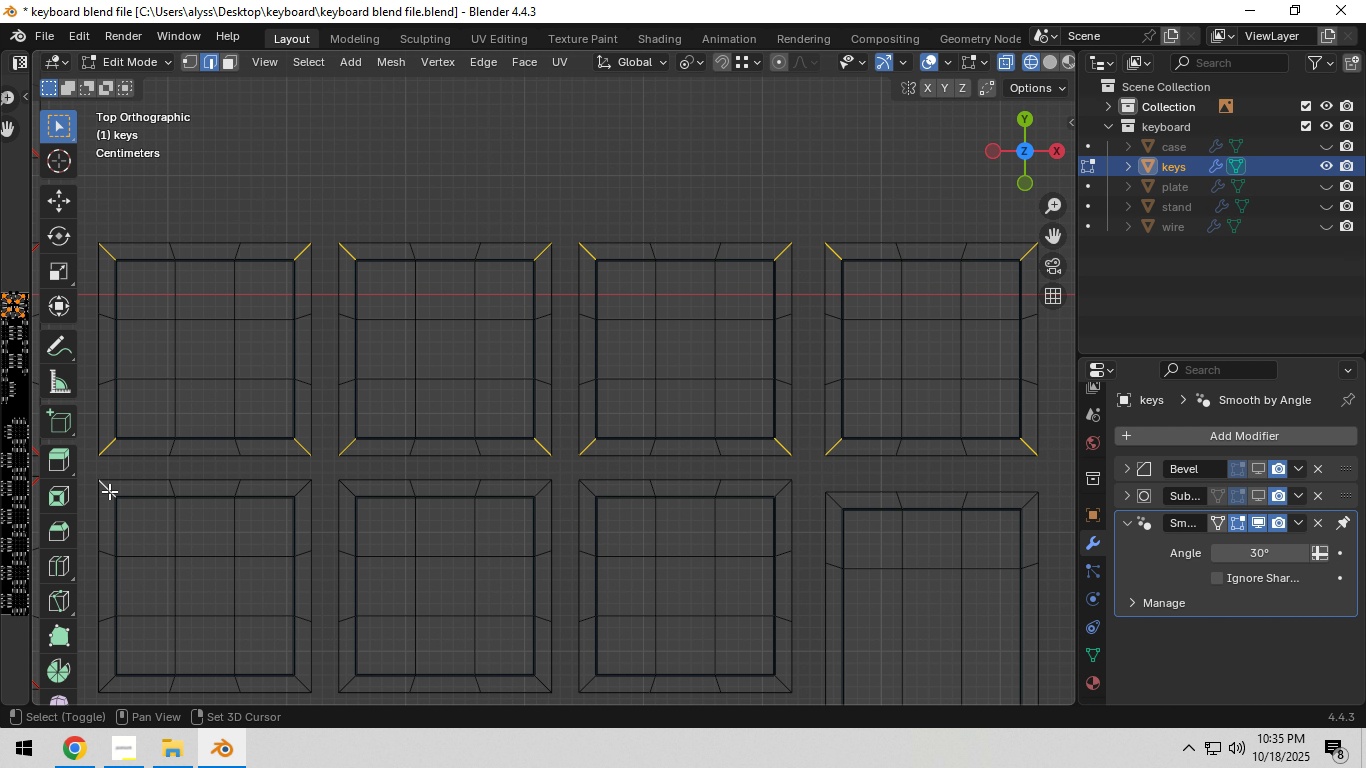 
left_click([106, 490])
 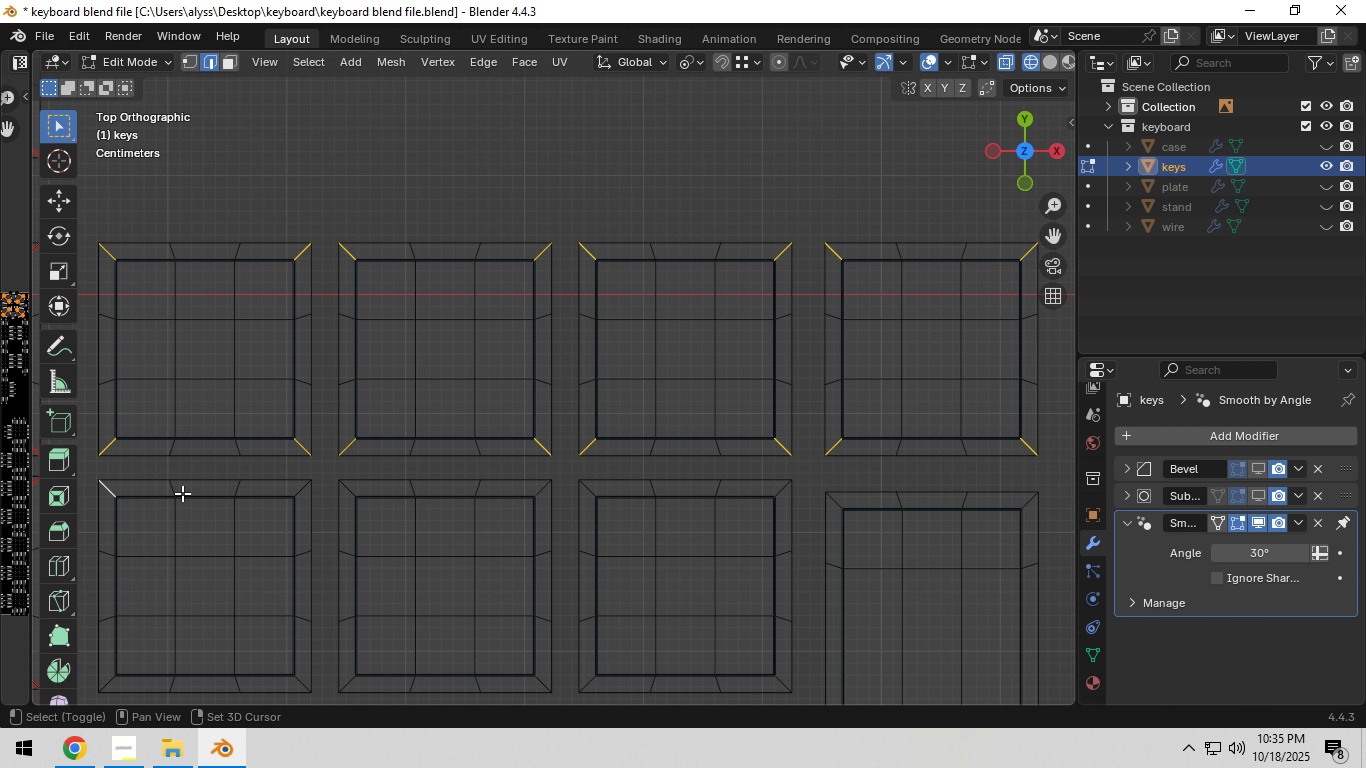 
hold_key(key=ShiftLeft, duration=1.51)
left_click([303, 488])
 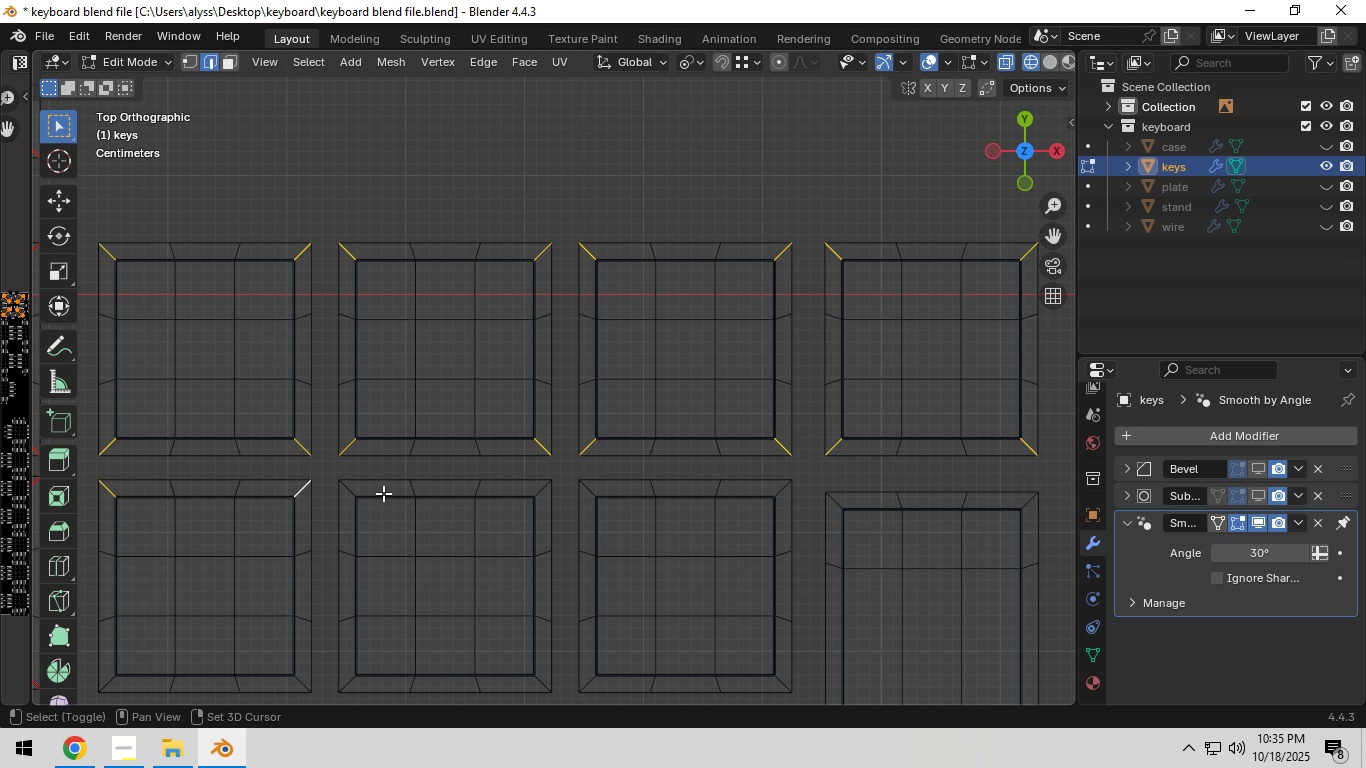 
hold_key(key=ShiftLeft, duration=1.52)
left_click([354, 492])
 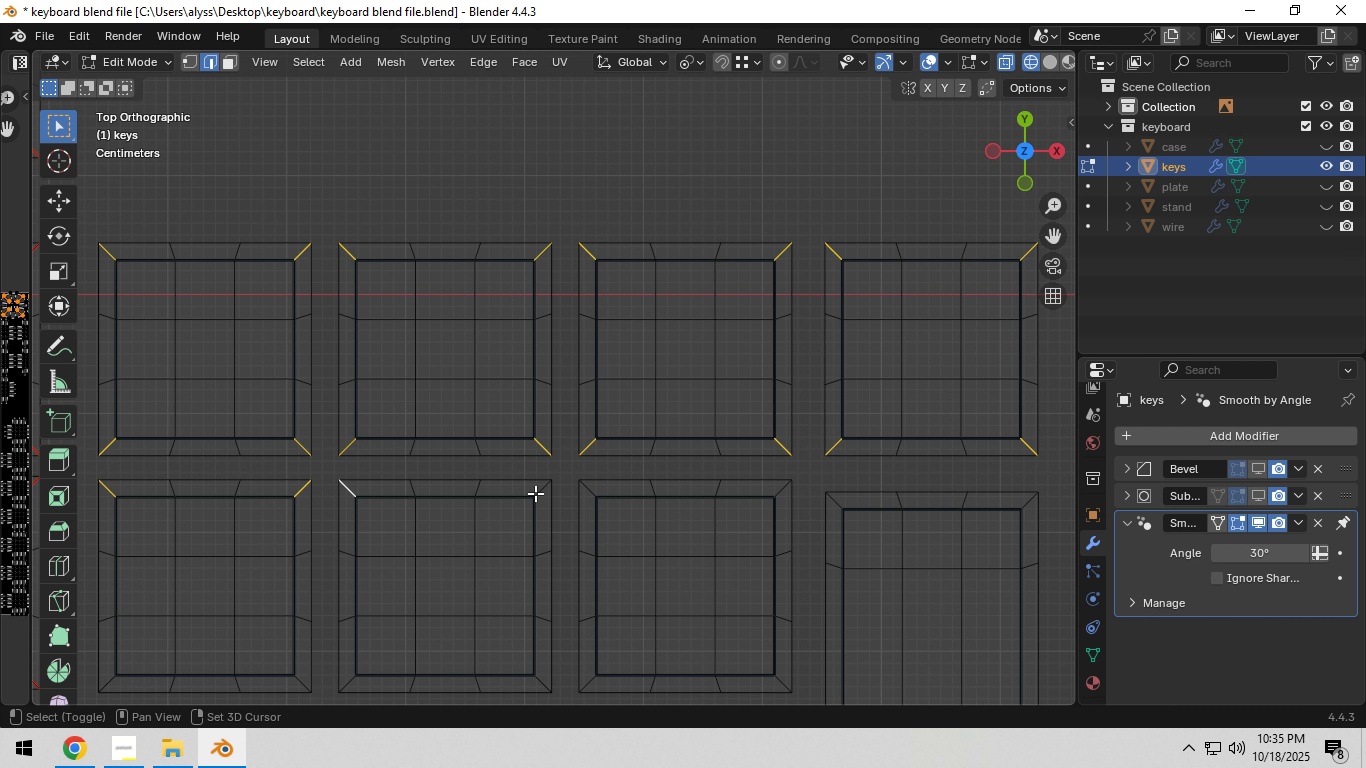 
hold_key(key=ShiftLeft, duration=1.51)
left_click([541, 493])
 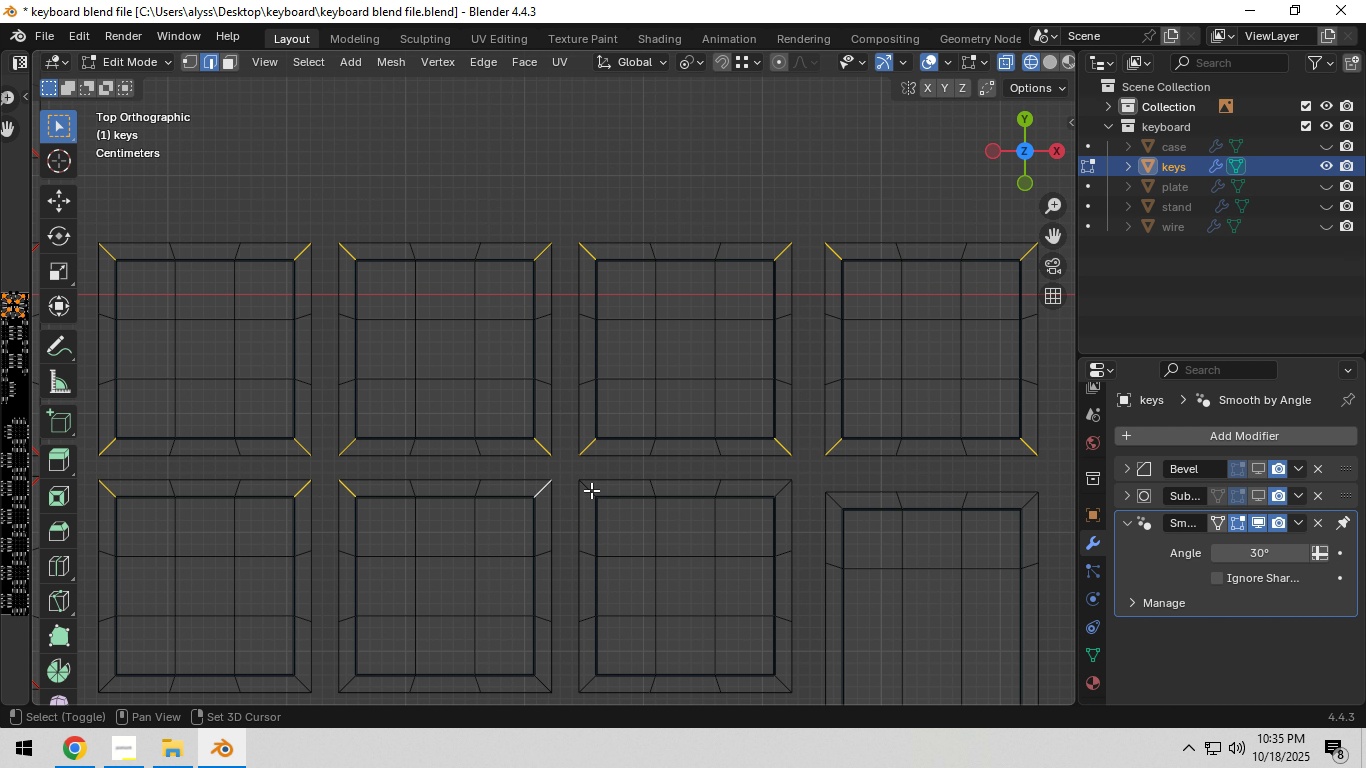 
left_click([592, 490])
 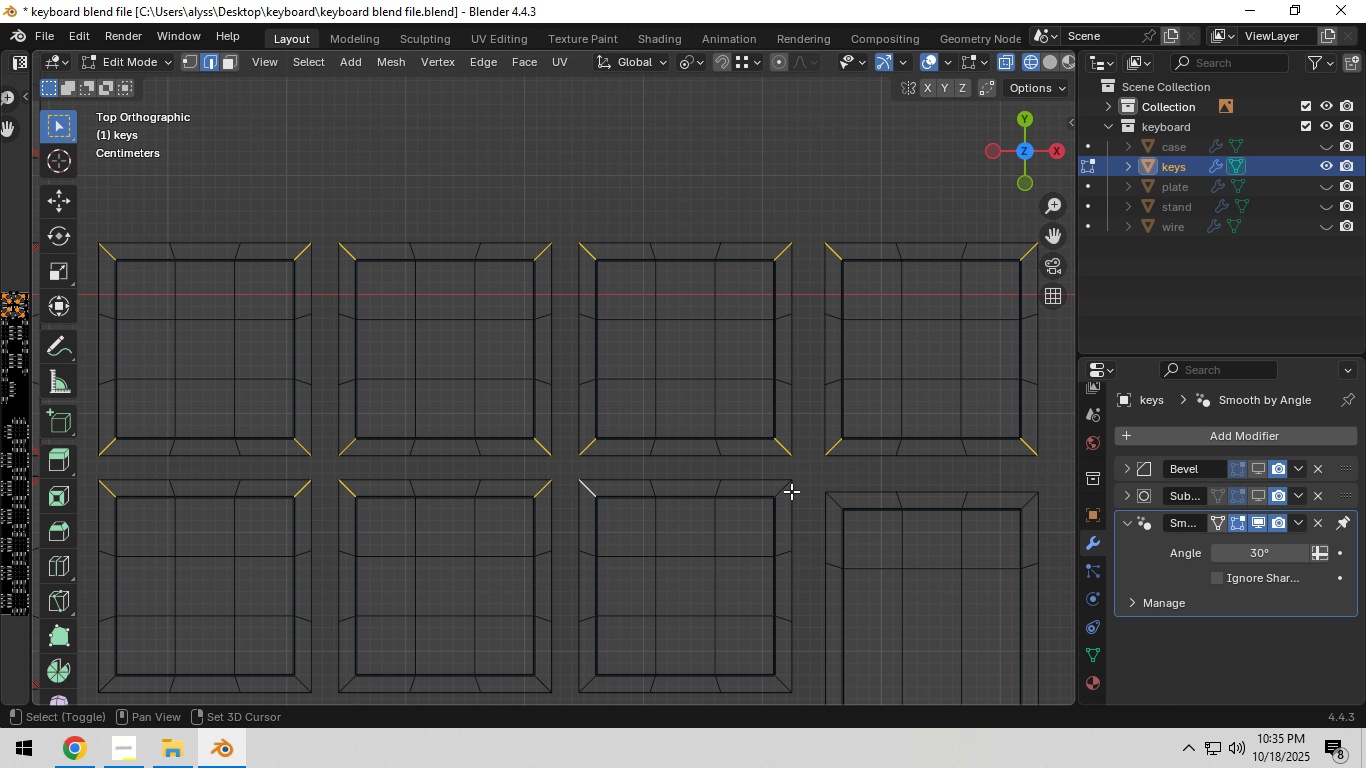 
hold_key(key=ShiftLeft, duration=1.53)
left_click([784, 489])
 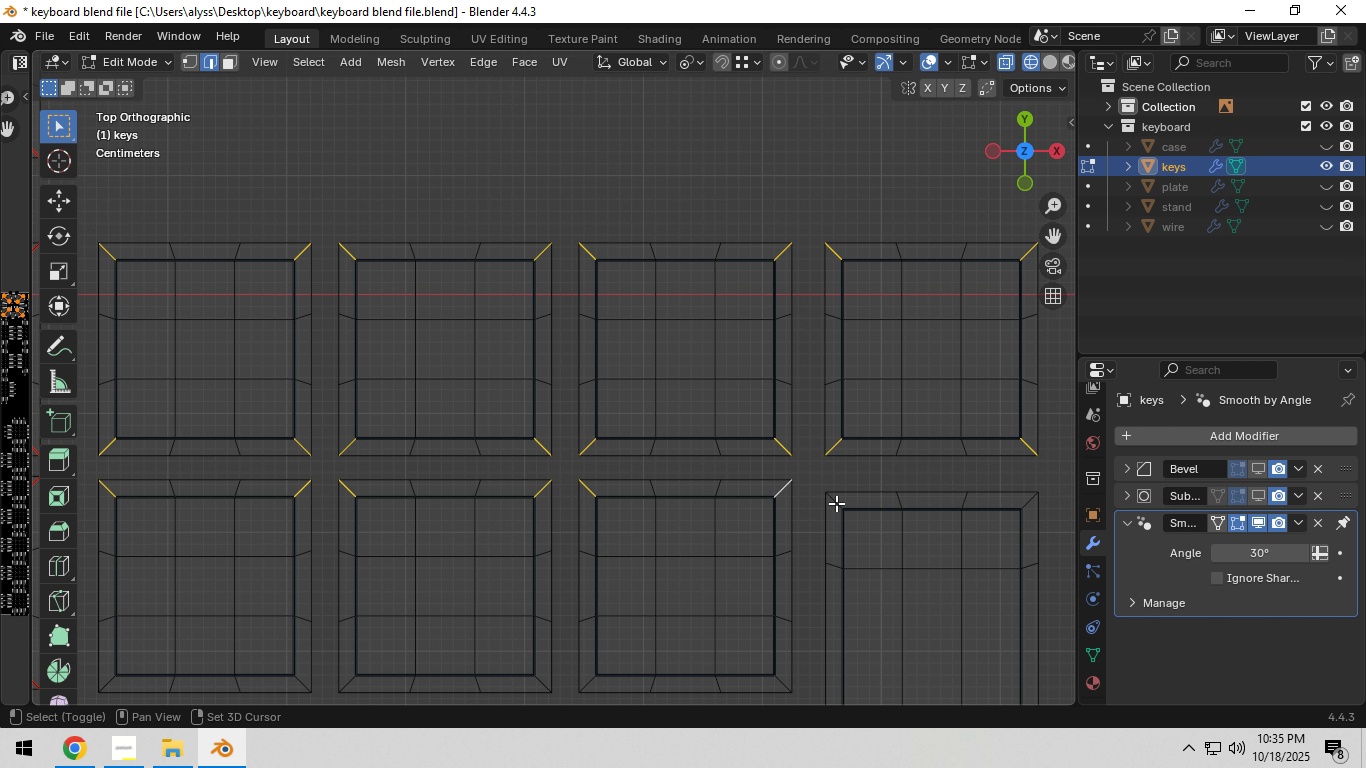 
left_click([837, 503])
 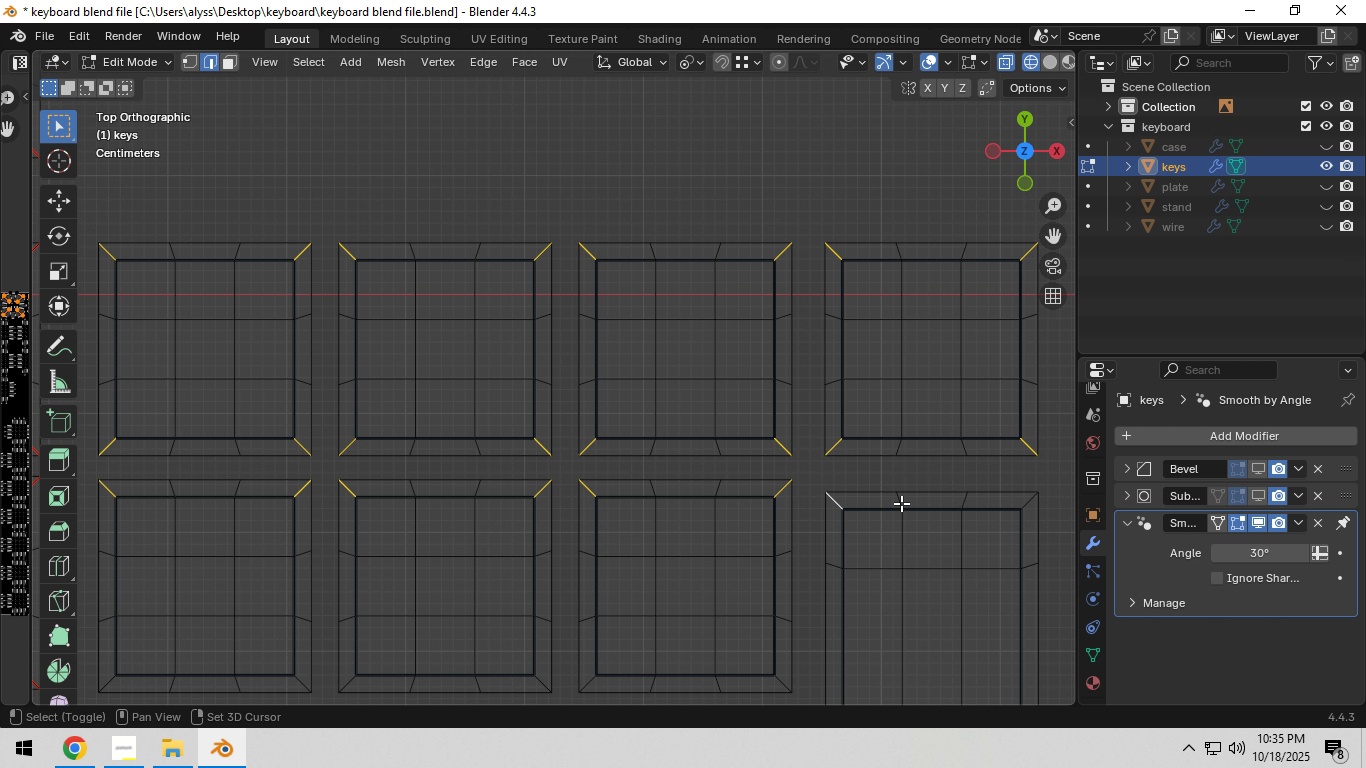 
hold_key(key=ShiftLeft, duration=0.85)
left_click([1029, 503])
 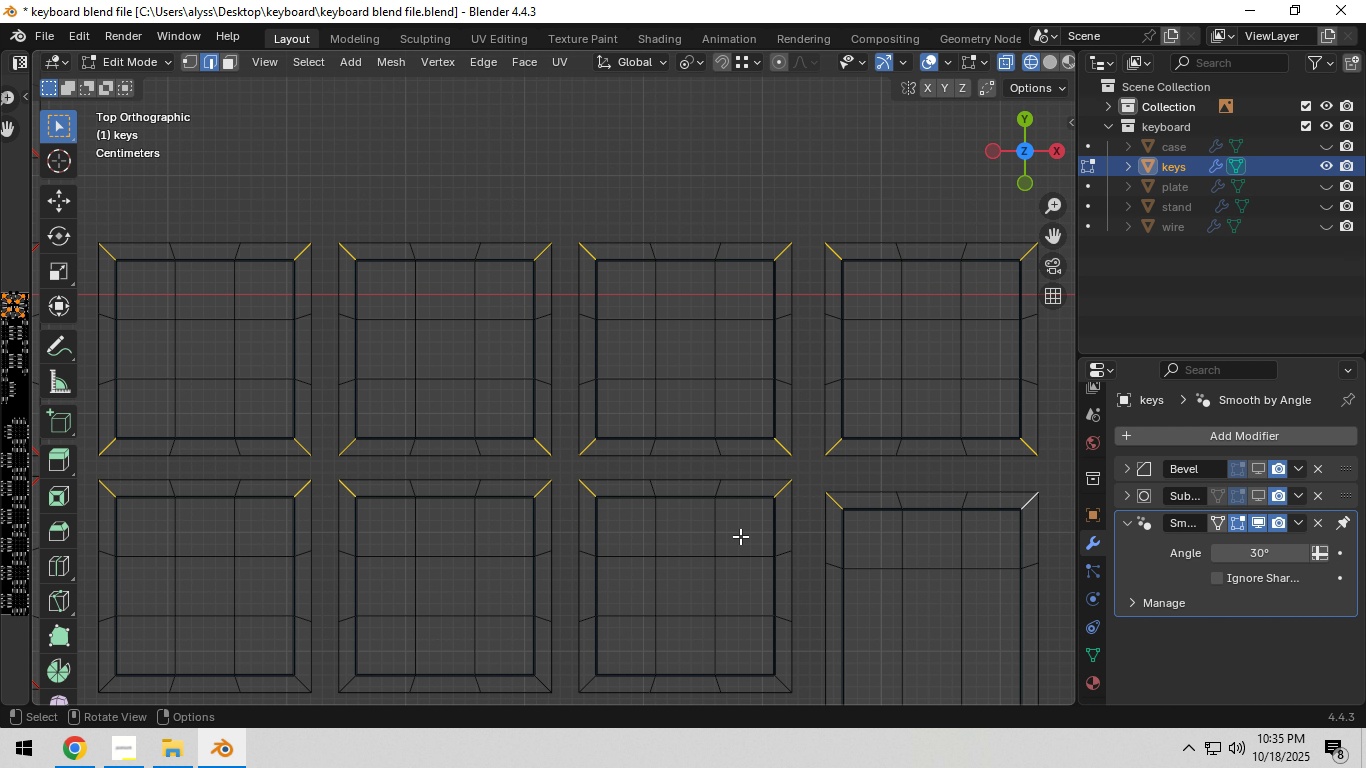 
hold_key(key=ShiftLeft, duration=1.52)
 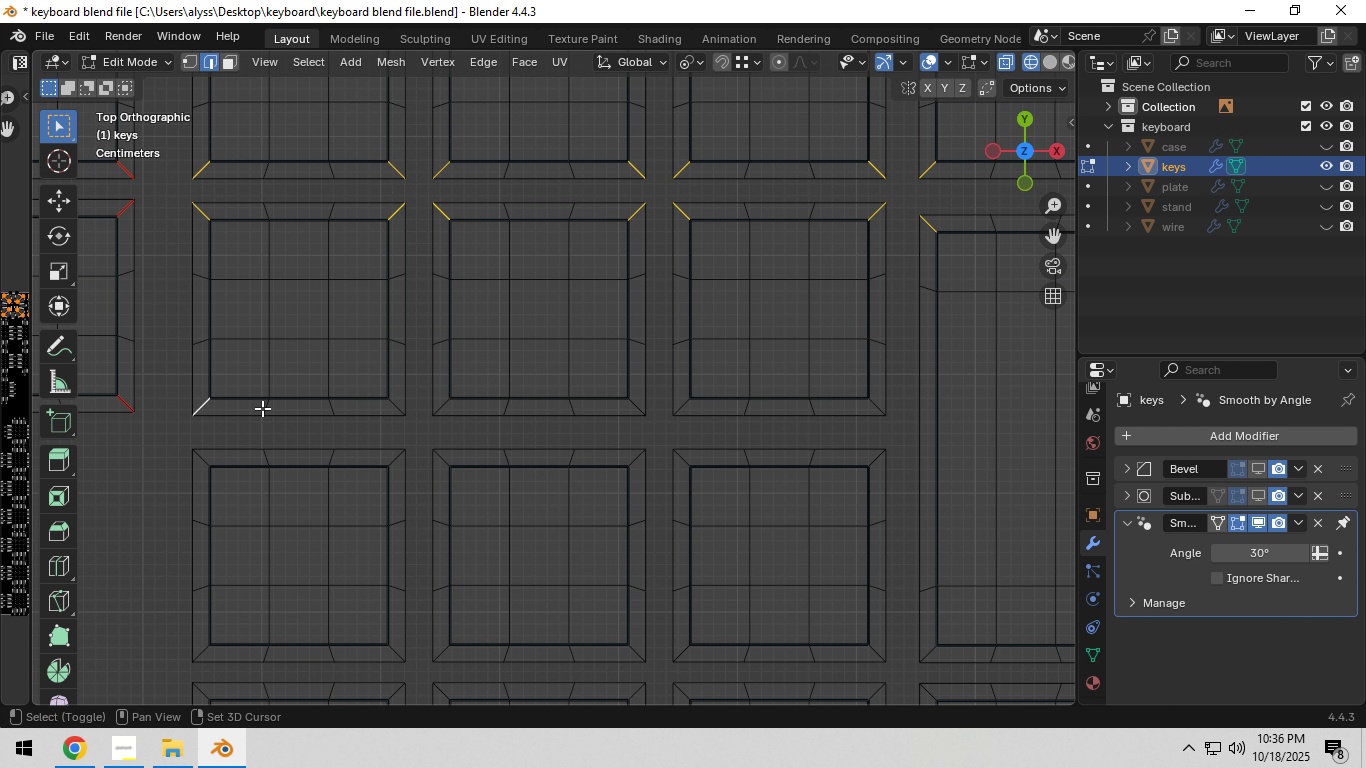 
hold_key(key=ShiftLeft, duration=1.52)
left_click([205, 403])
 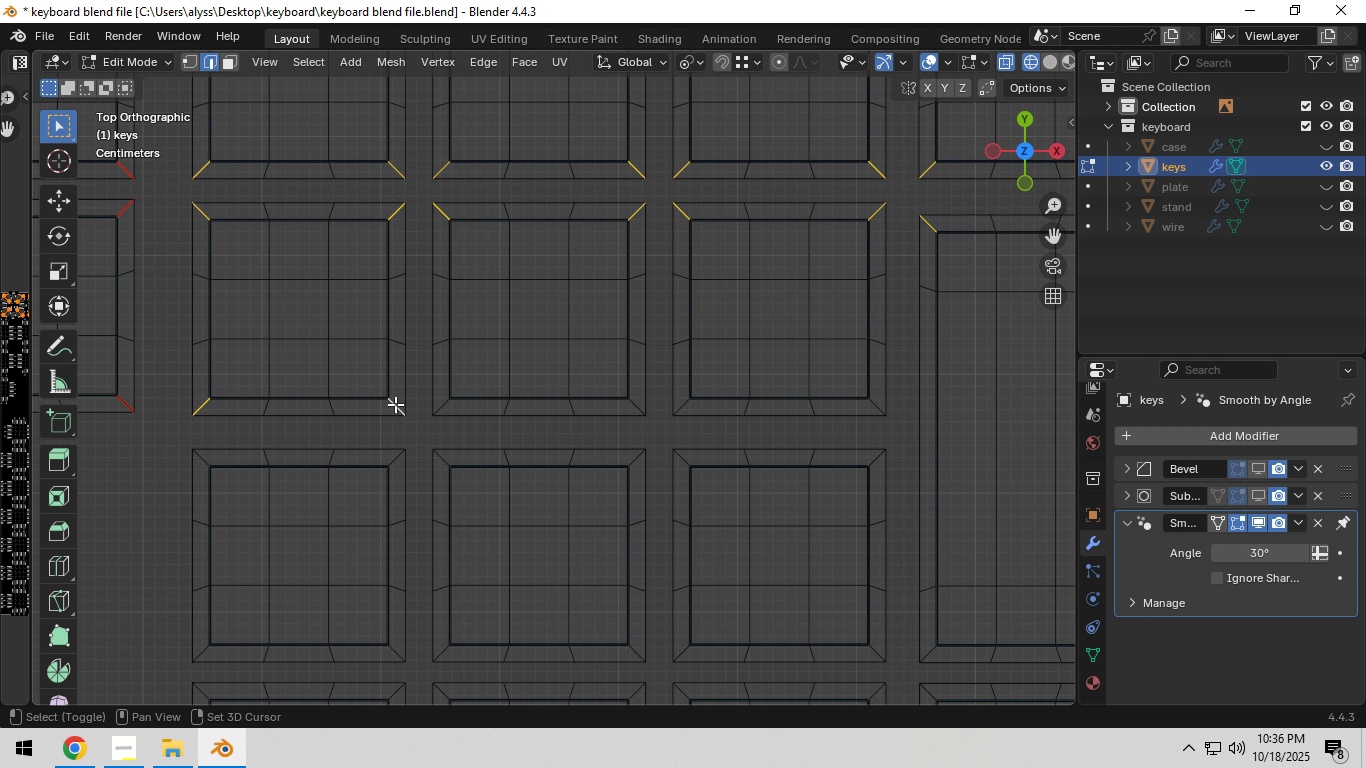 
left_click([395, 404])
 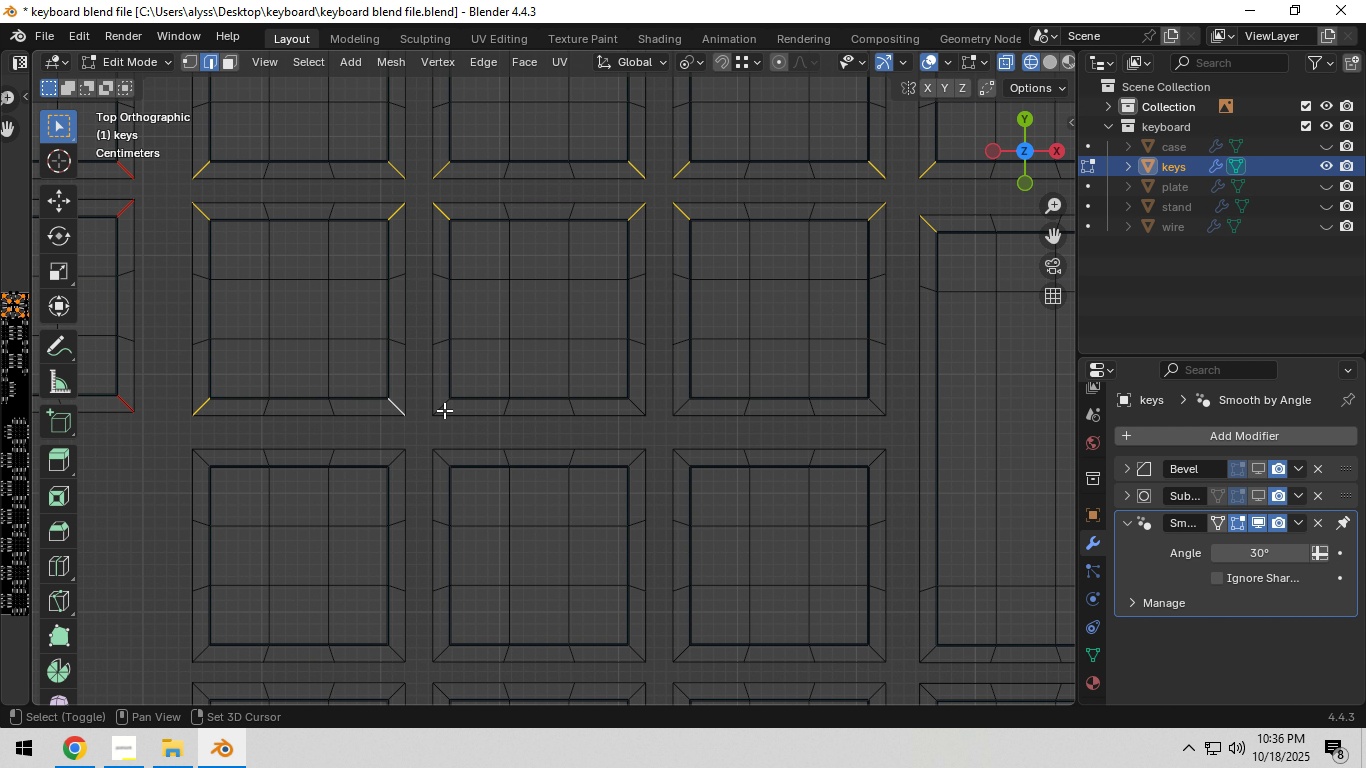 
hold_key(key=ShiftLeft, duration=1.52)
left_click([442, 406])
 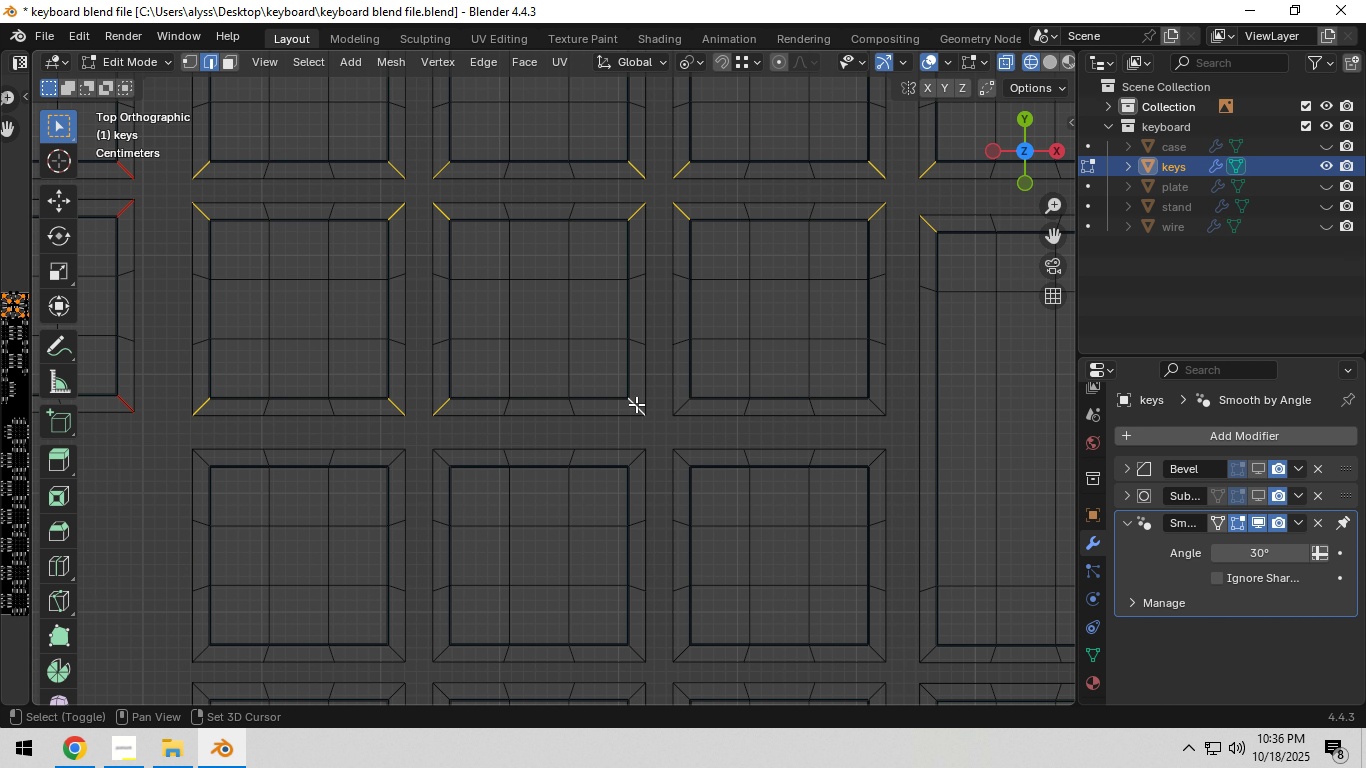 
left_click([636, 404])
 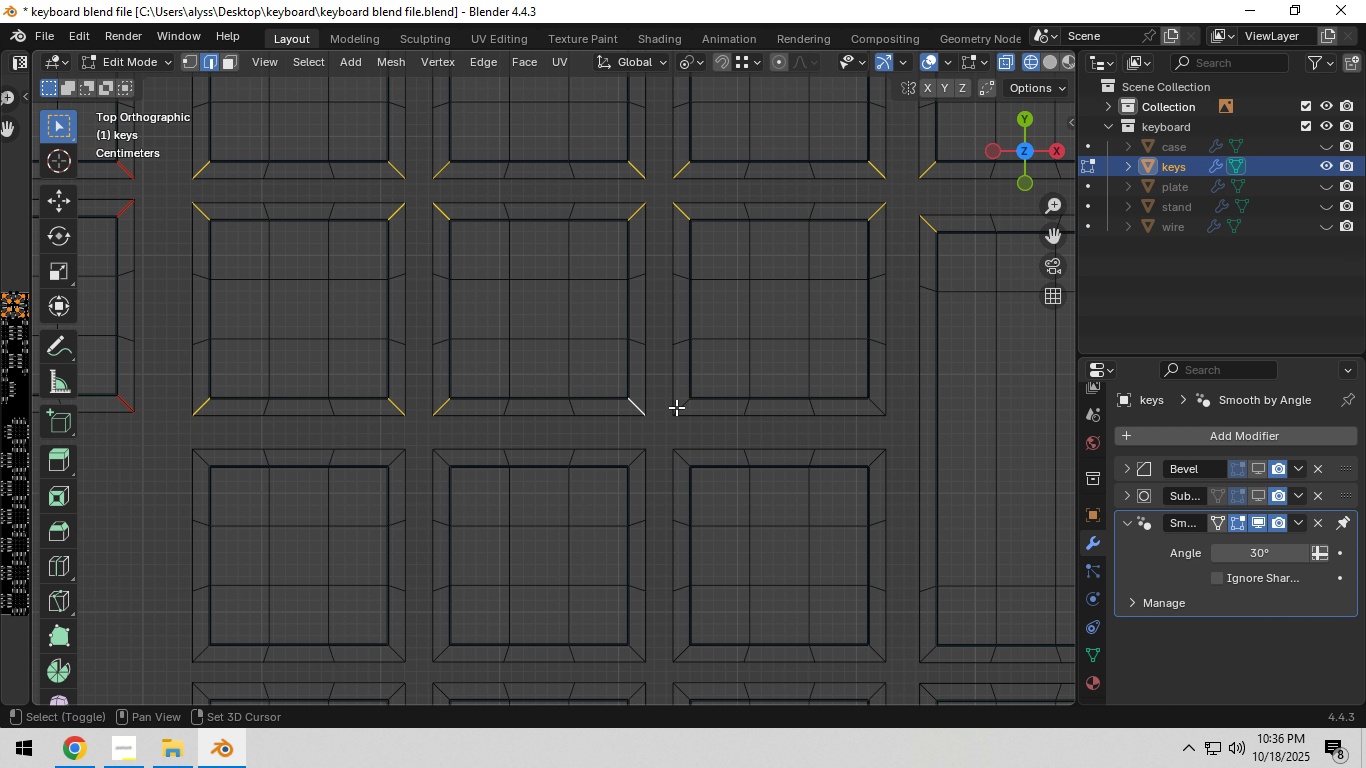 
hold_key(key=ShiftLeft, duration=1.51)
left_click([682, 406])
 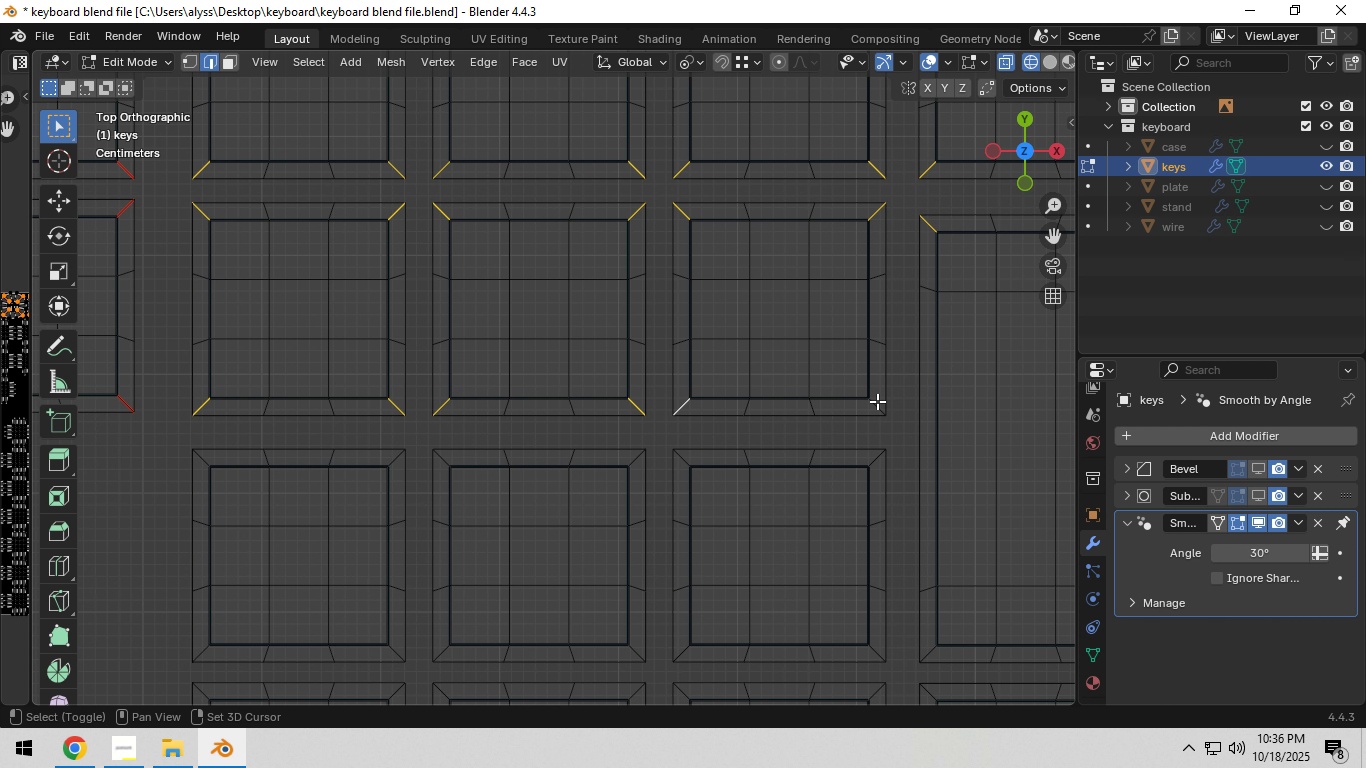 
left_click([877, 402])
 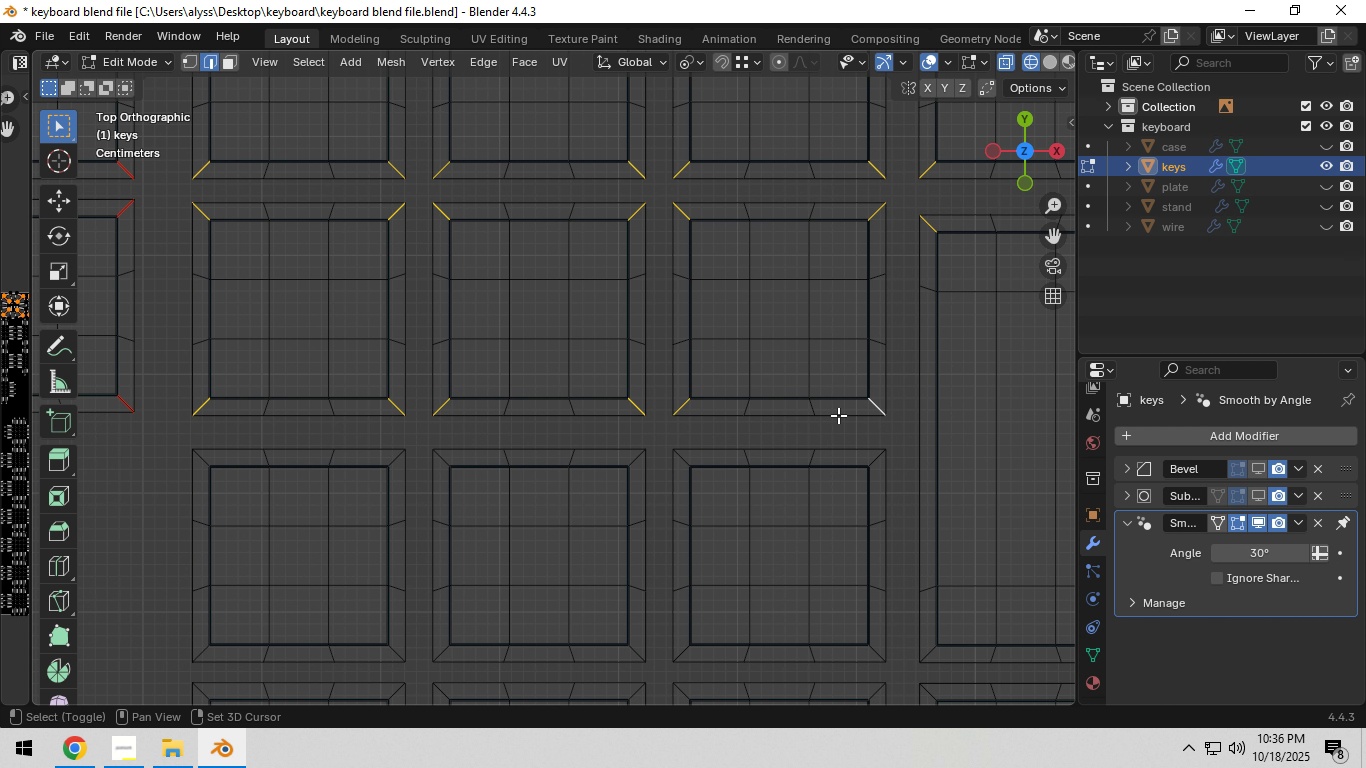 
hold_key(key=ShiftLeft, duration=1.52)
left_click([205, 459])
 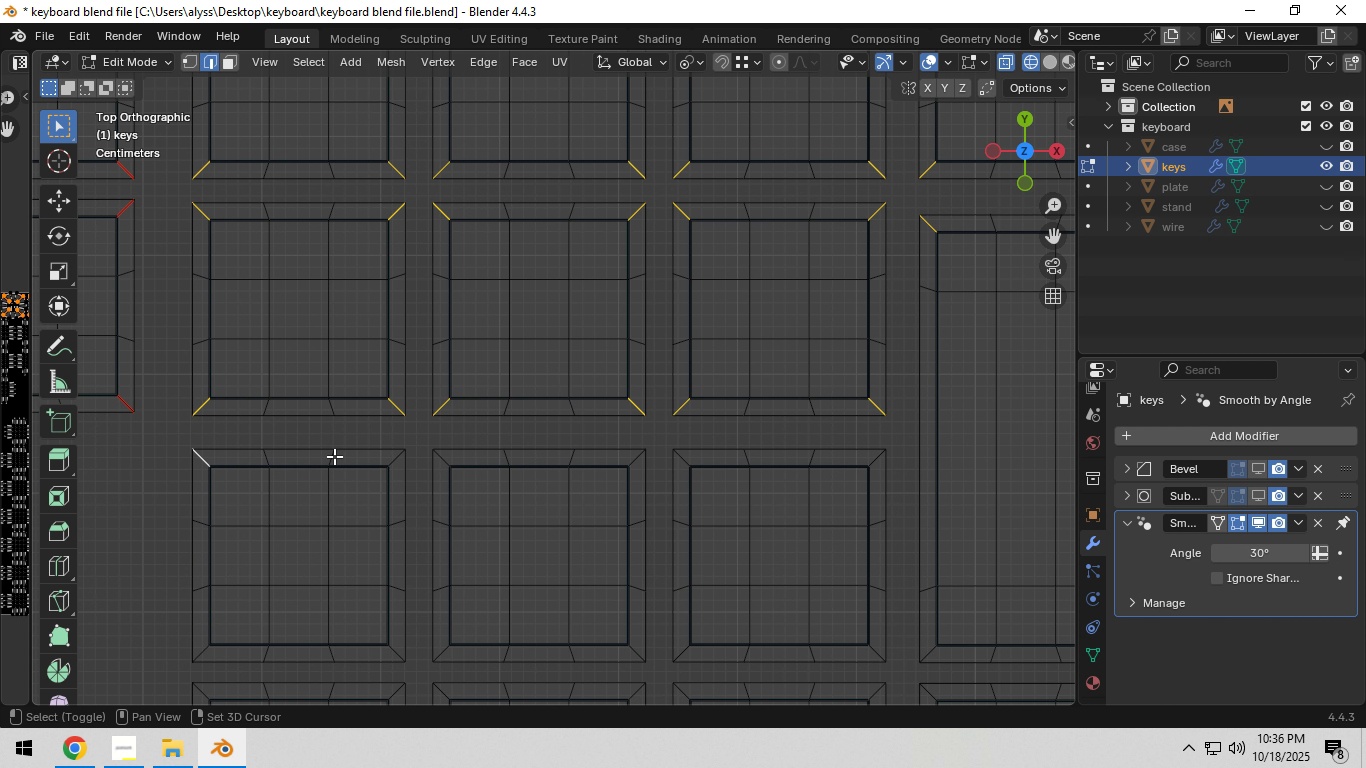 
hold_key(key=ShiftLeft, duration=1.53)
left_click([396, 457])
 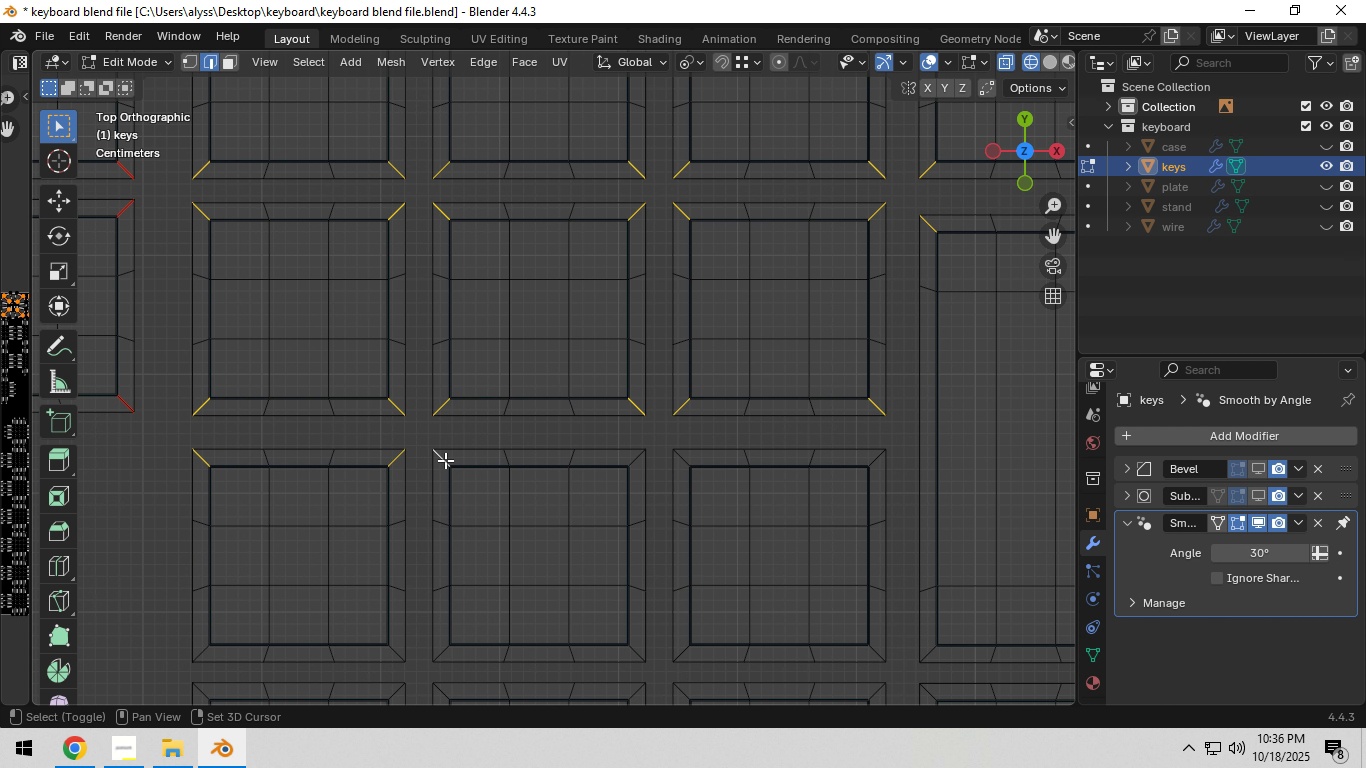 
hold_key(key=ShiftLeft, duration=1.5)
left_click([445, 460])
 